 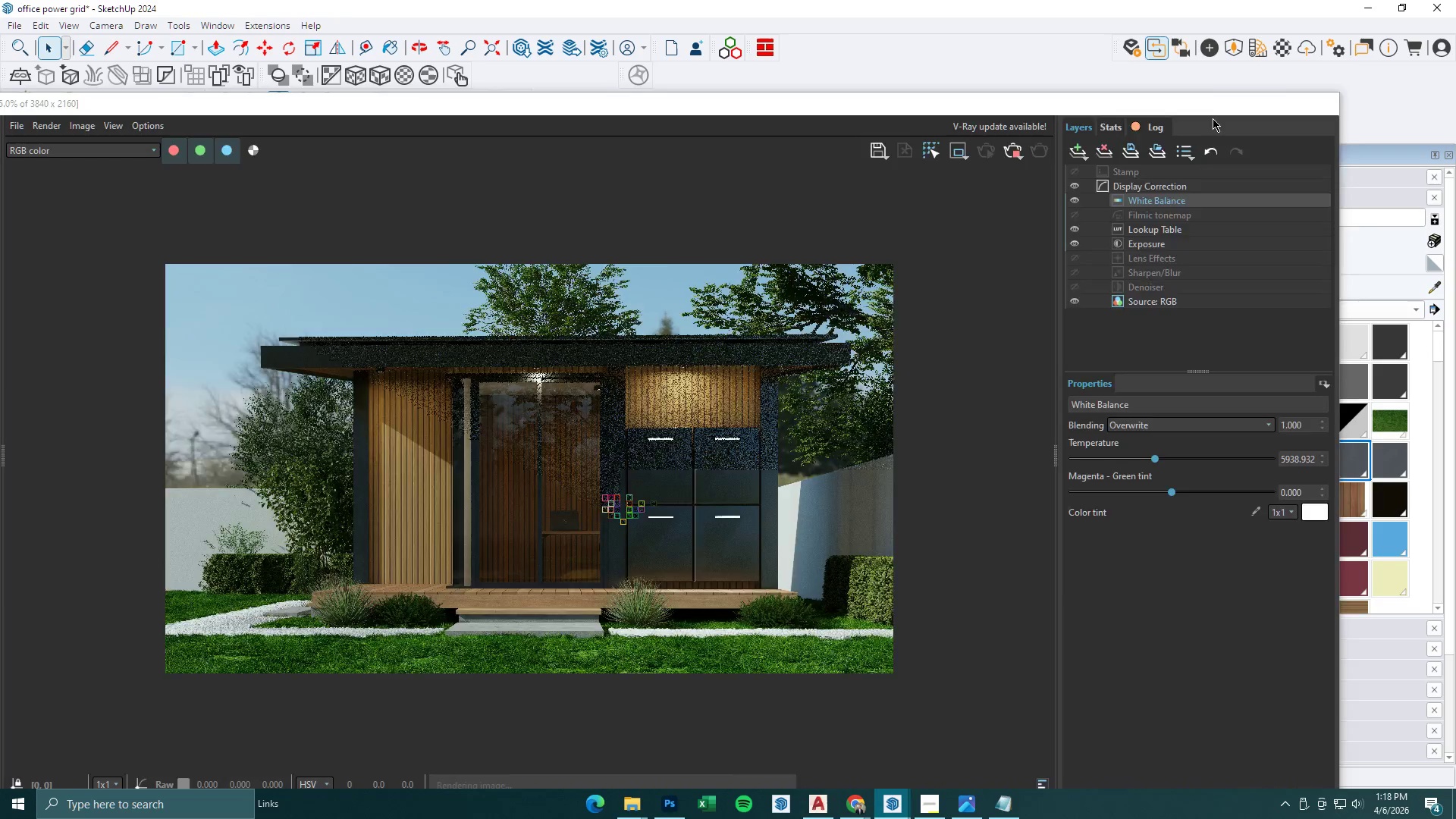 
left_click([450, 298])
 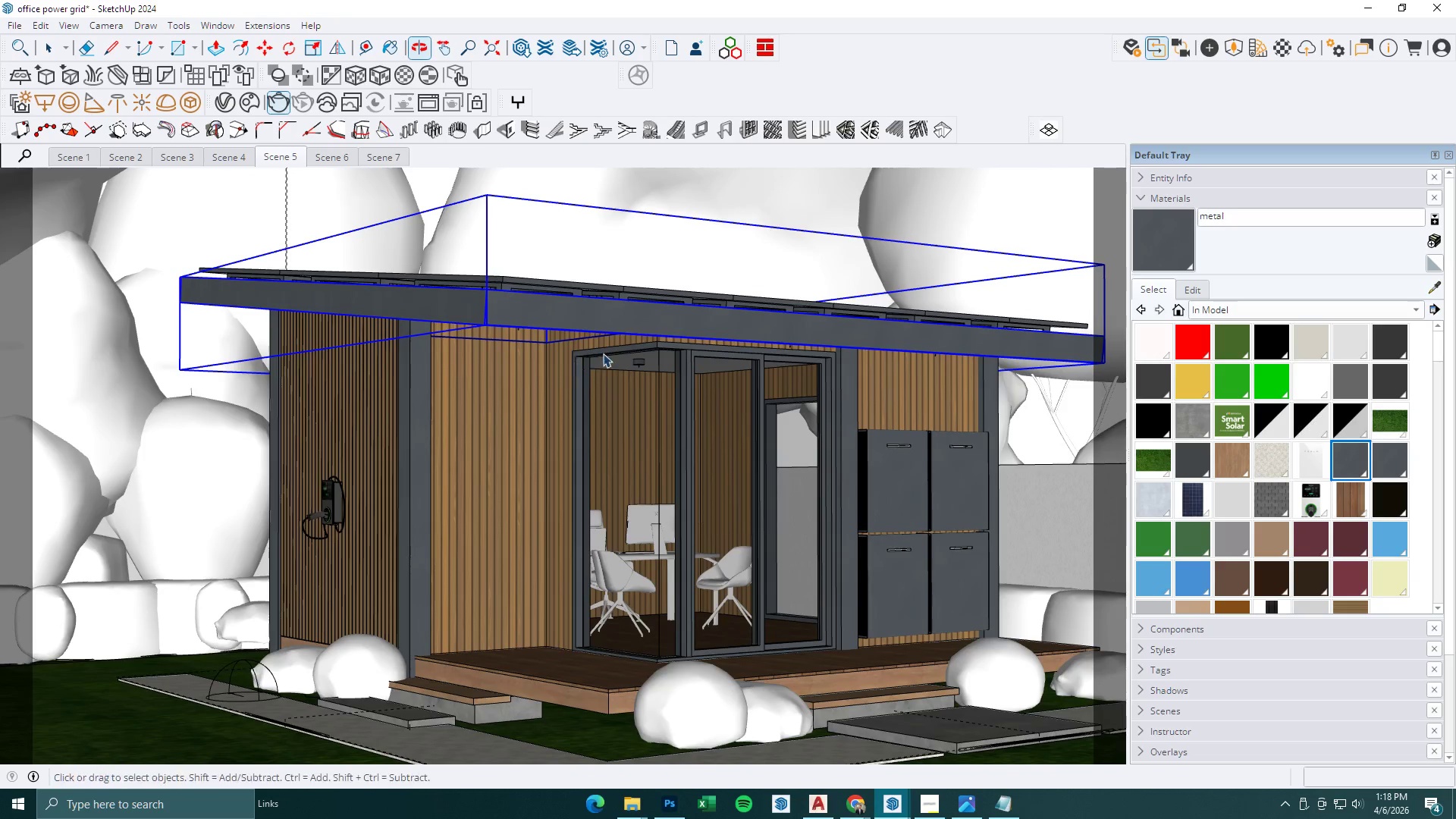 
left_click([1155, 198])
 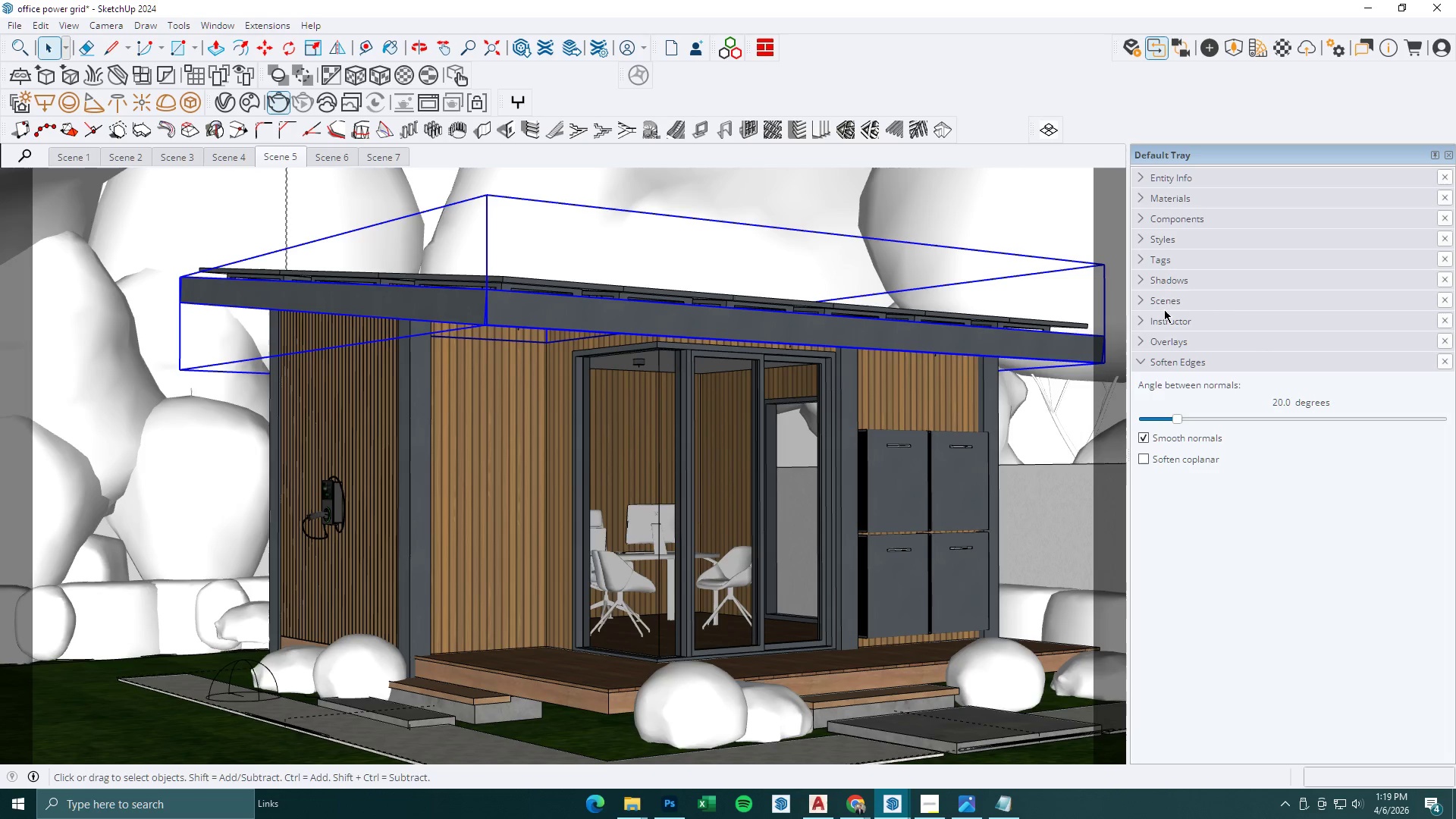 
wait(25.17)
 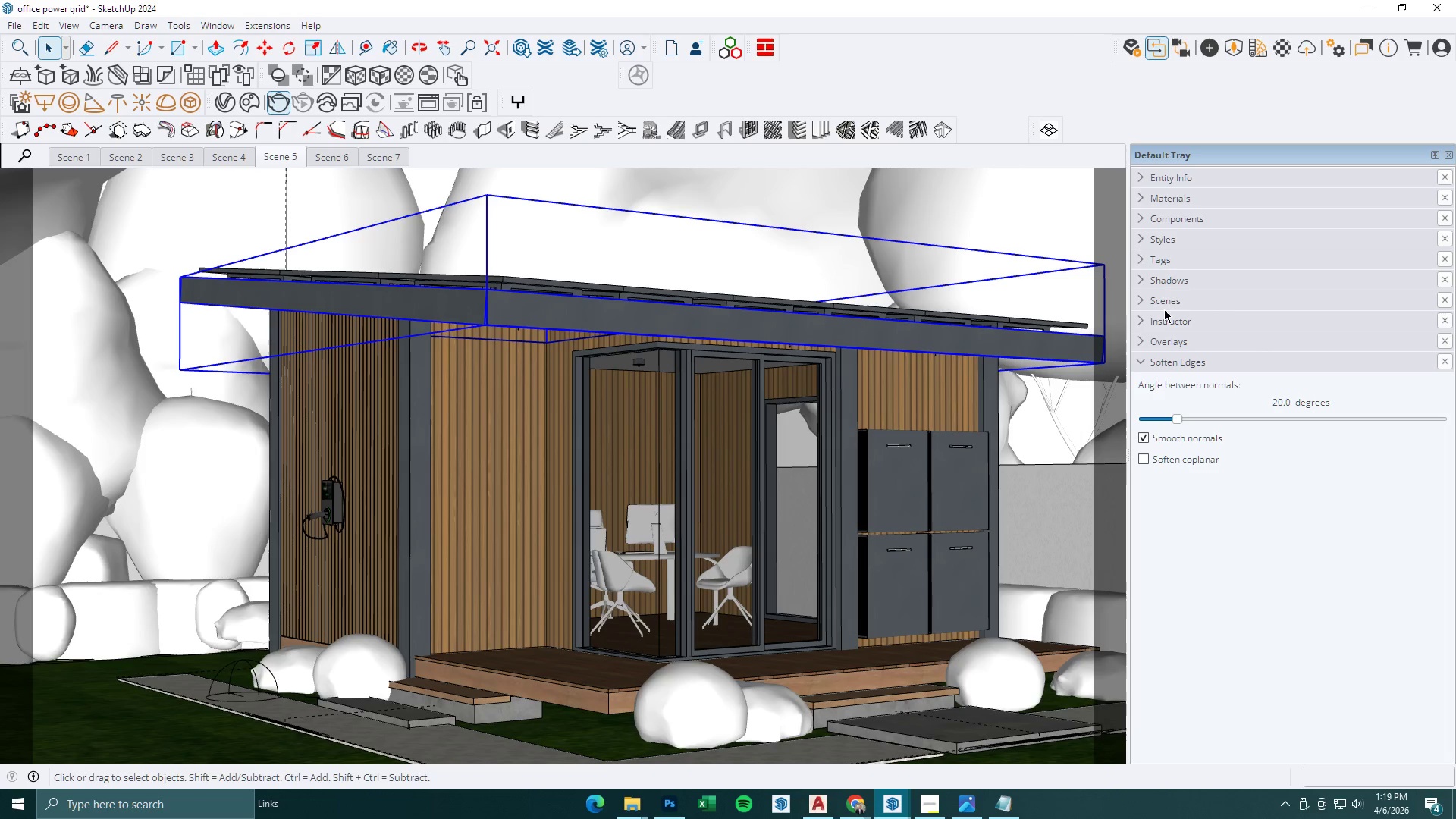 
left_click([1155, 259])
 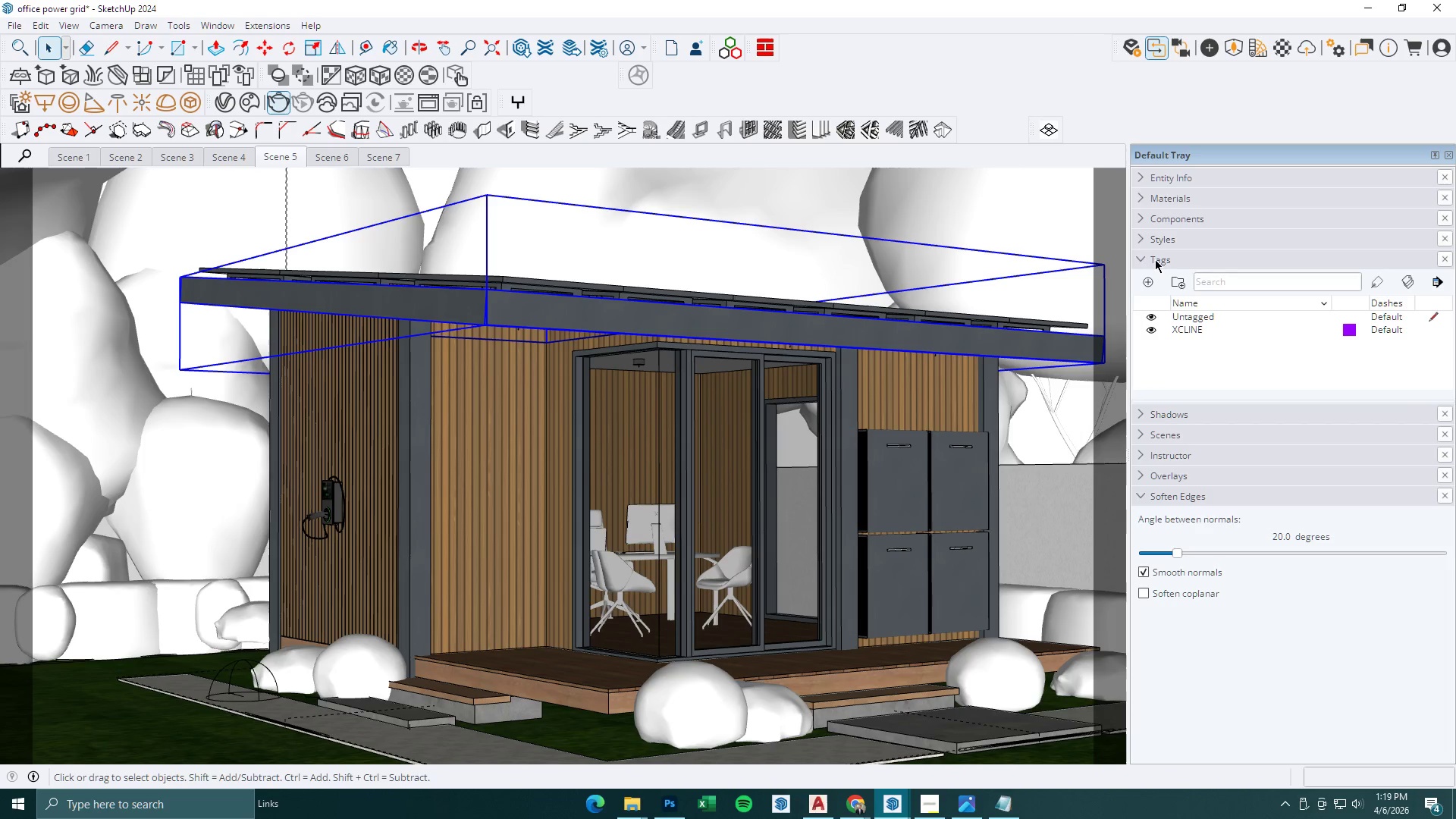 
left_click([1144, 284])
 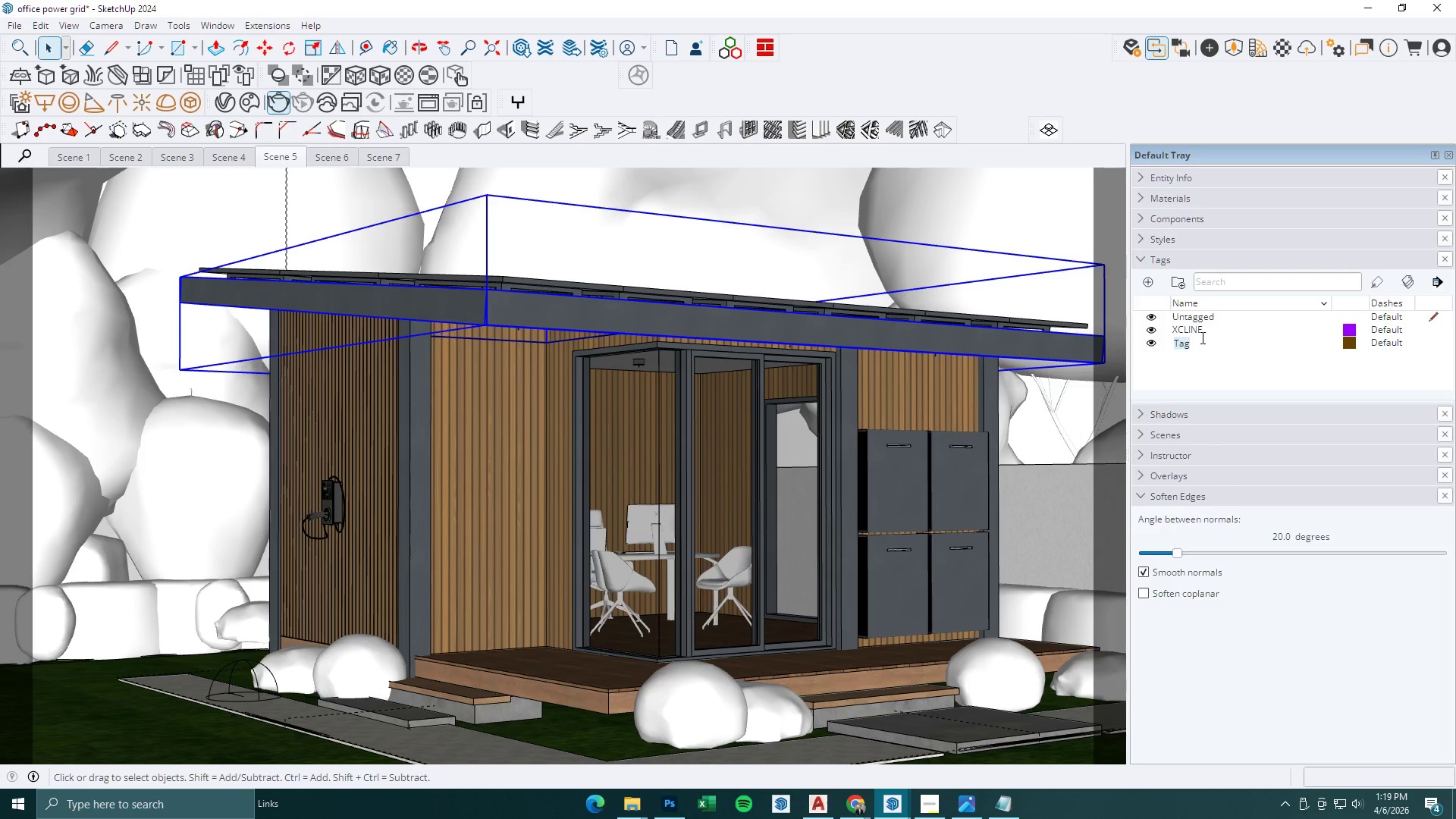 
type(roof)
 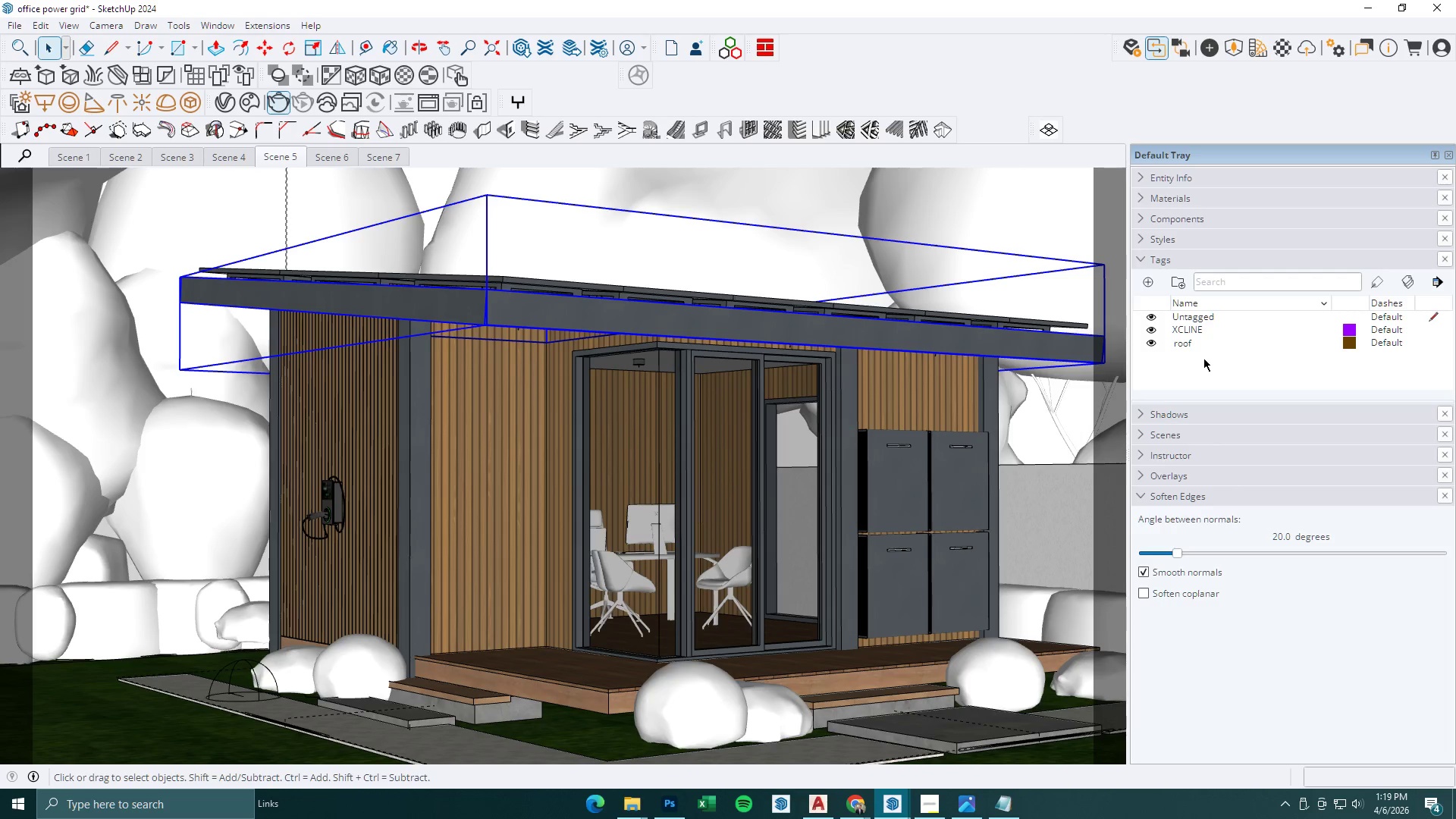 
left_click([1205, 367])
 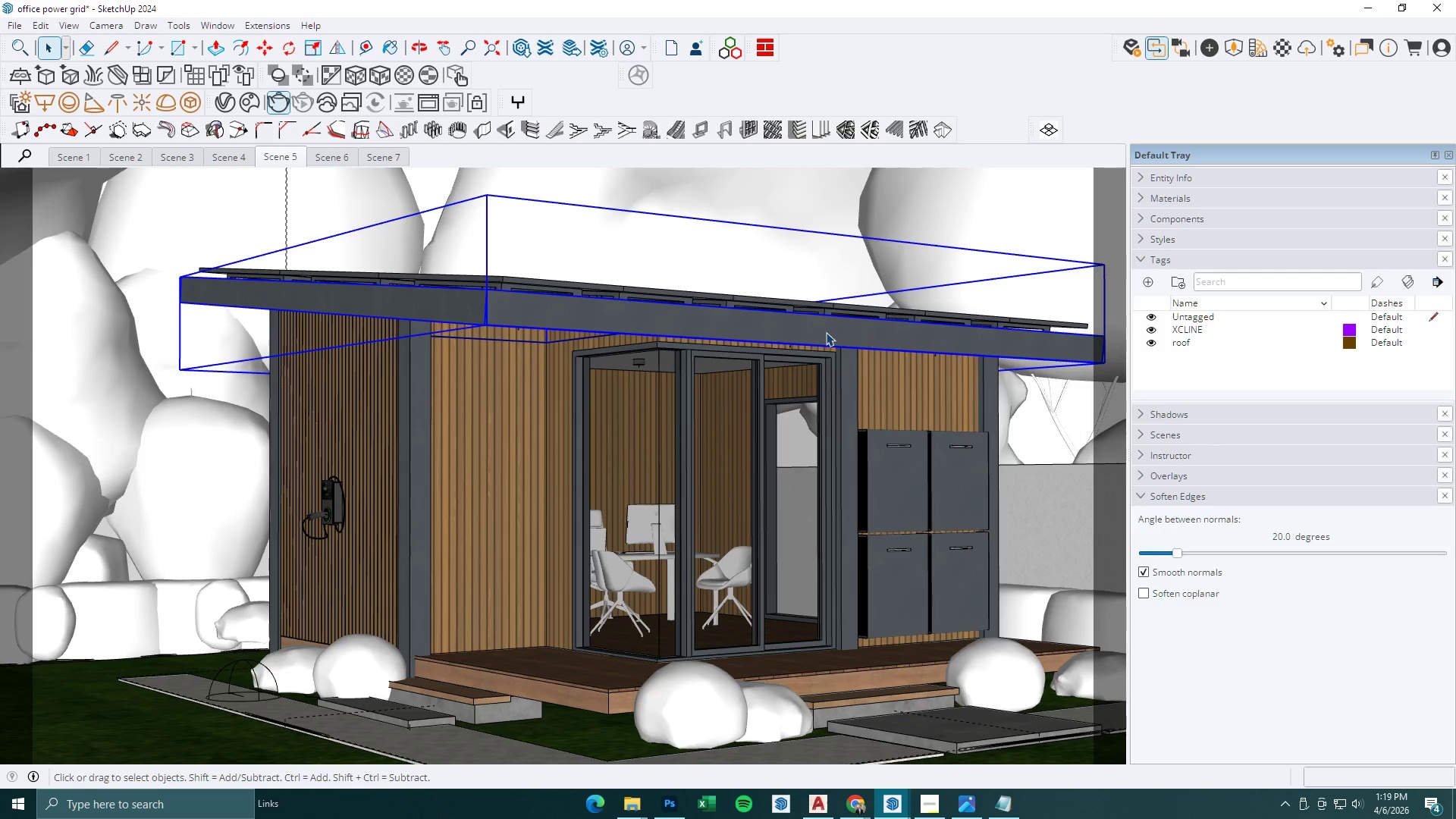 
left_click([824, 332])
 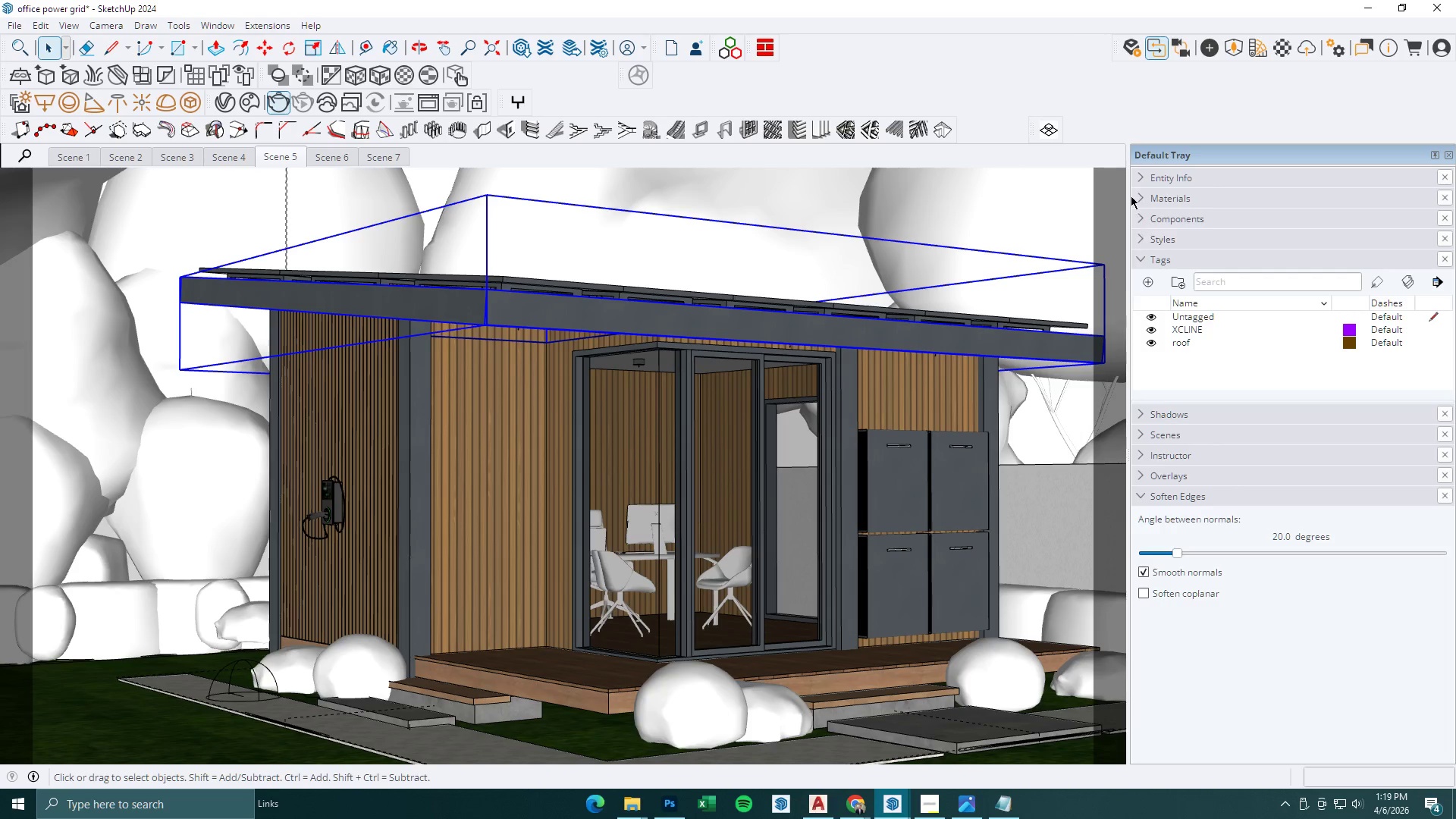 
left_click([1137, 178])
 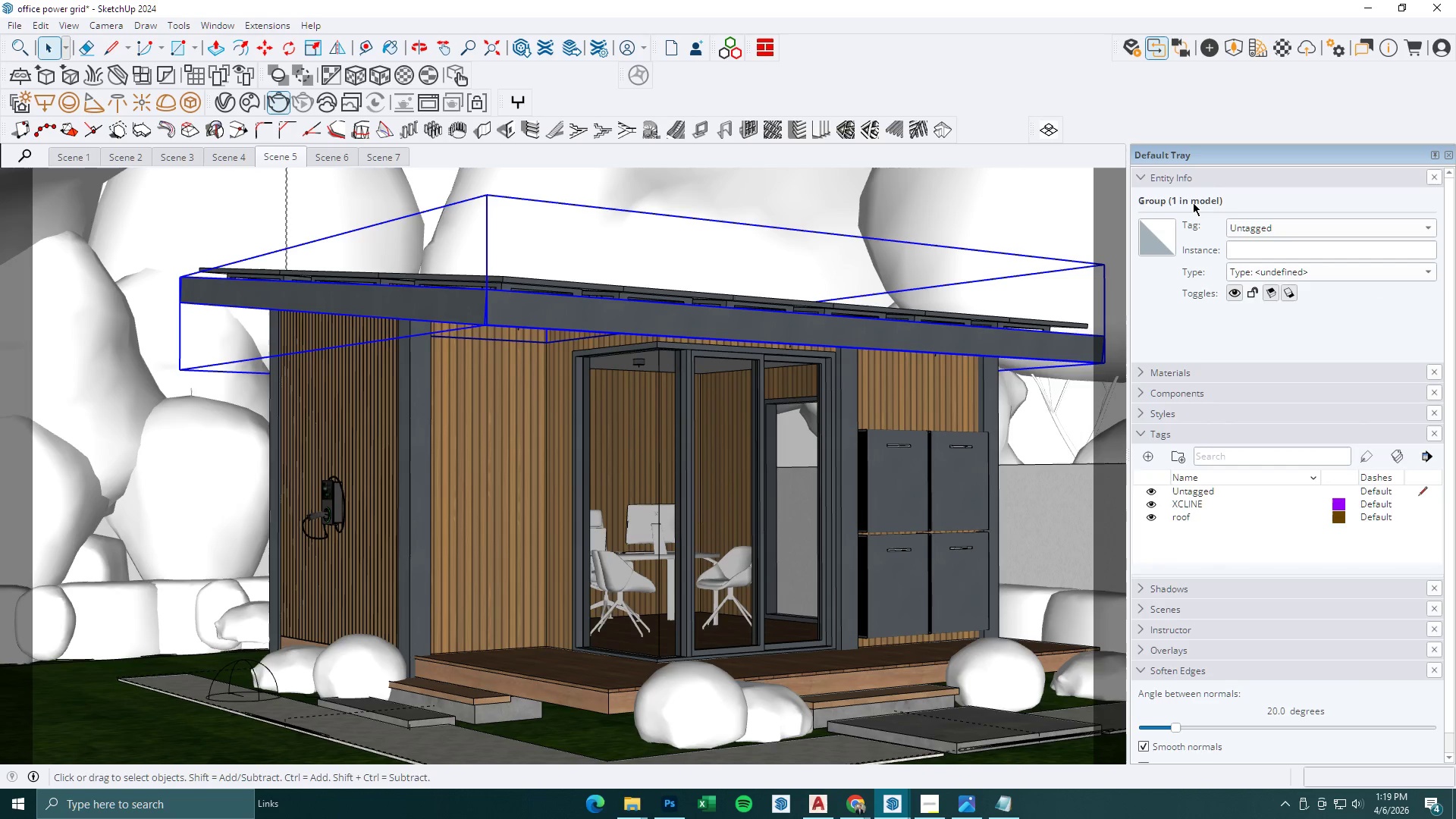 
left_click([1272, 220])
 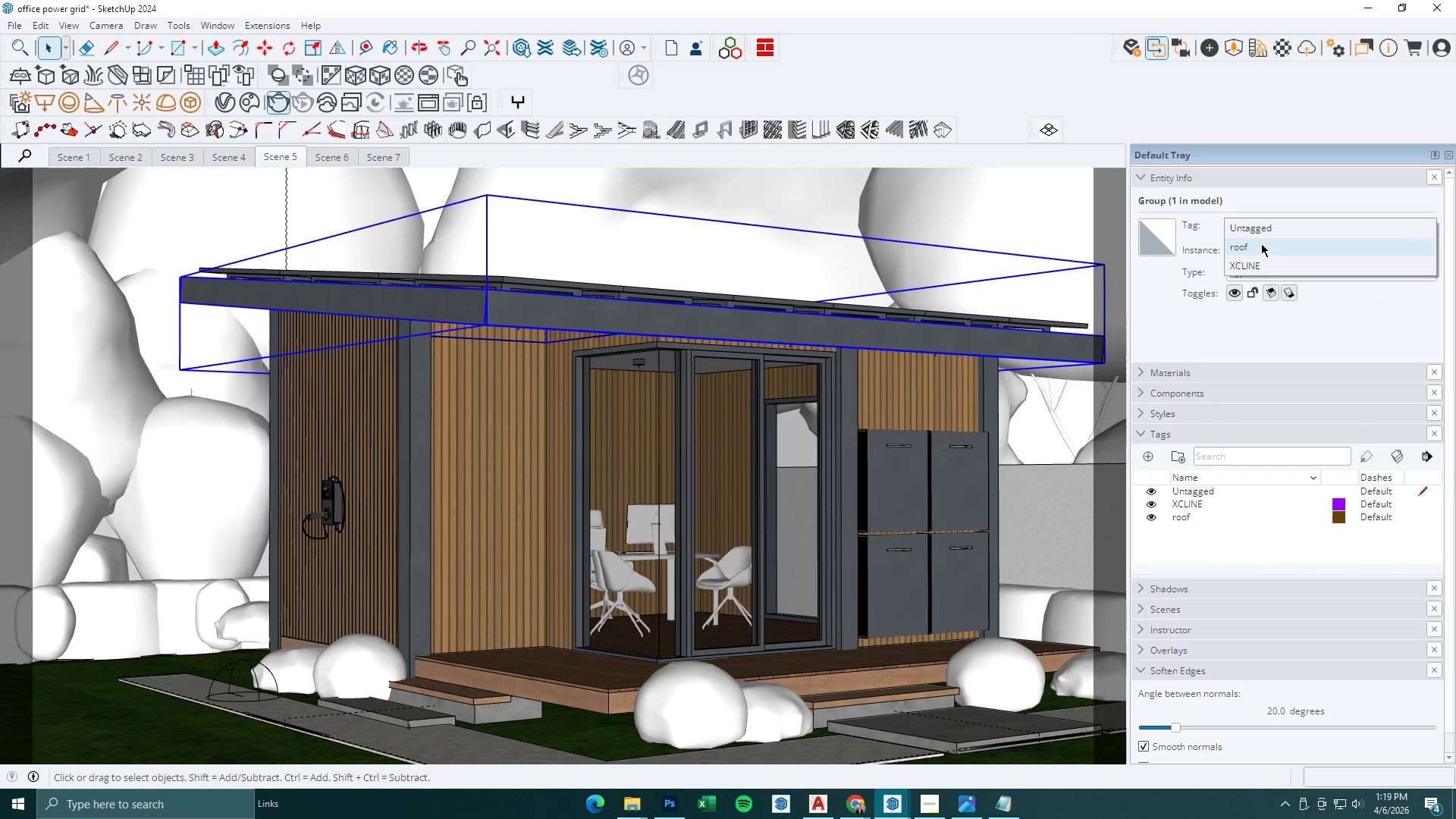 
left_click([1260, 246])
 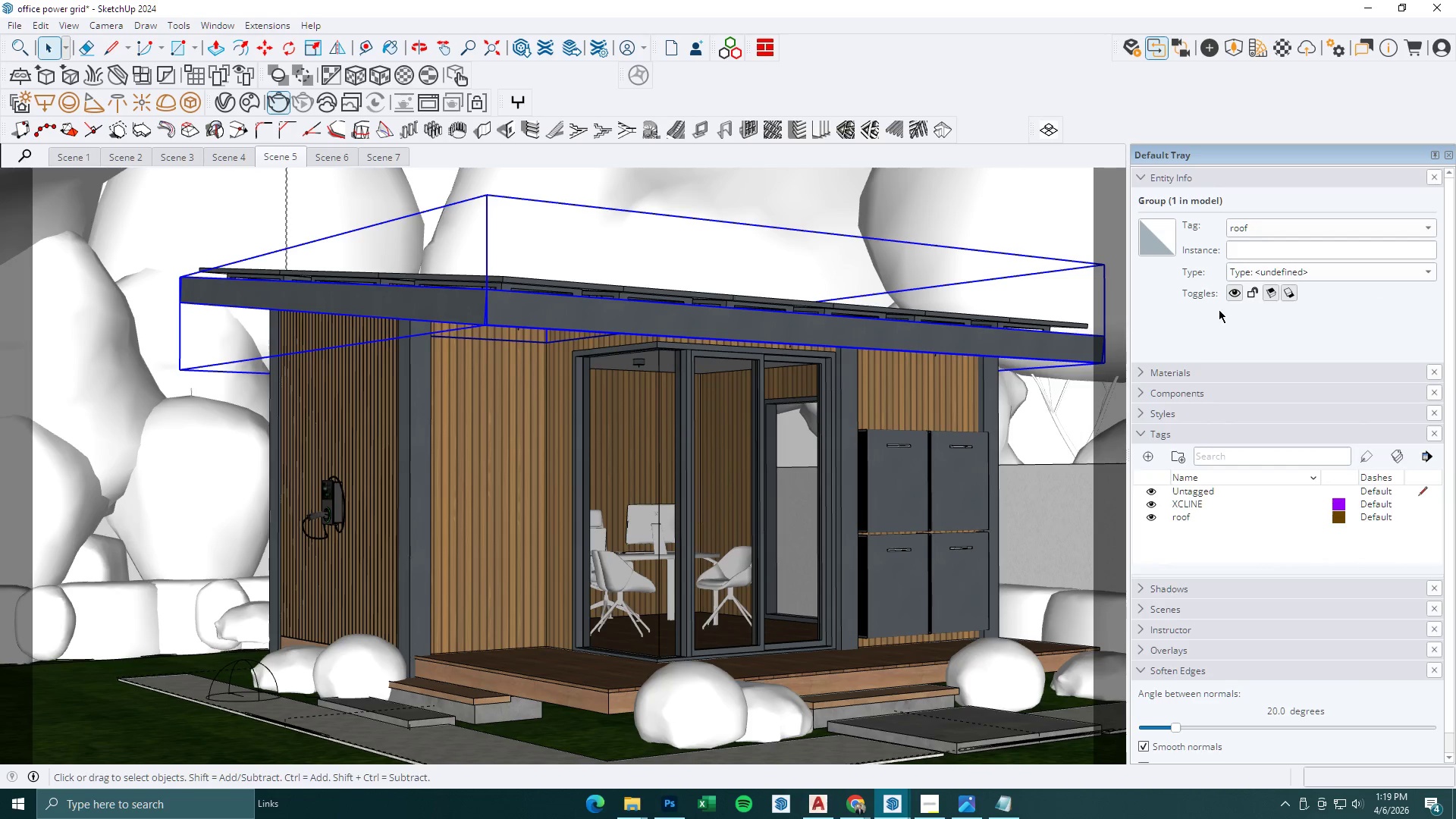 
left_click([1260, 250])
 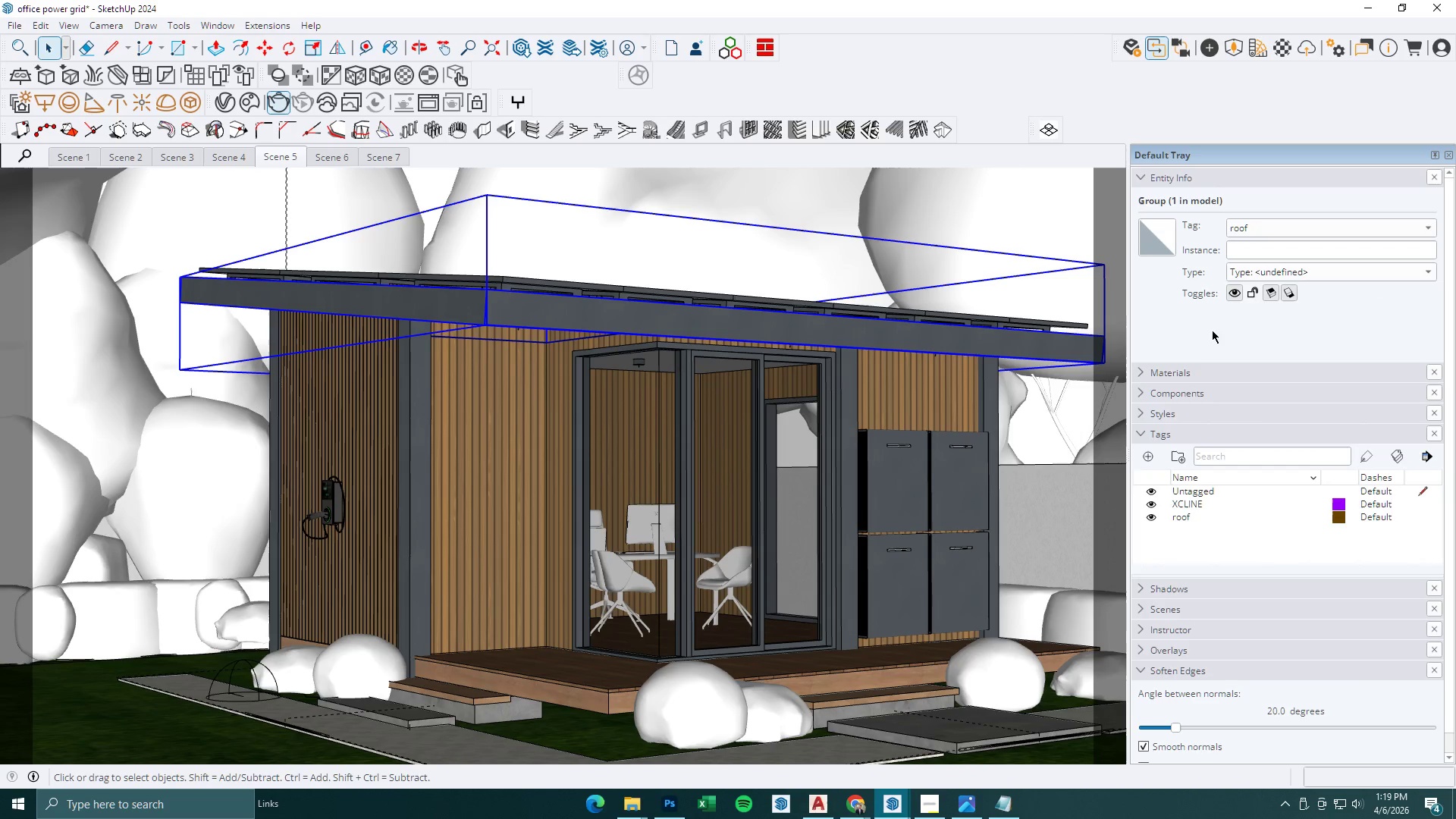 
double_click([1273, 264])
 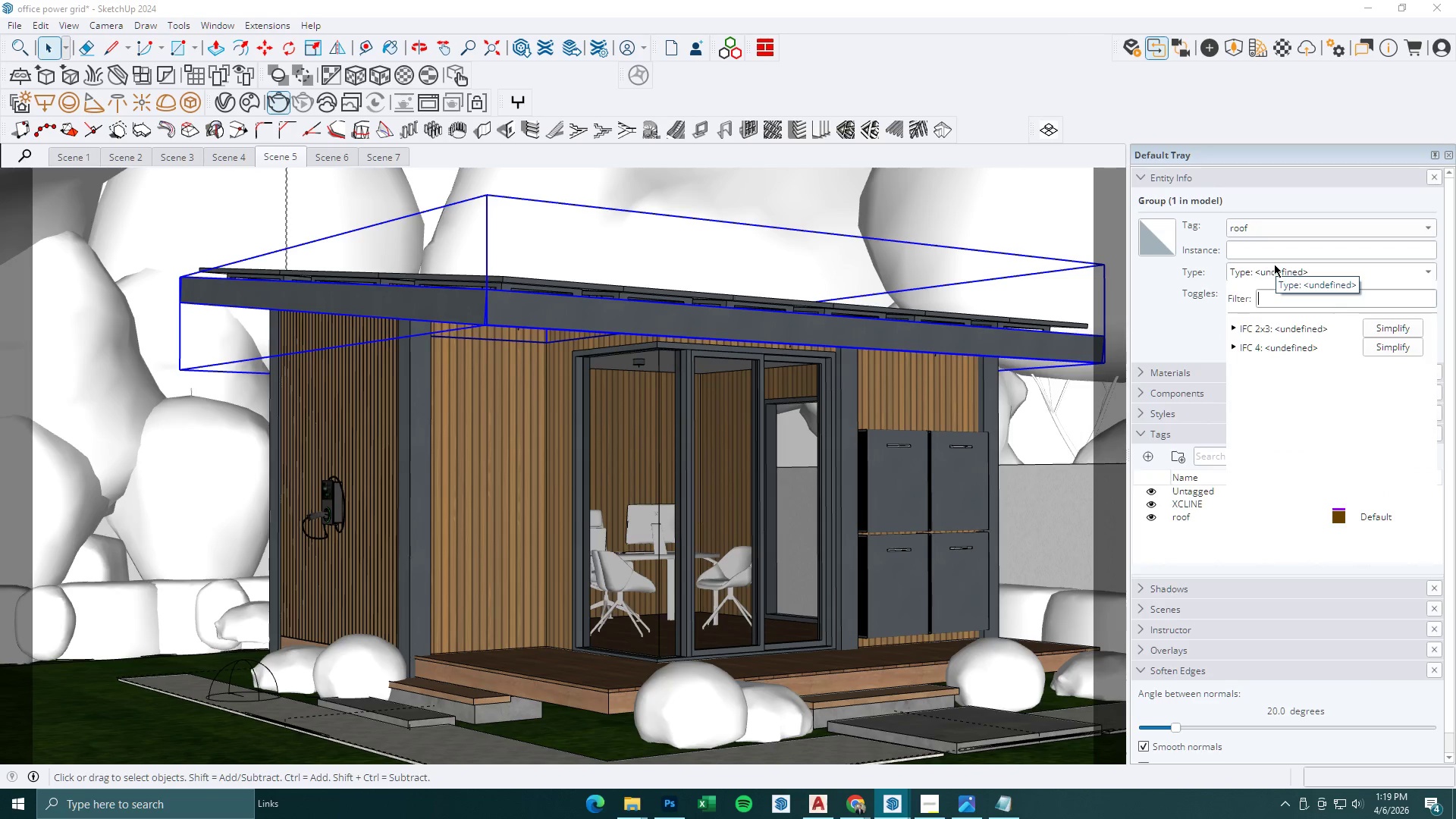 
left_click([1274, 264])
 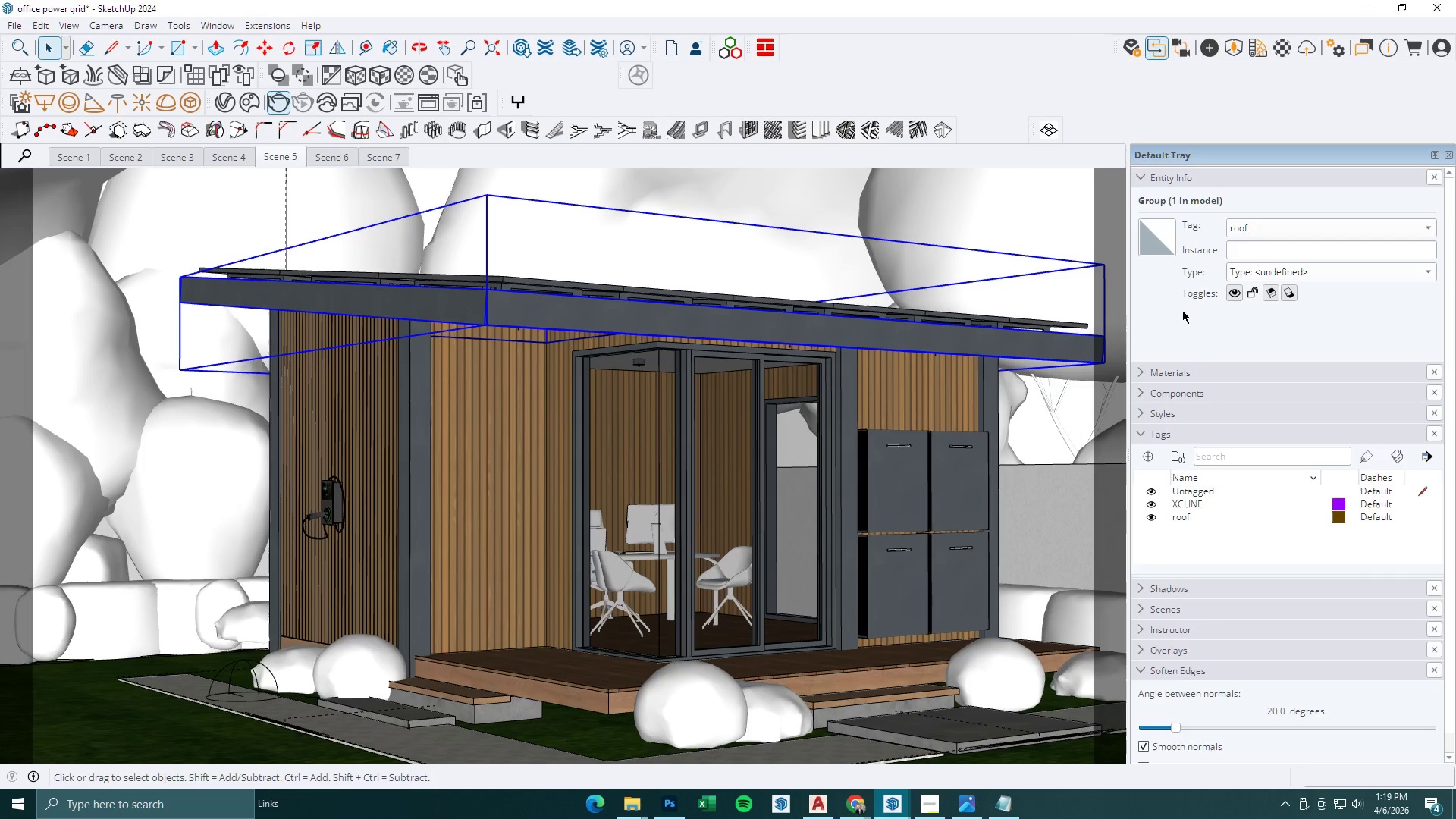 
double_click([1172, 321])
 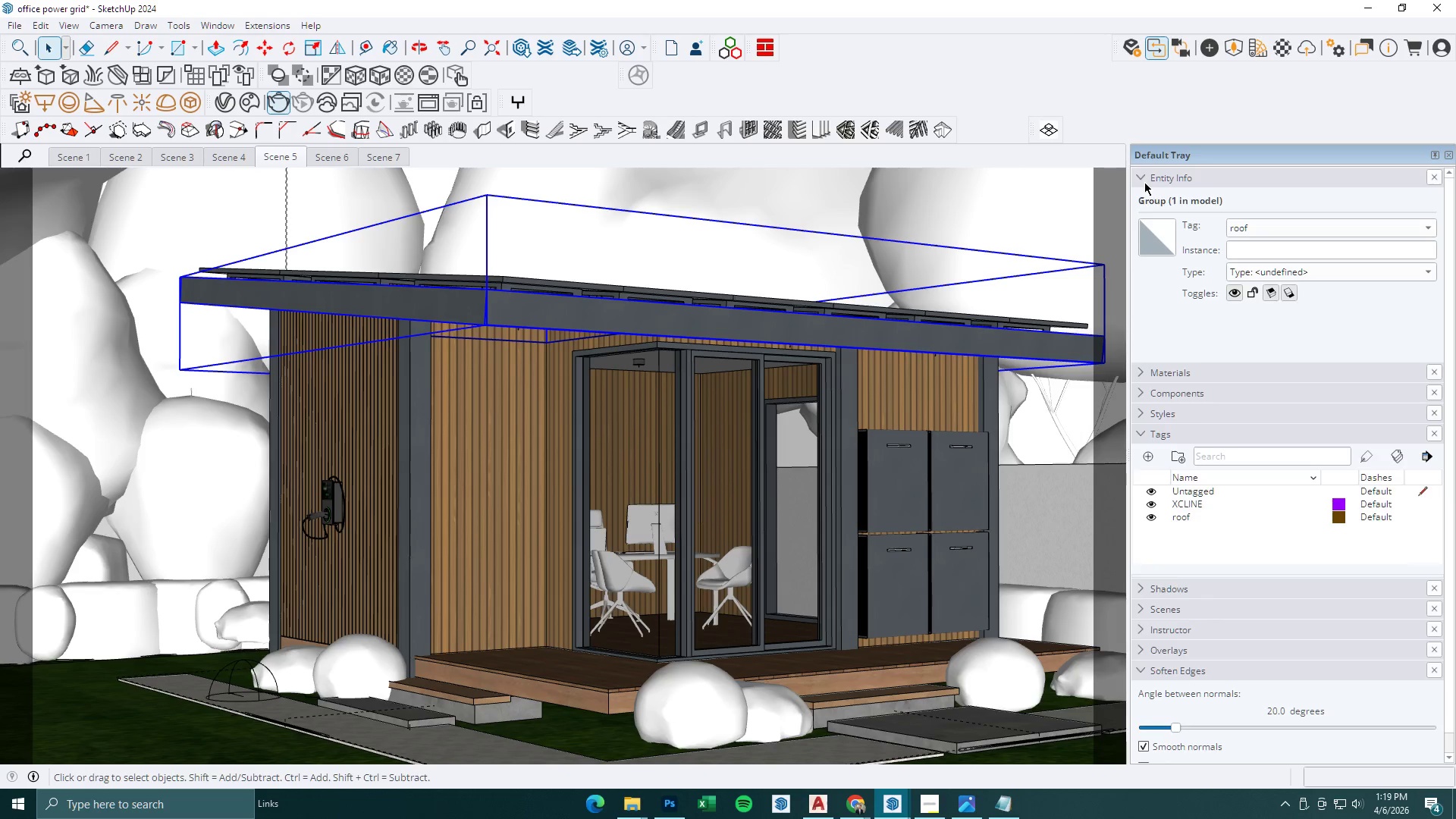 
double_click([1144, 182])
 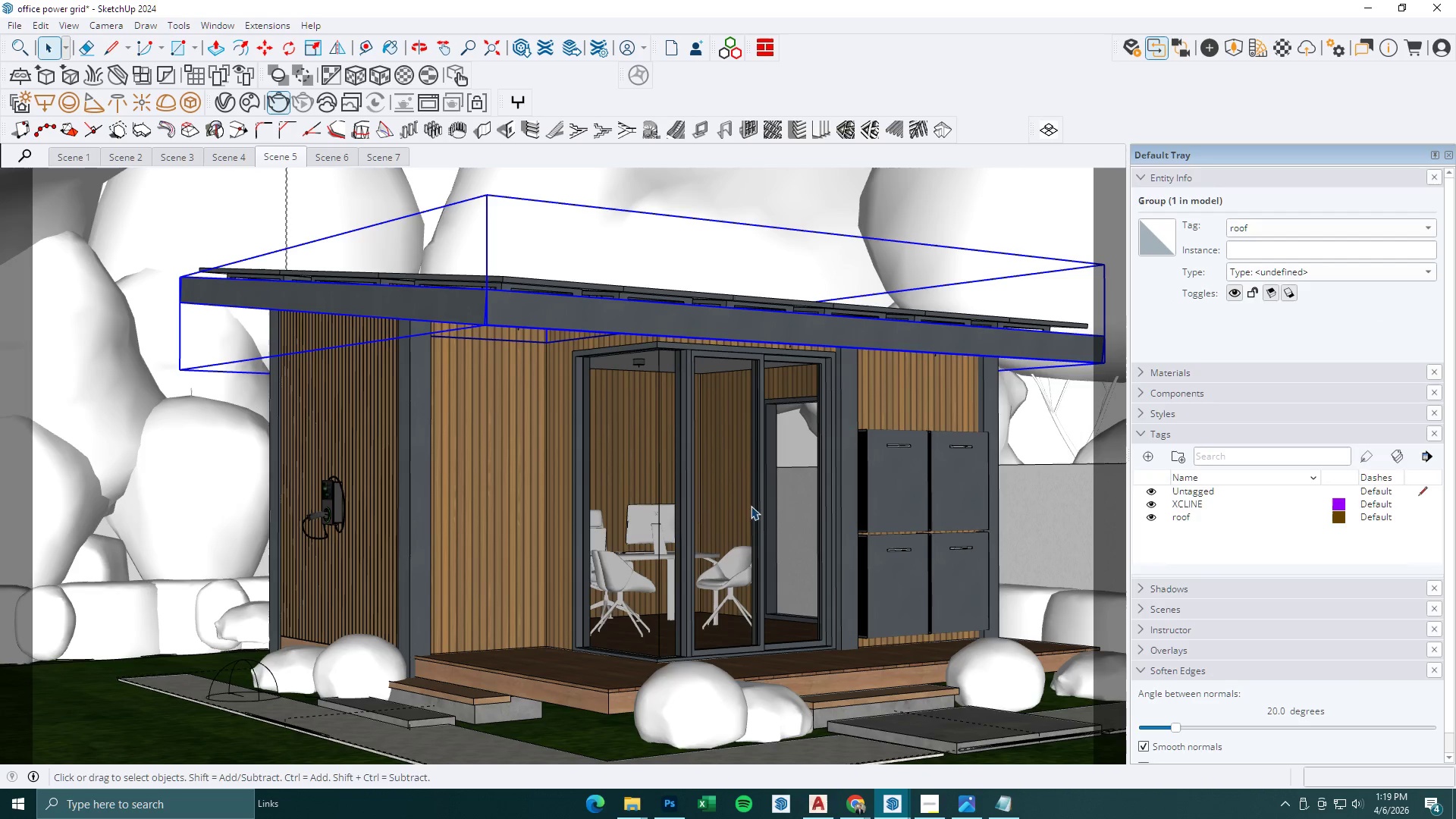 
left_click([467, 456])
 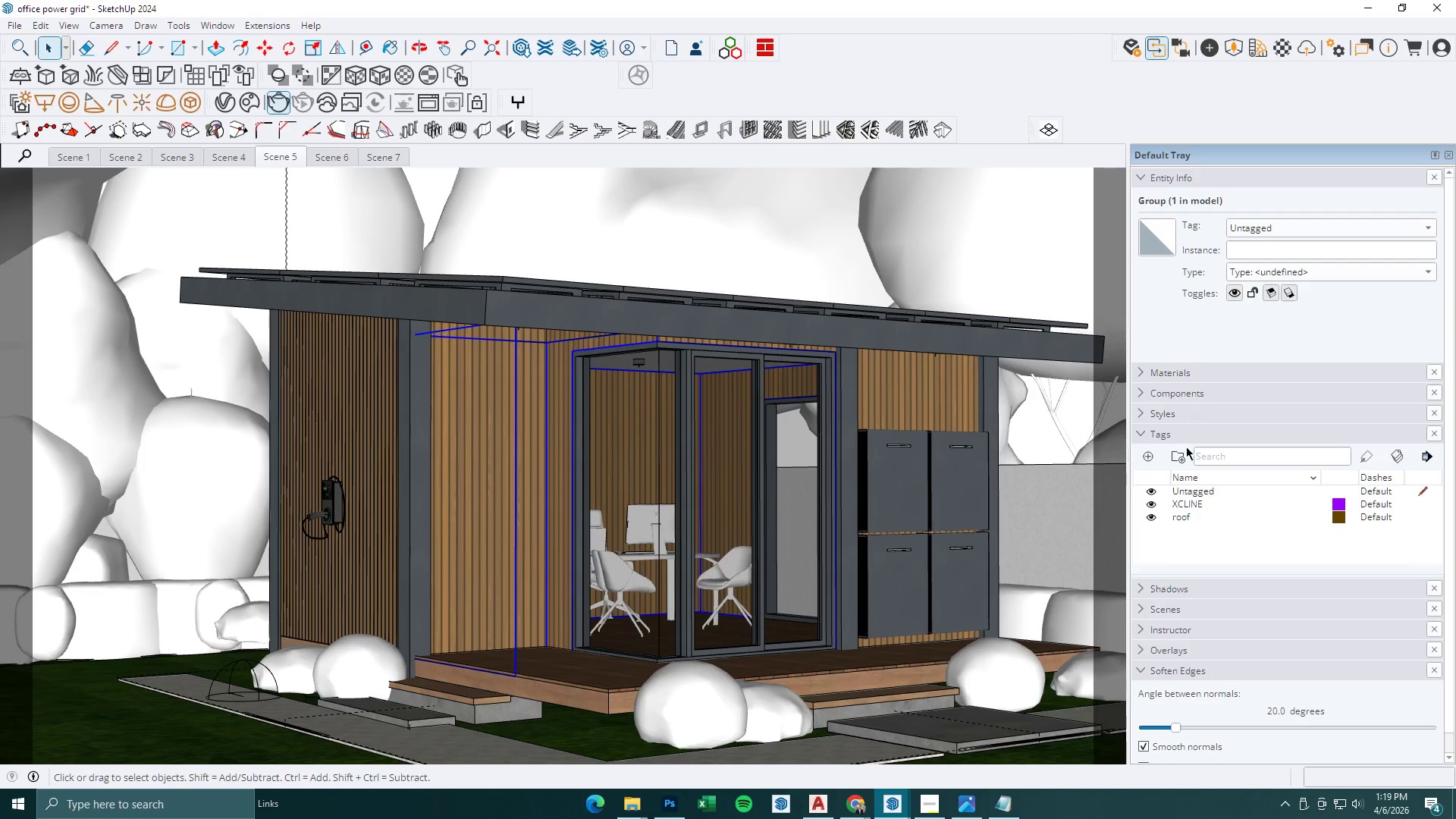 
left_click([1149, 453])
 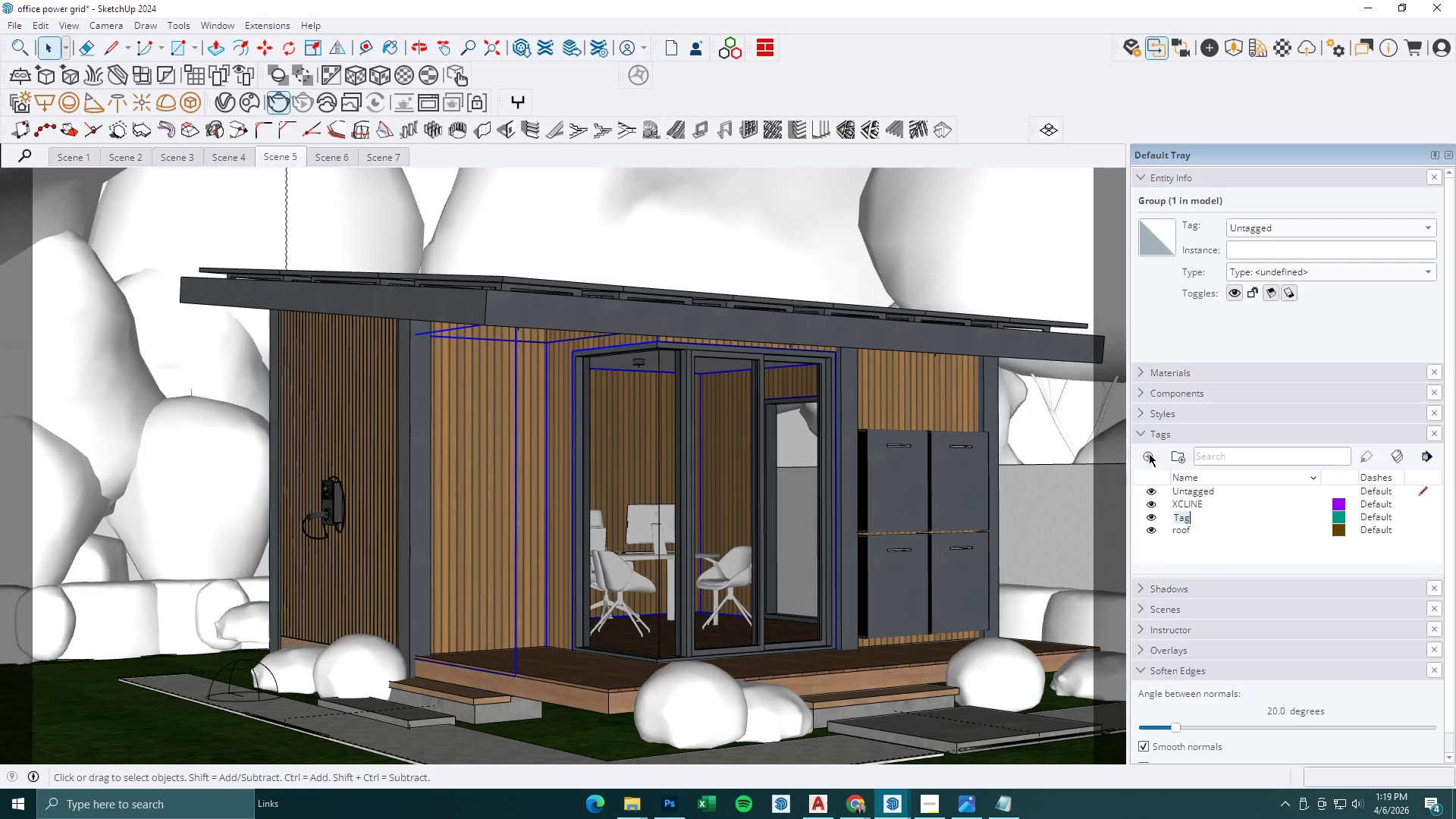 
type(wall)
 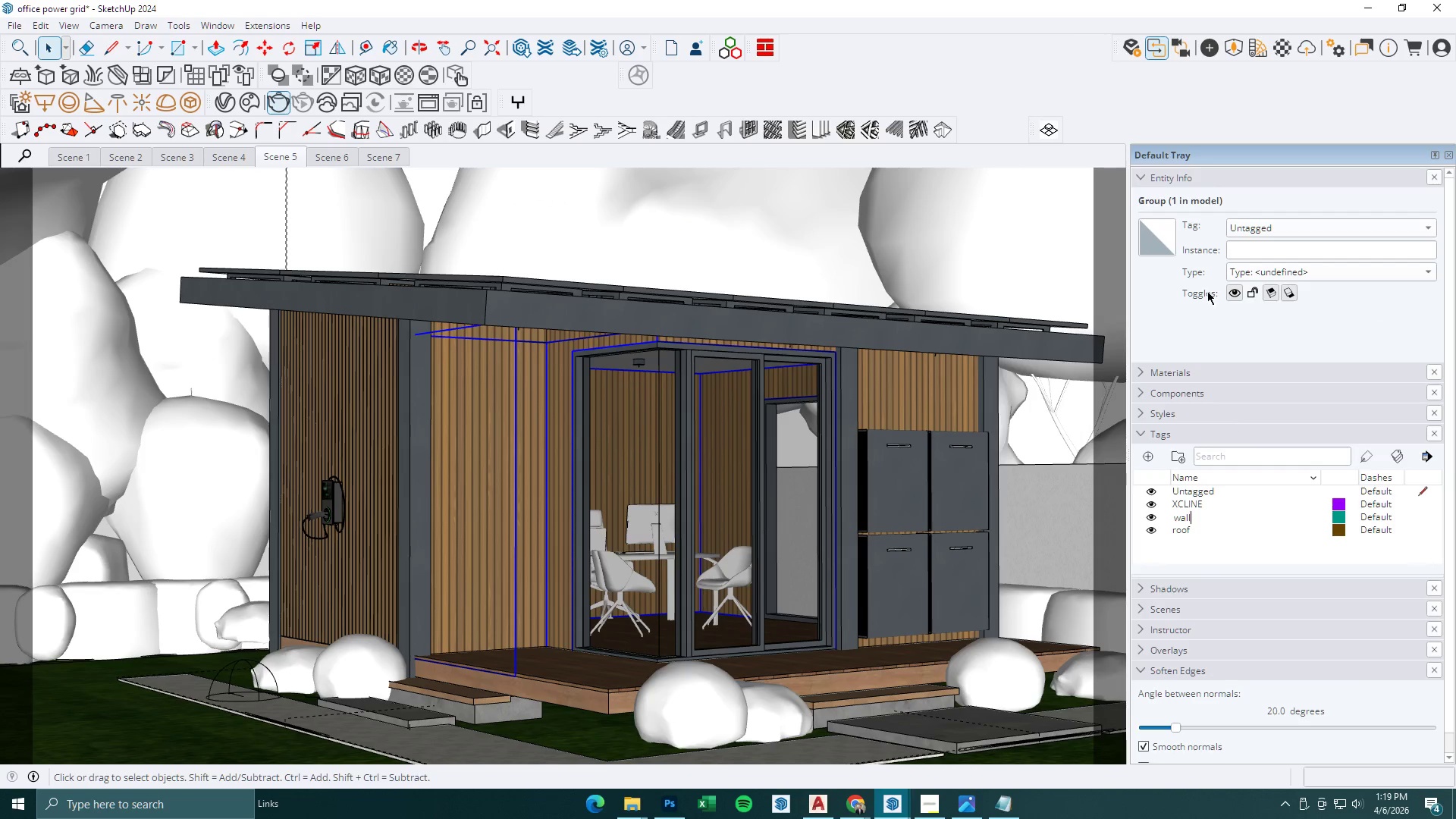 
left_click([1285, 231])
 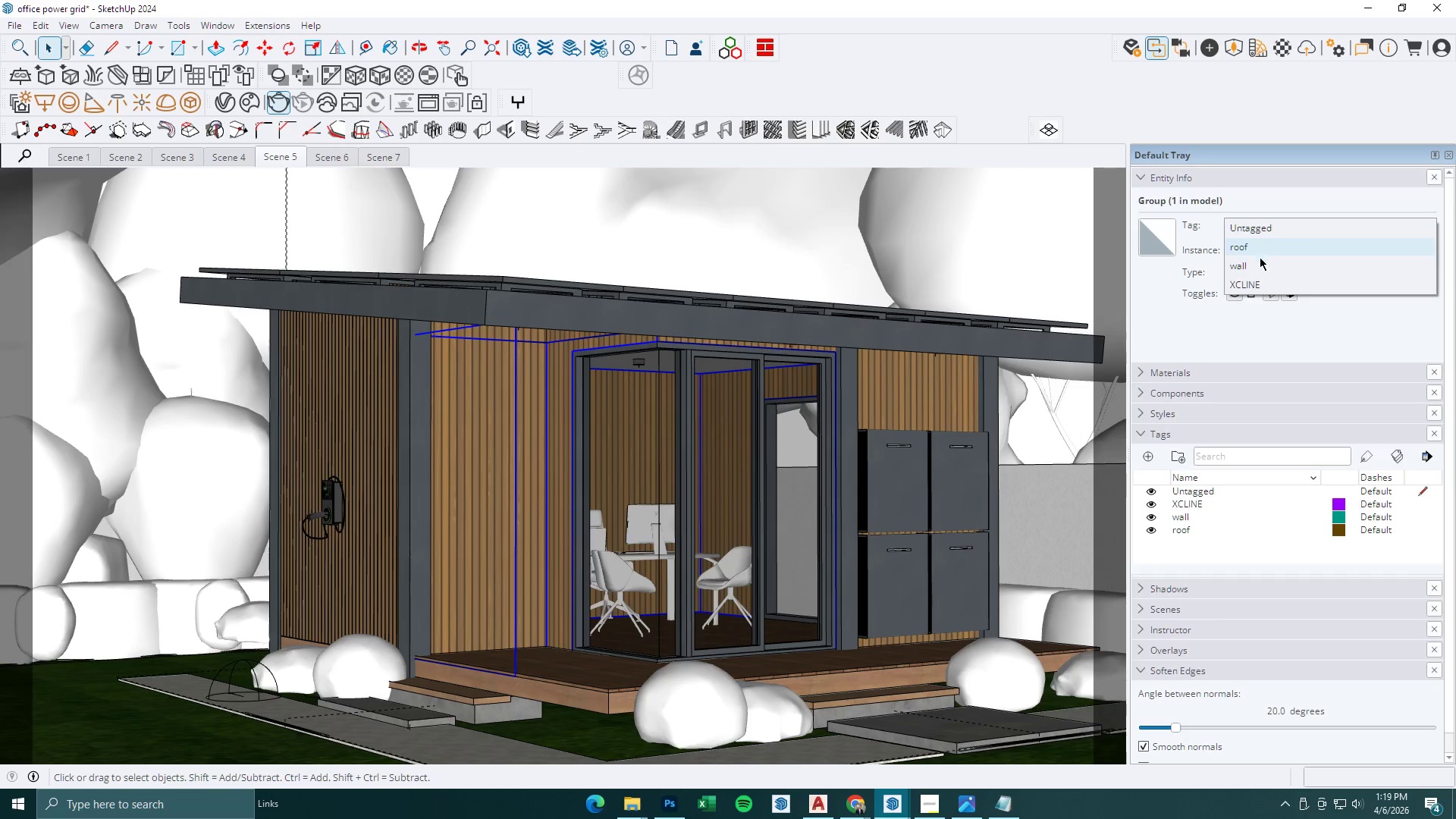 
left_click([1257, 261])
 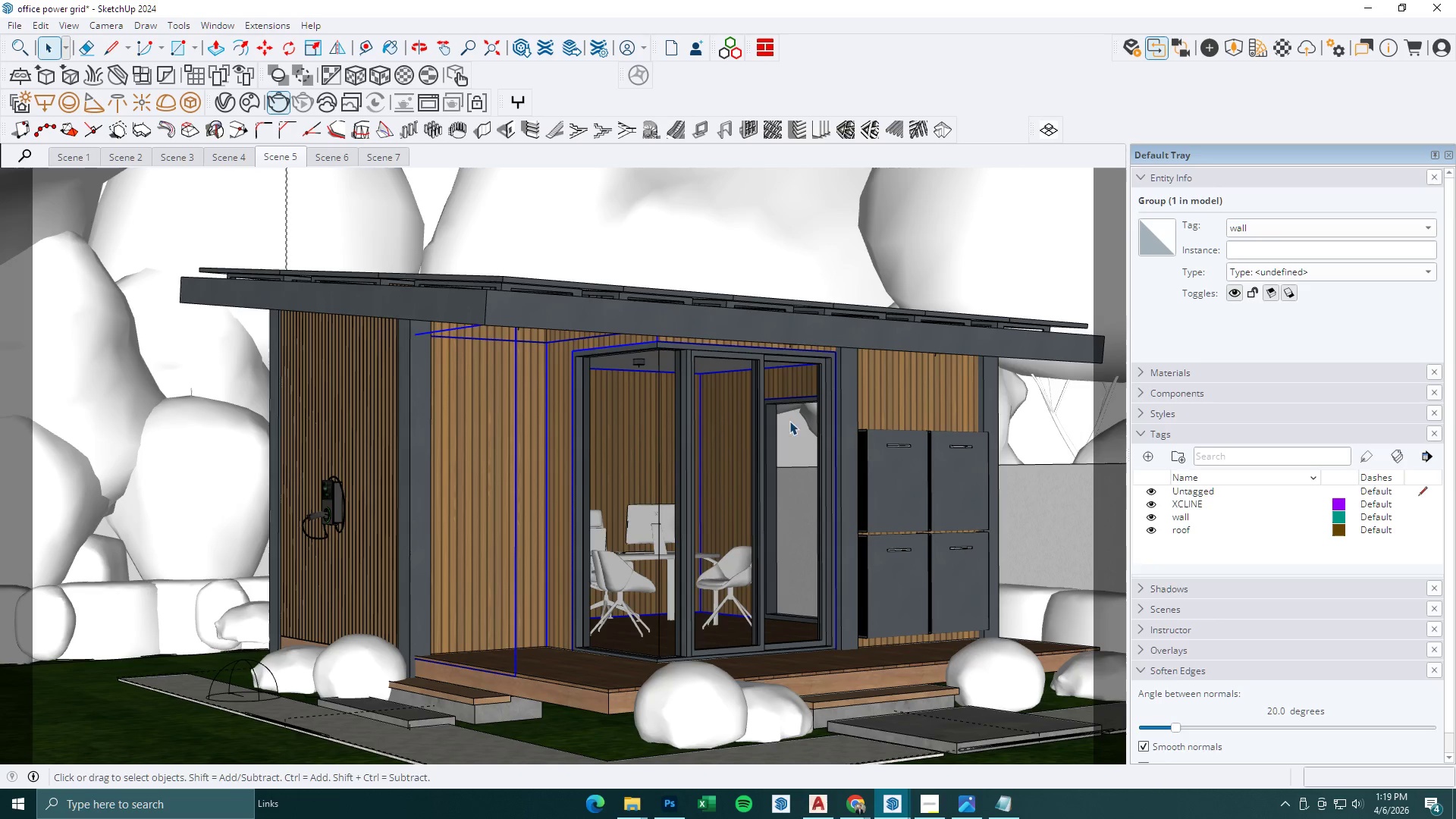 
left_click([739, 438])
 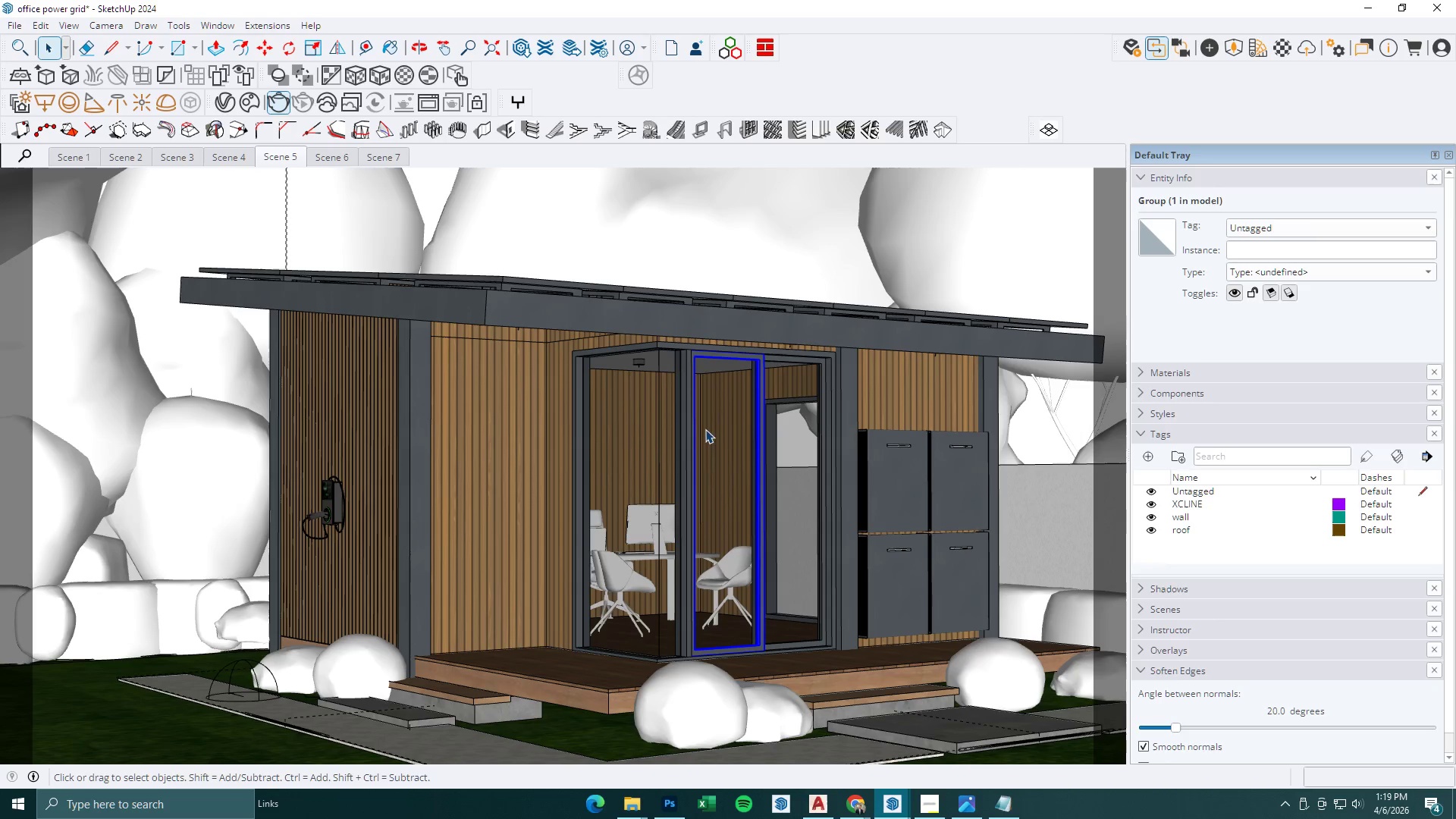 
hold_key(key=ControlLeft, duration=1.42)
left_click([690, 422])
 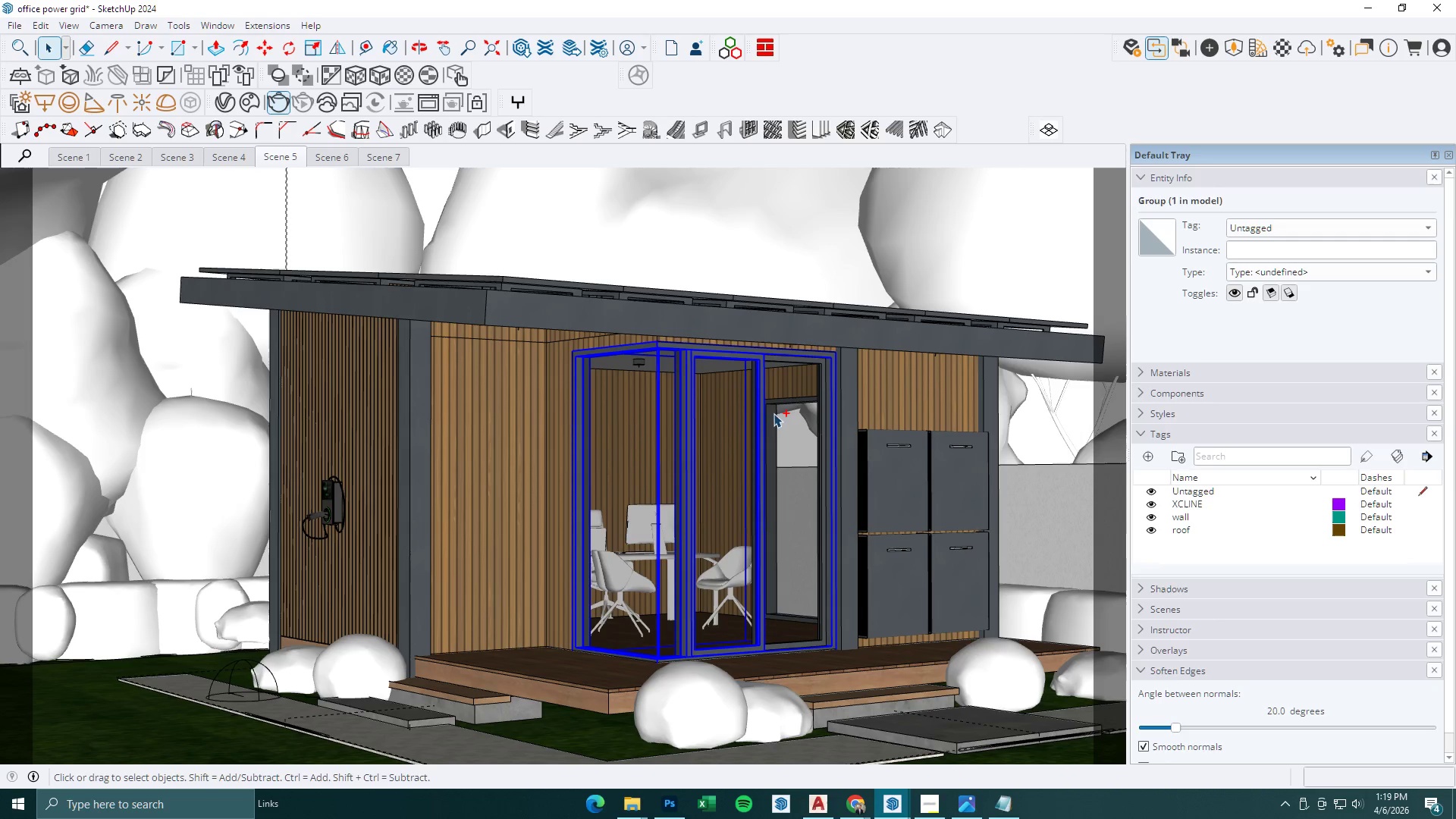 
left_click([780, 412])
 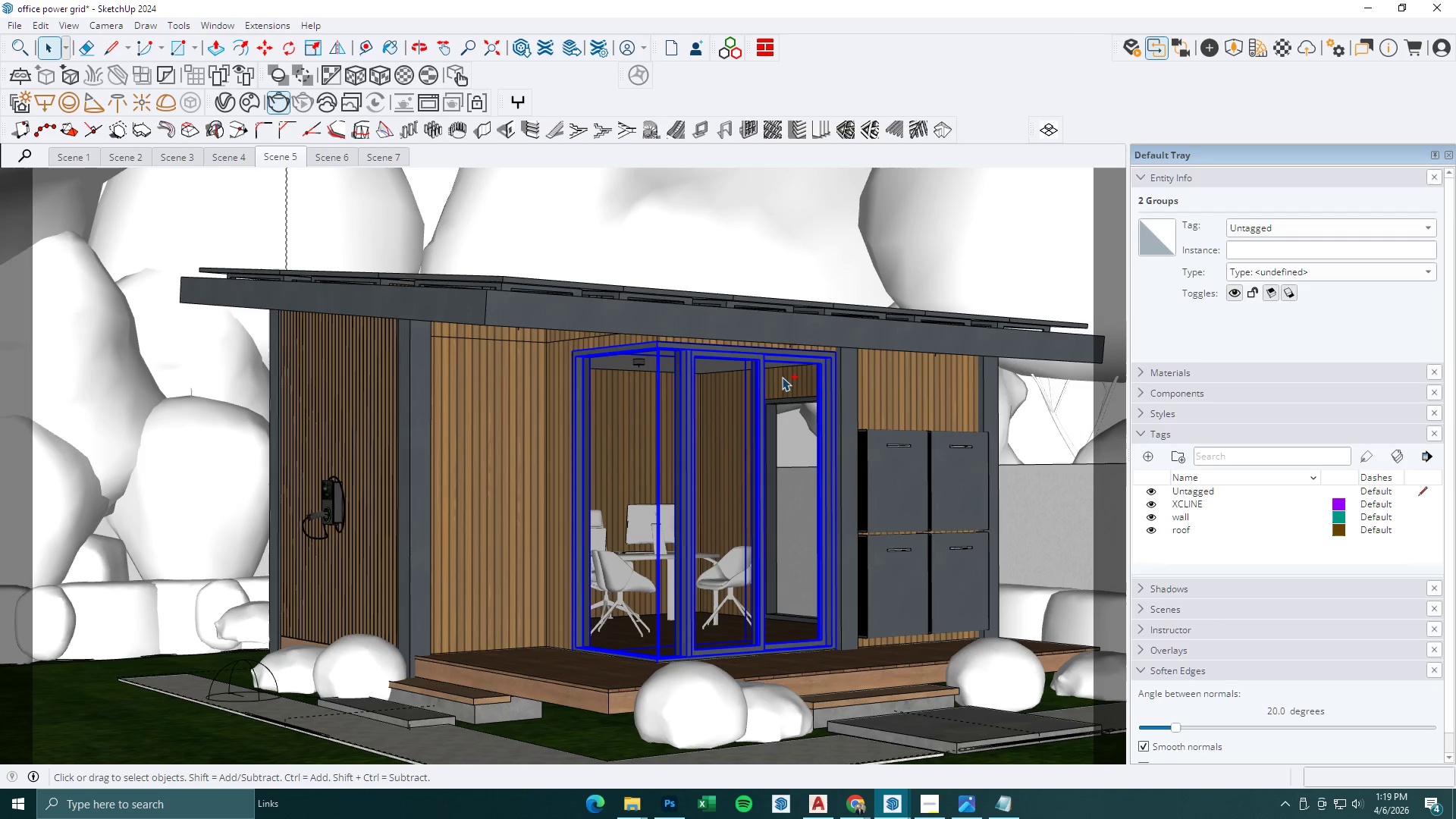 
right_click([782, 377])
 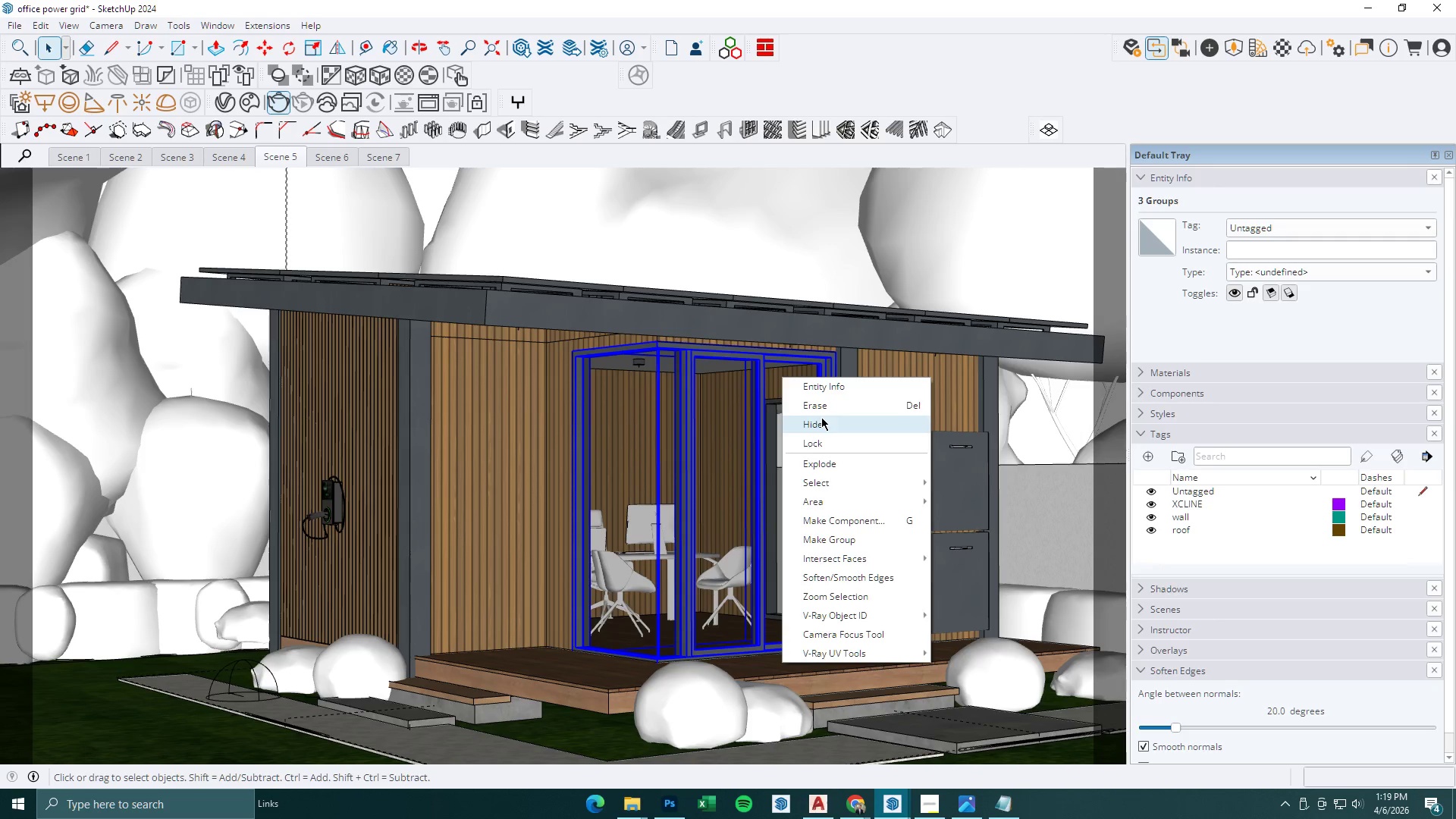 
mouse_move([808, 504])
 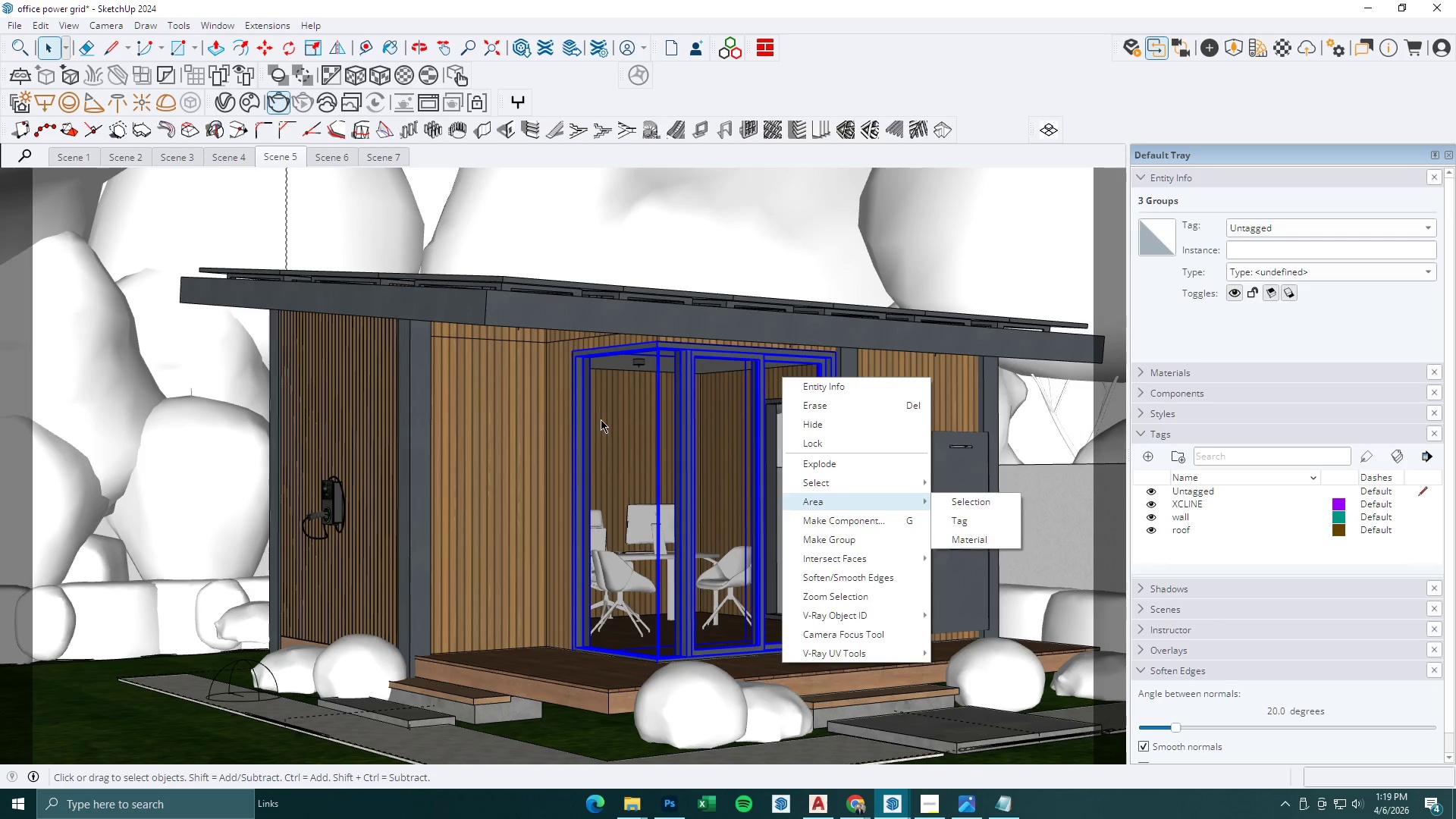 
left_click([601, 419])
 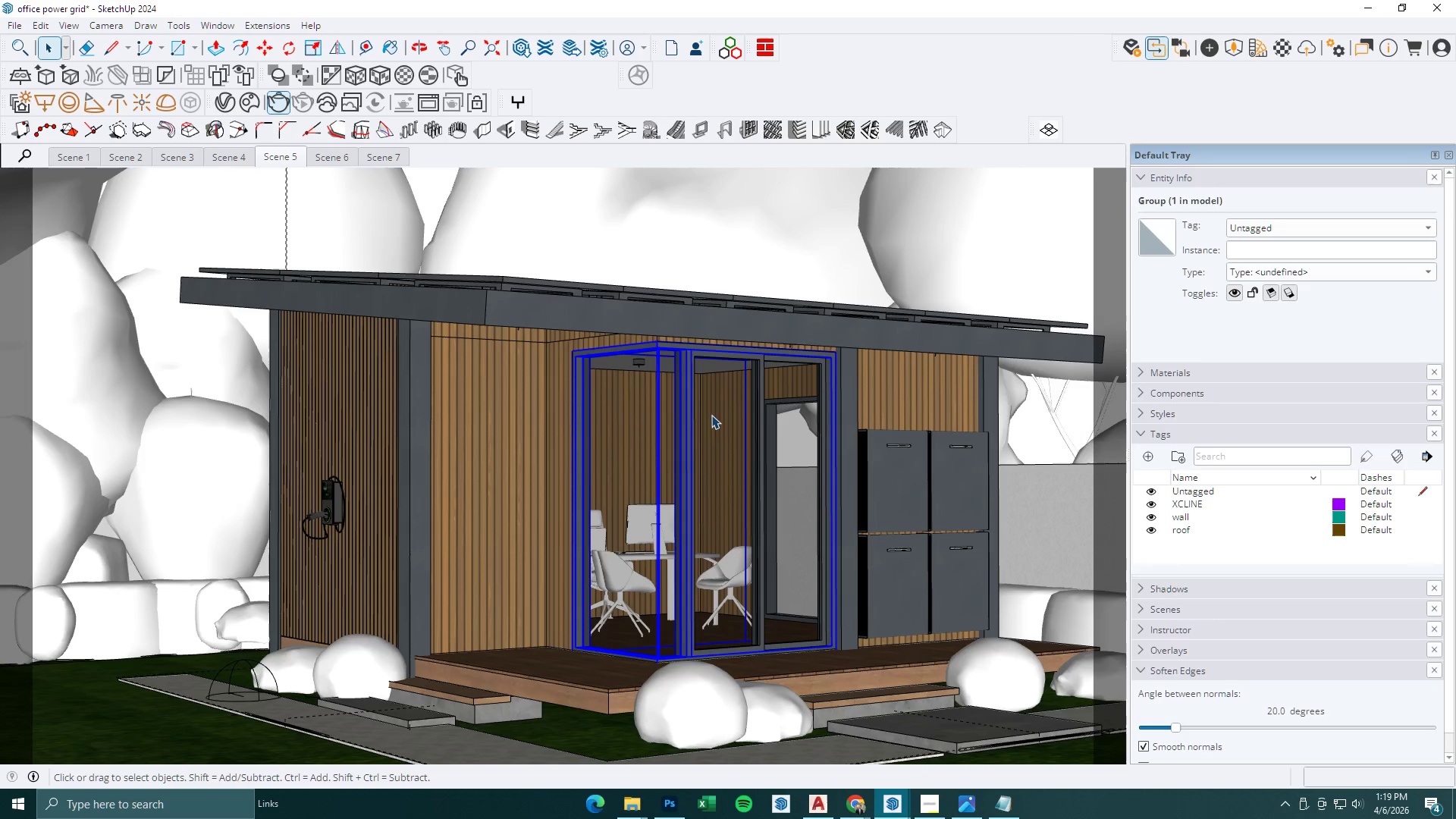 
hold_key(key=ControlLeft, duration=1.33)
left_click([783, 411])
 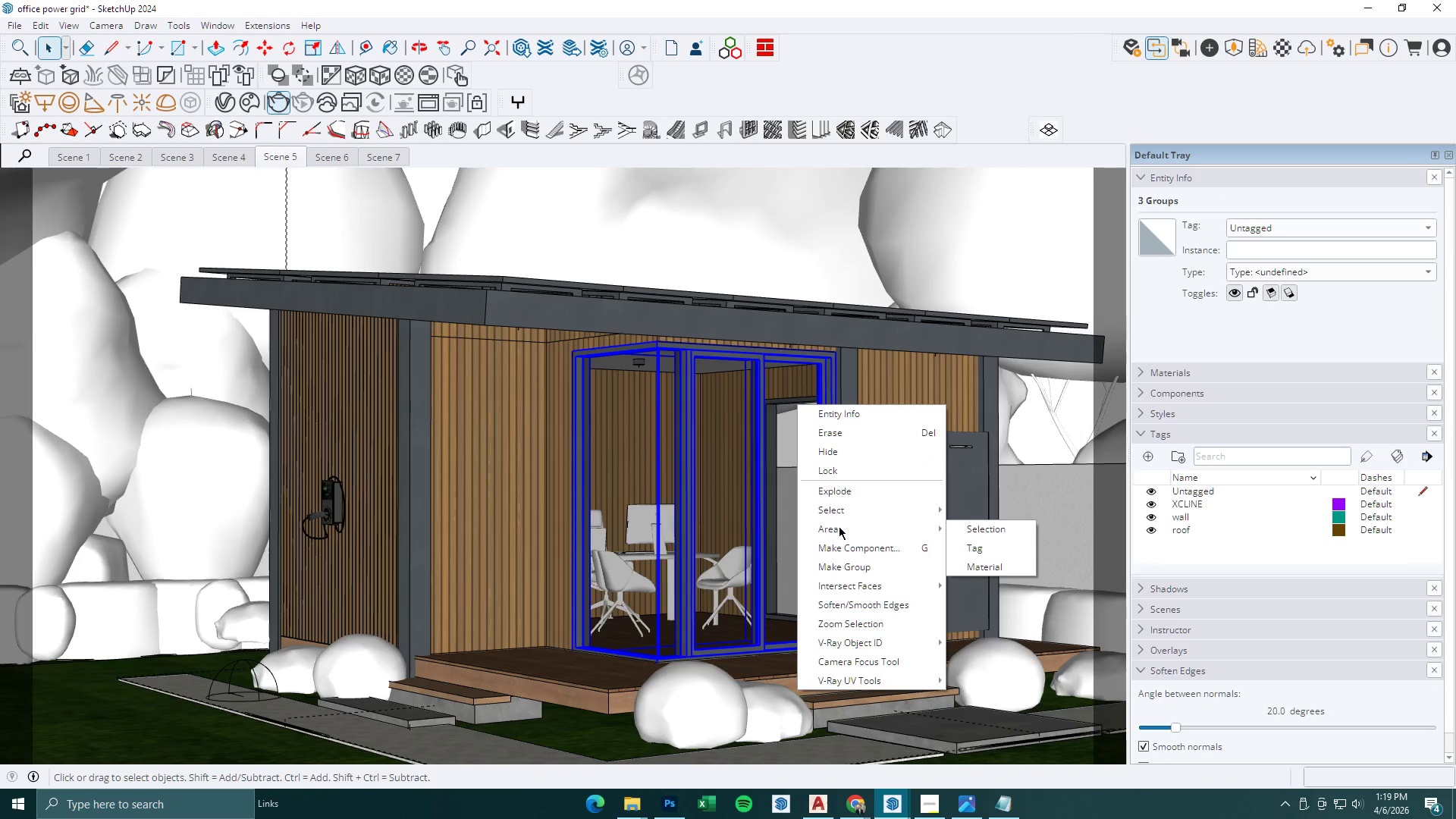 
left_click([846, 571])
 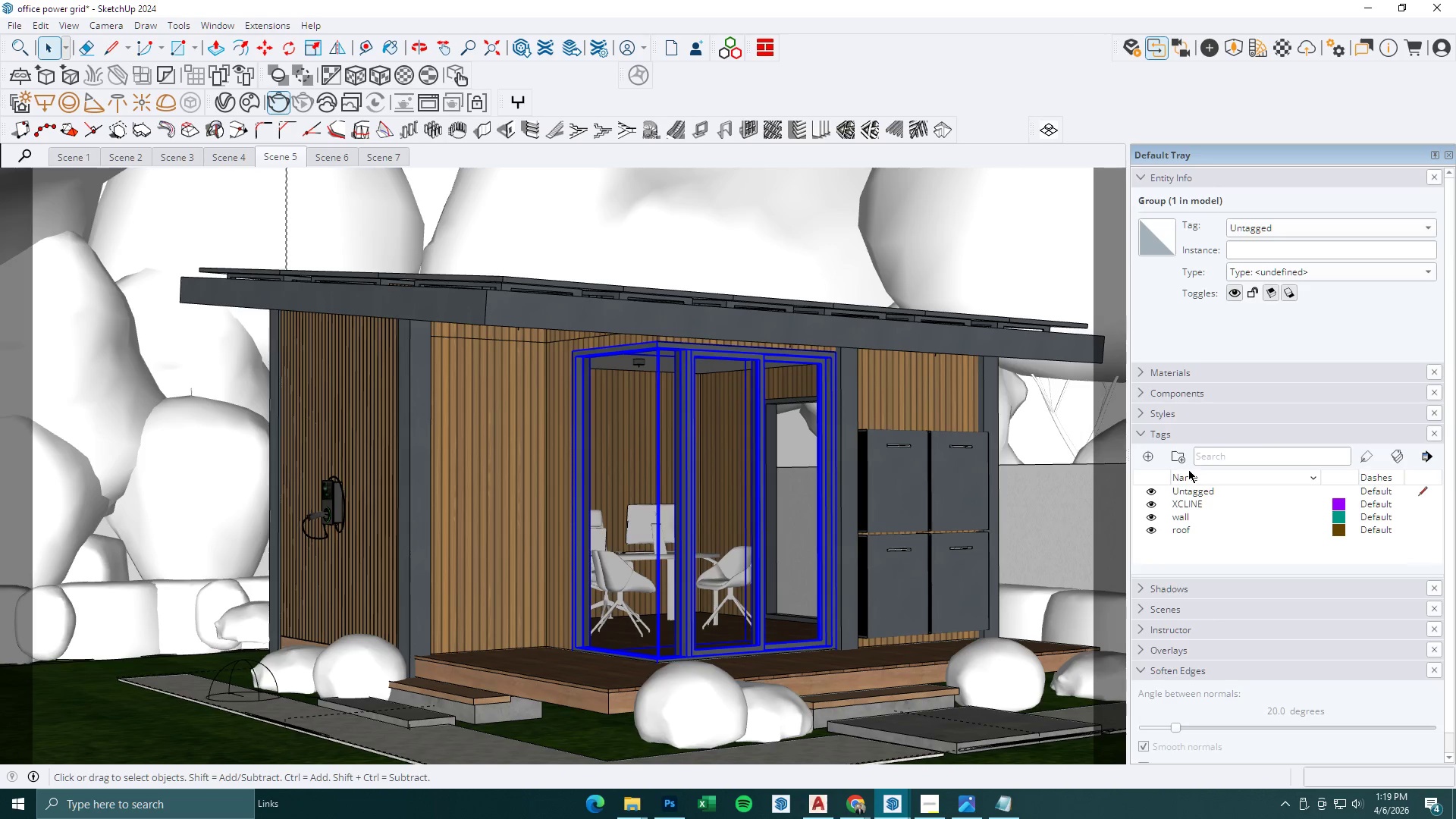 
left_click([1150, 453])
 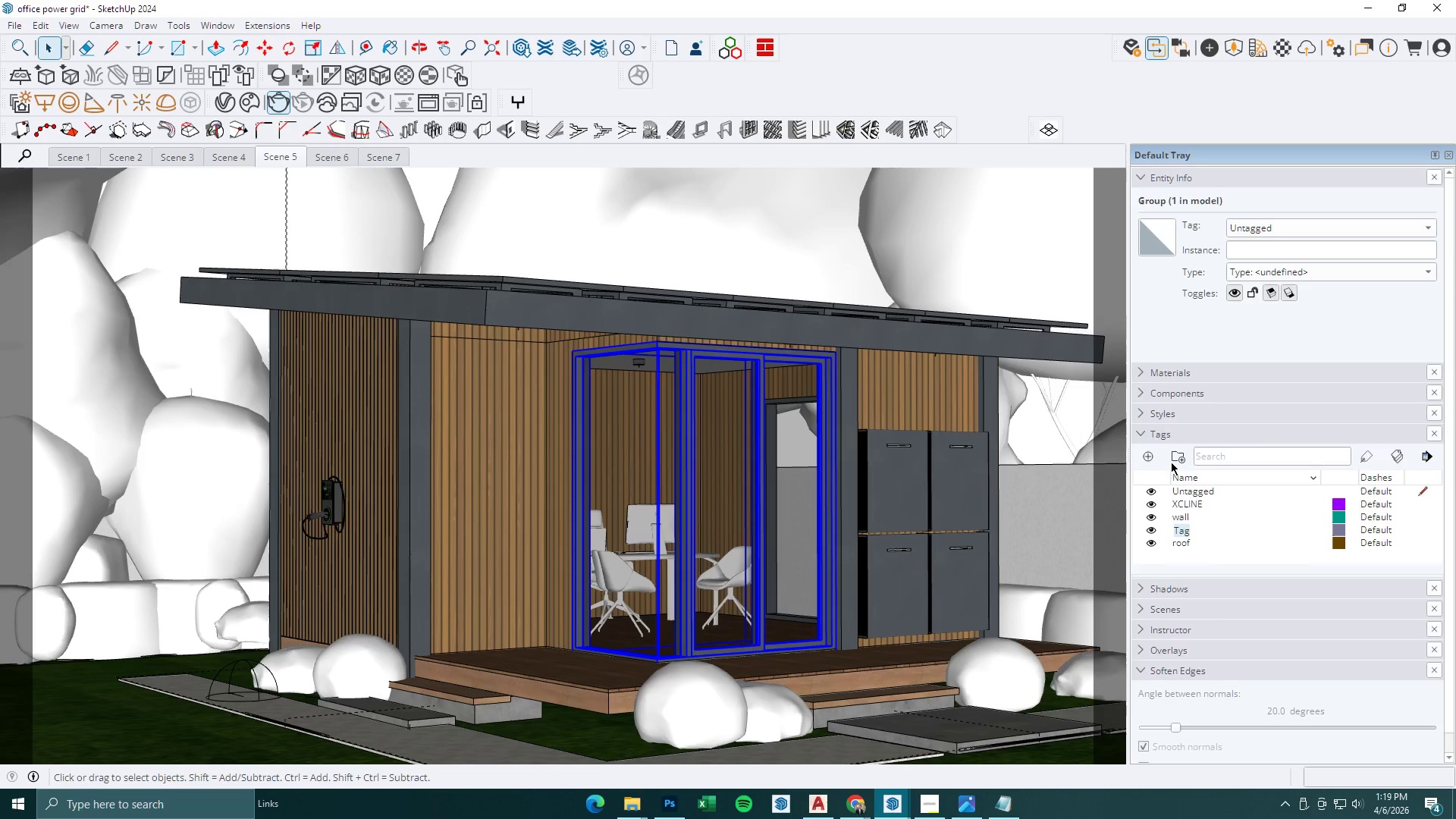 
type(door)
 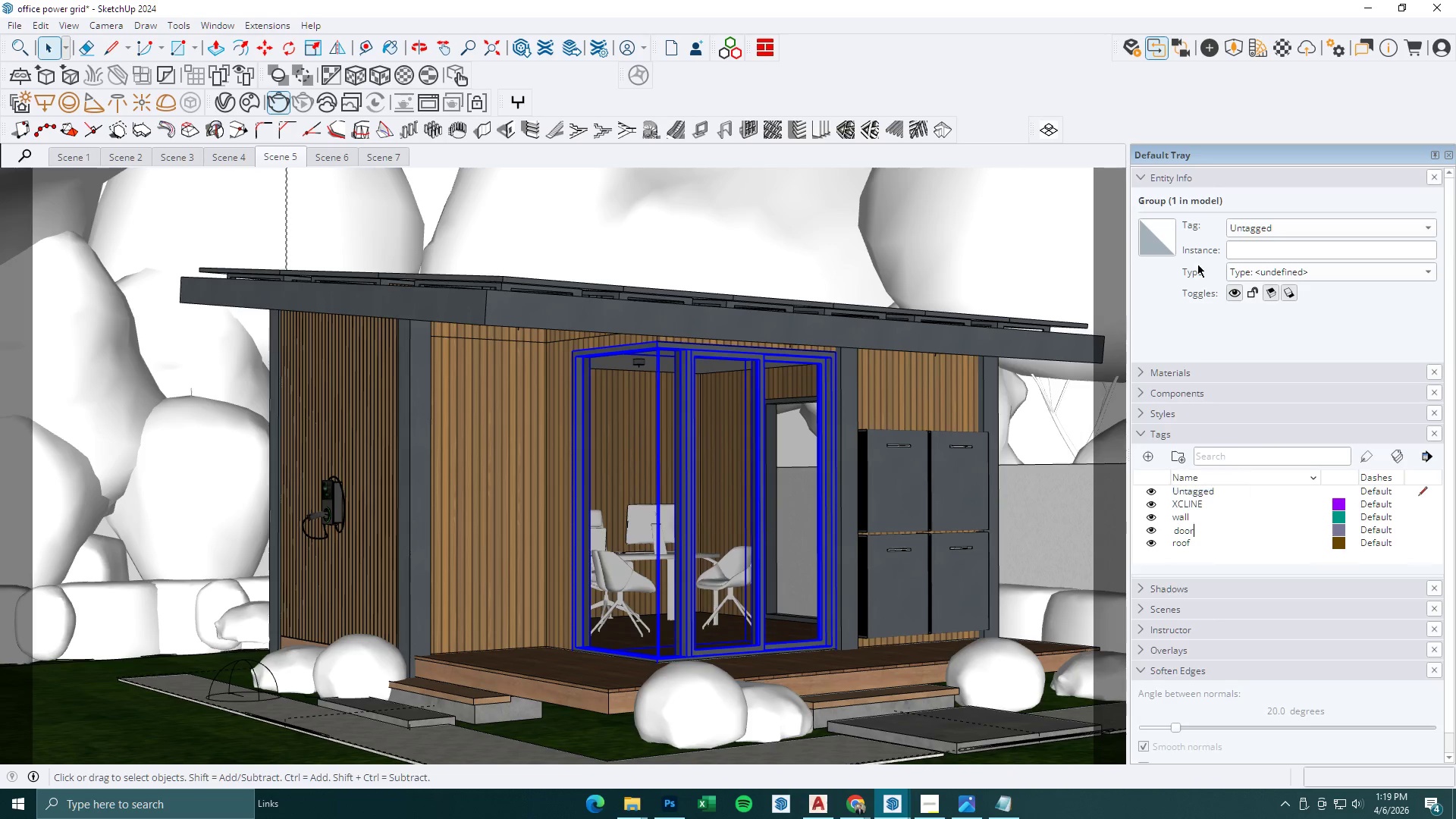 
left_click([1302, 228])
 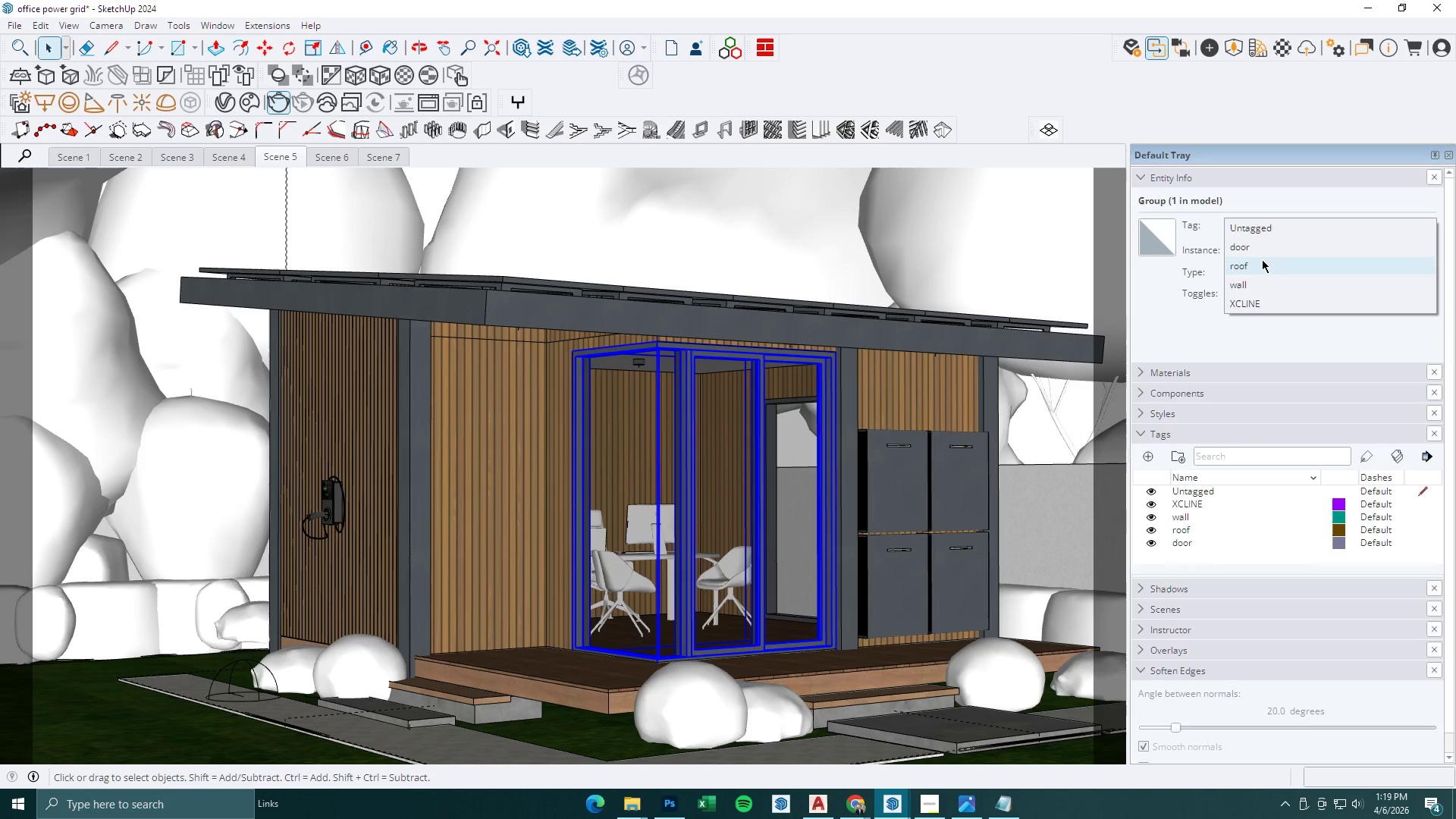 
left_click([1259, 245])
 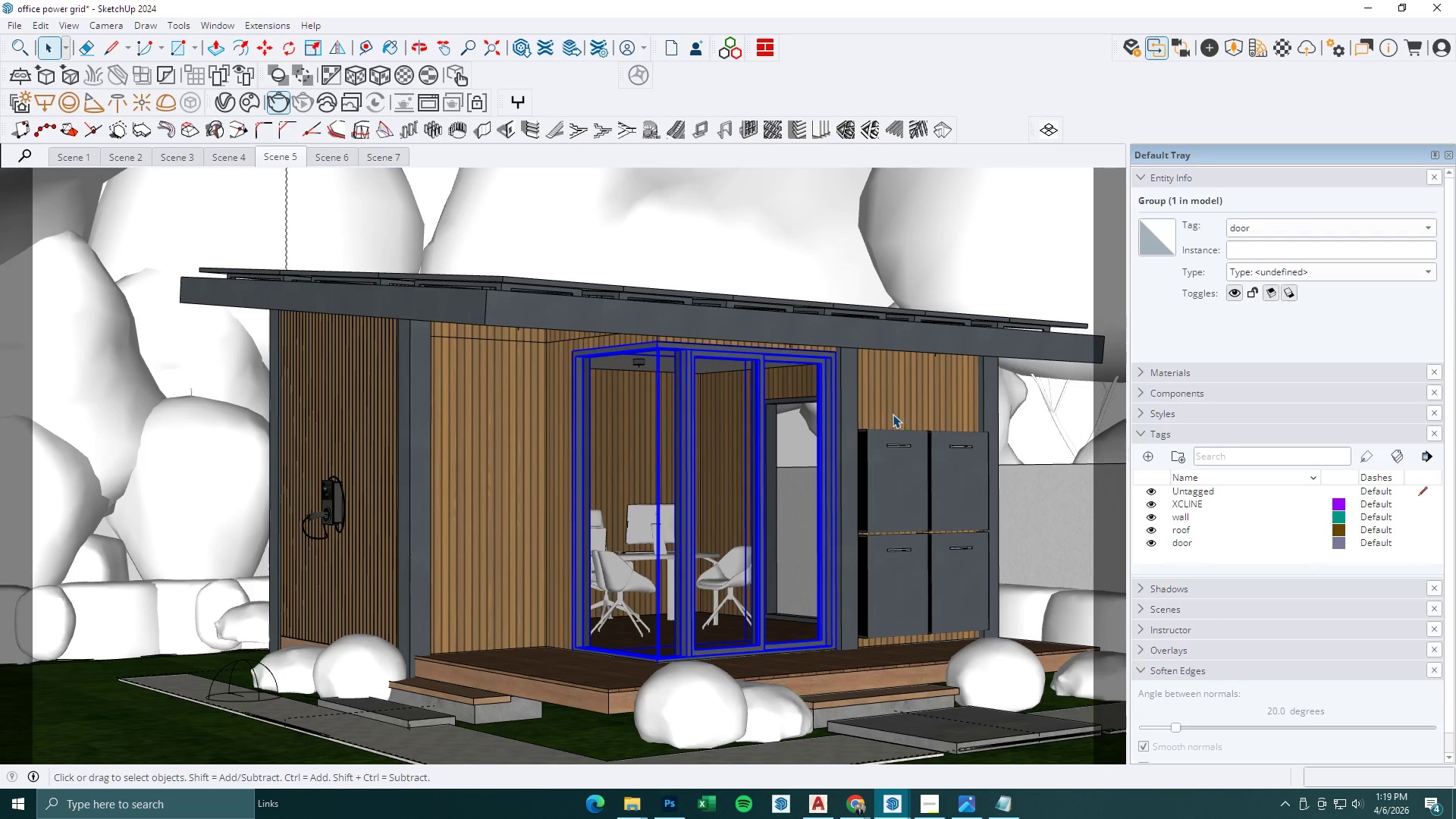 
left_click([856, 402])
 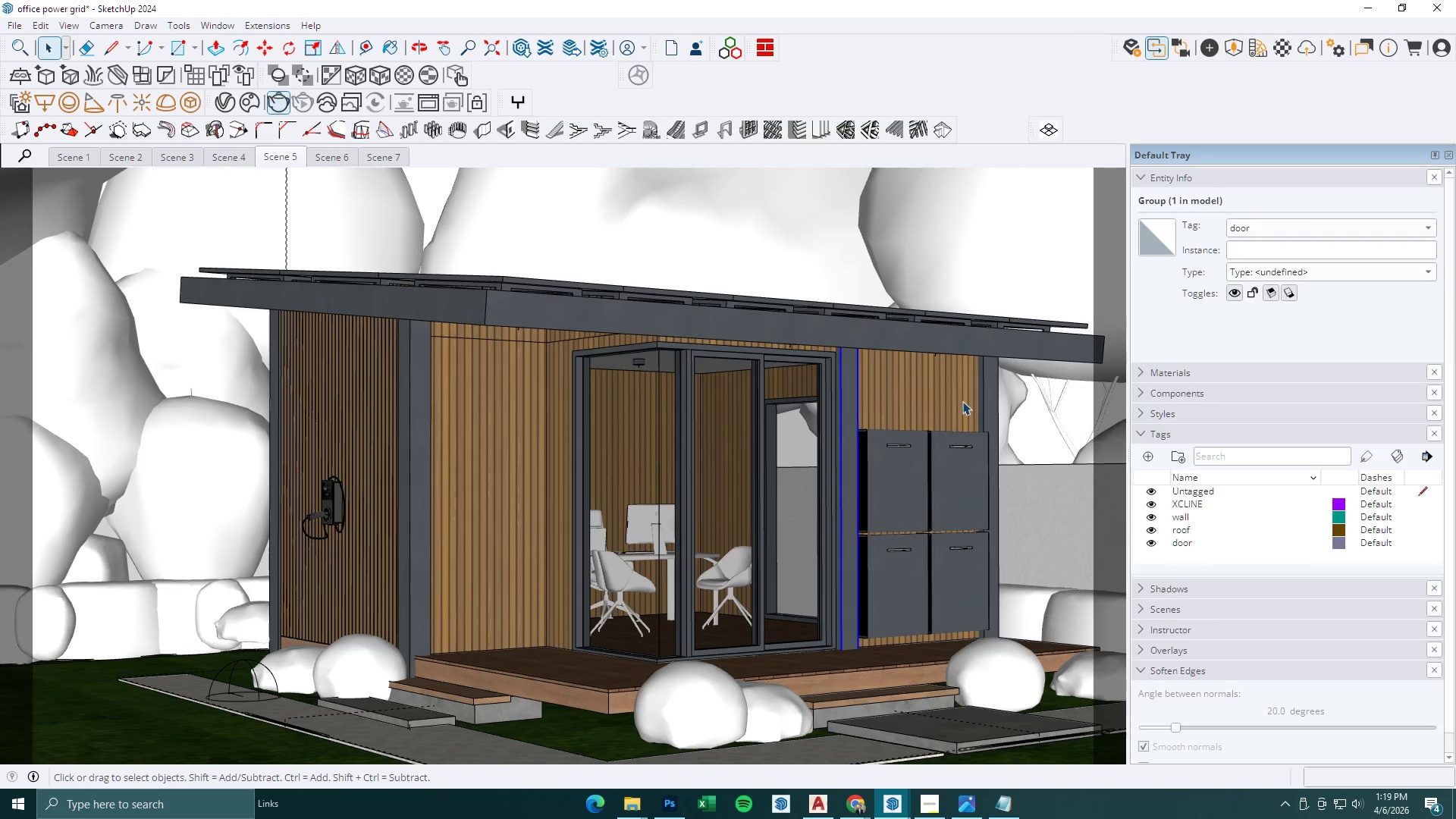 
hold_key(key=ControlLeft, duration=1.5)
left_click([996, 394])
 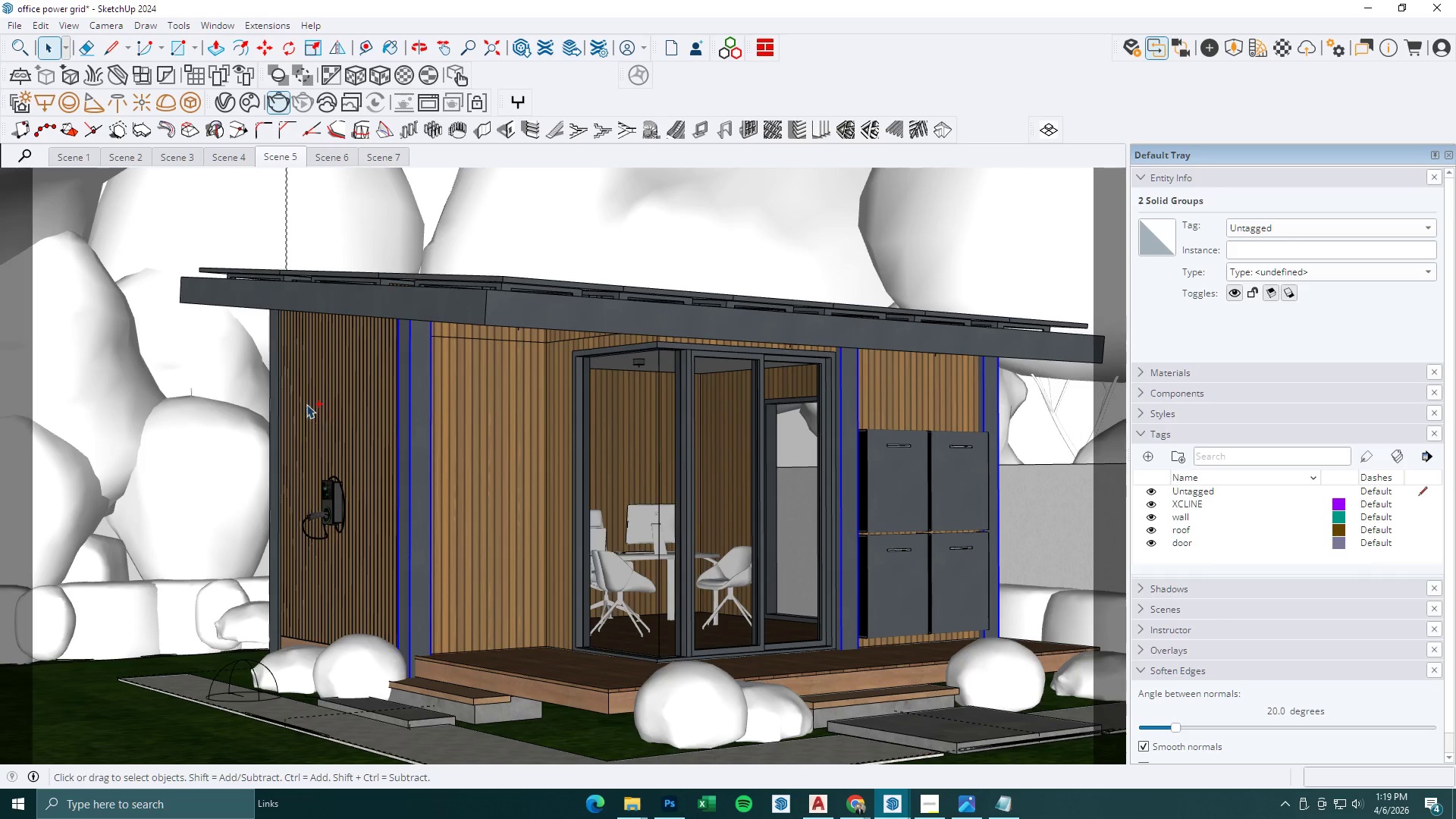 
hold_key(key=ControlLeft, duration=0.62)
left_click([275, 391])
 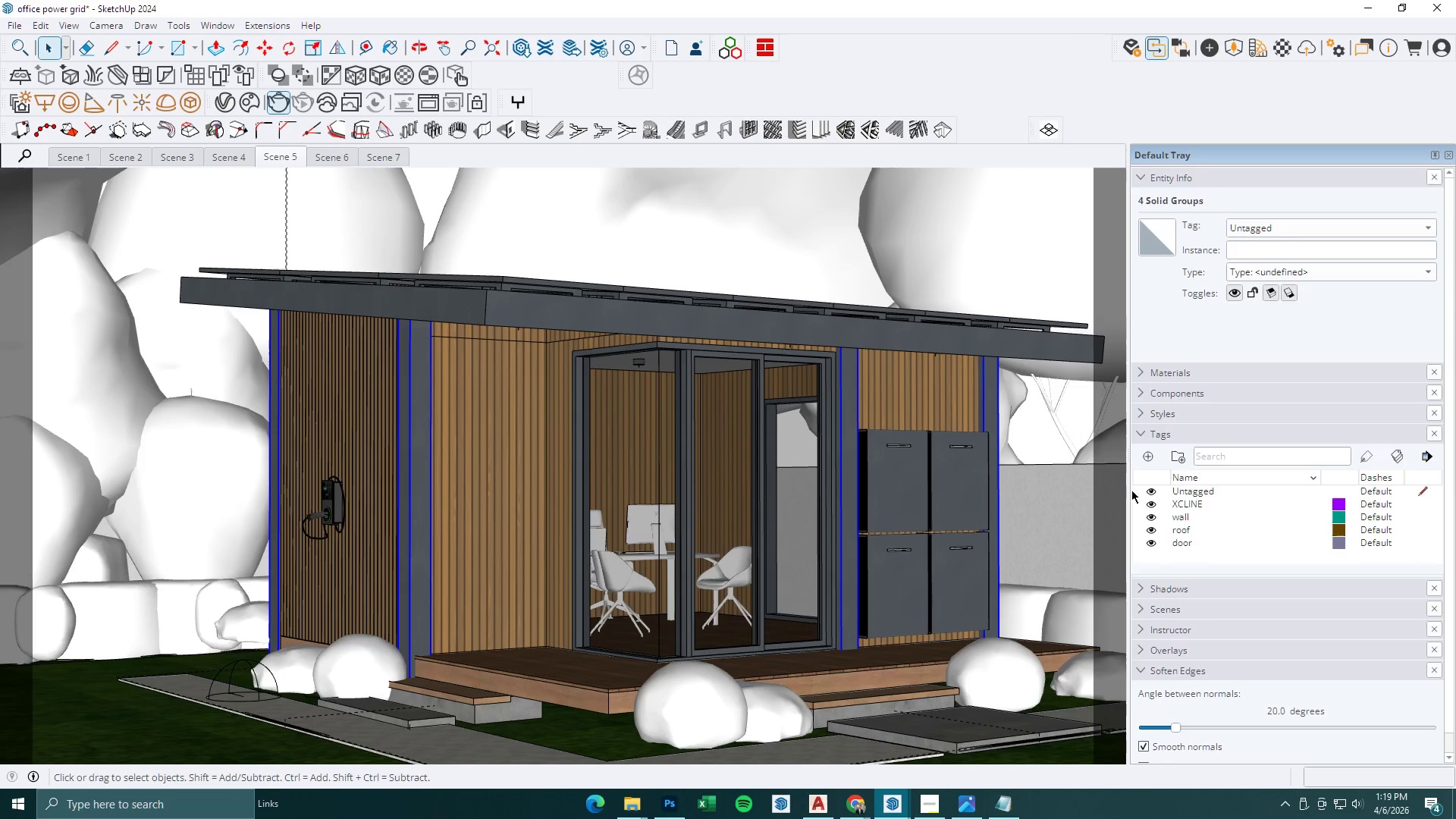 
left_click([1146, 458])
 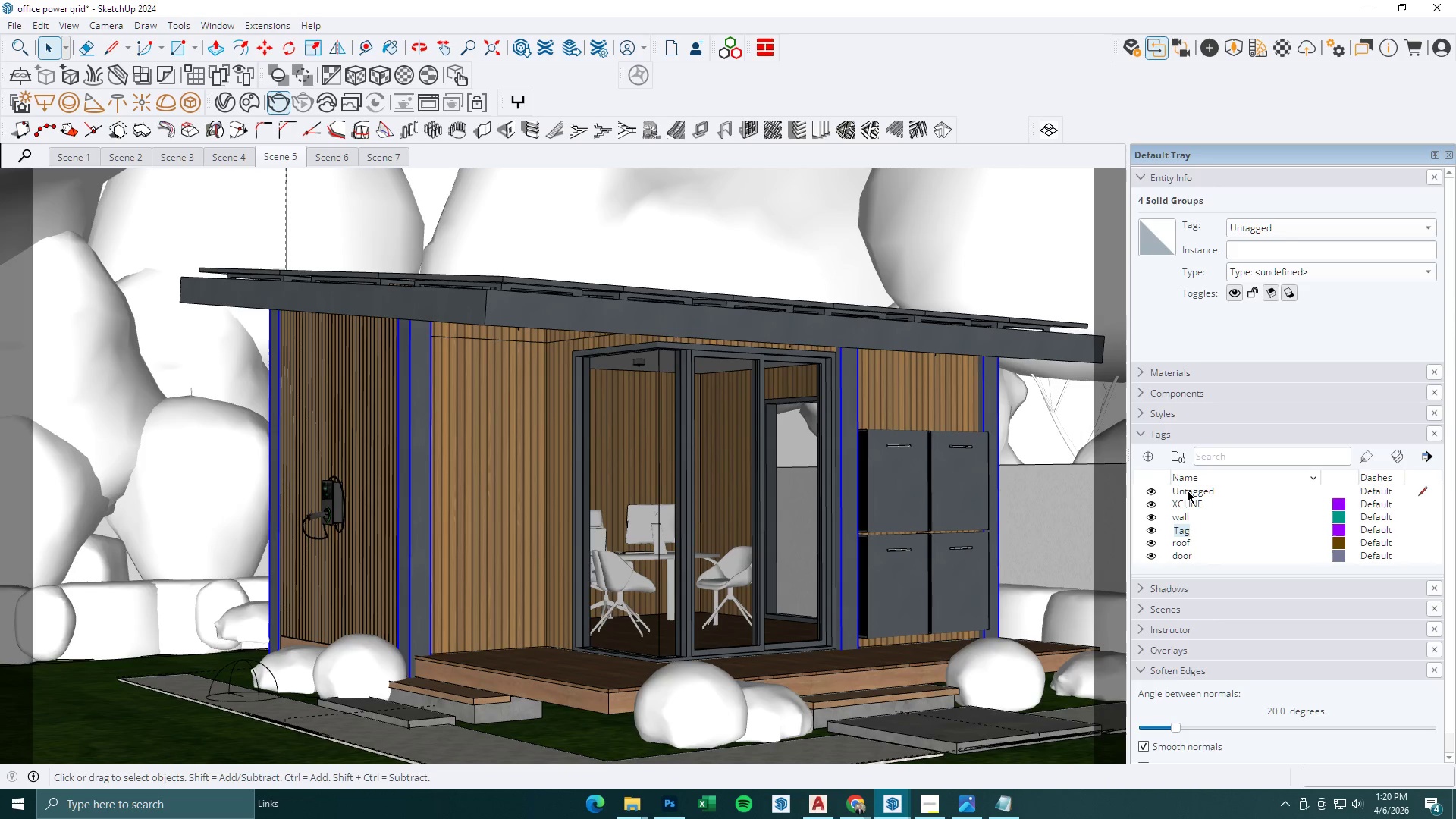 
type(coluns)
 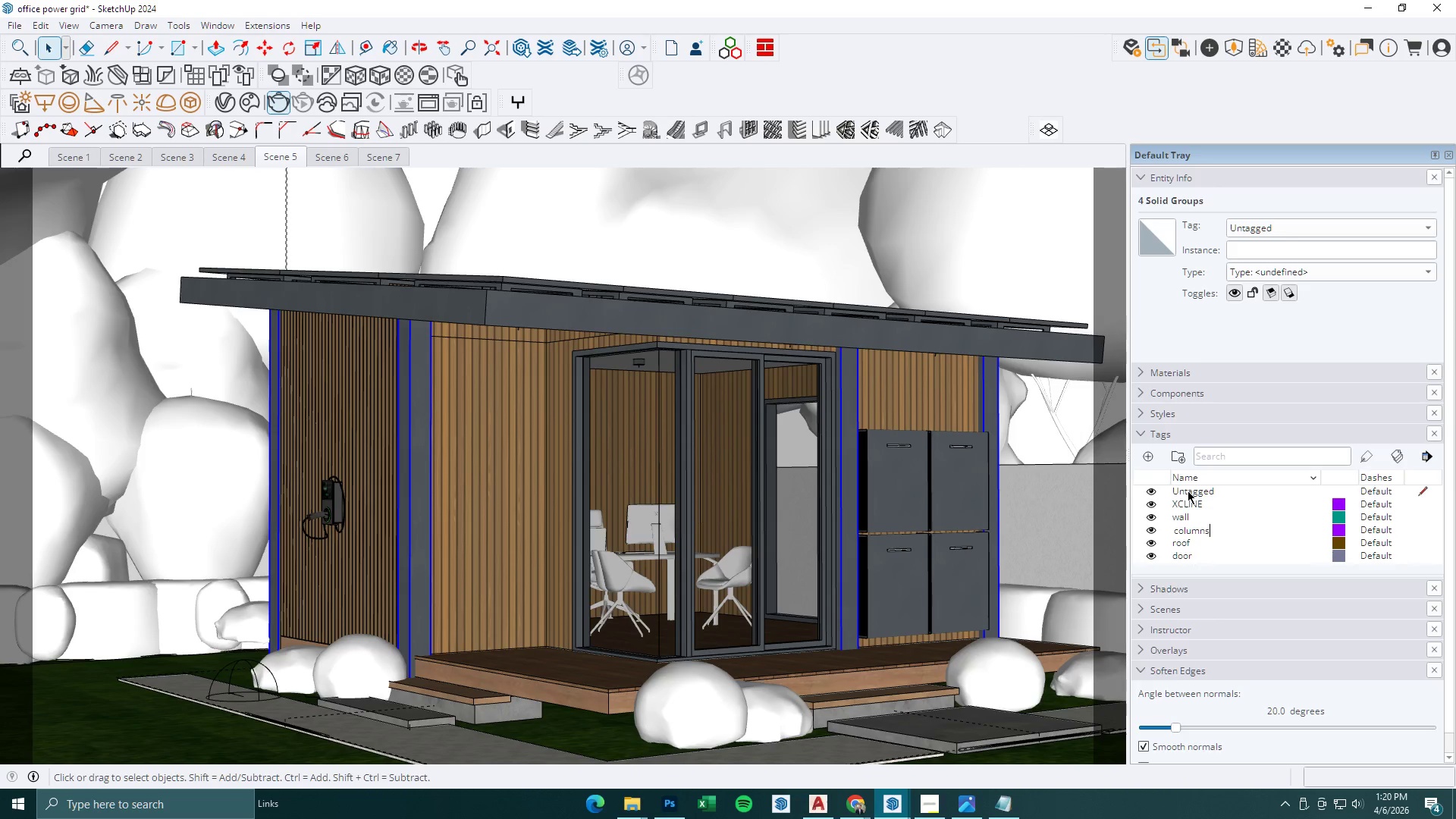 
left_click([1320, 237])
 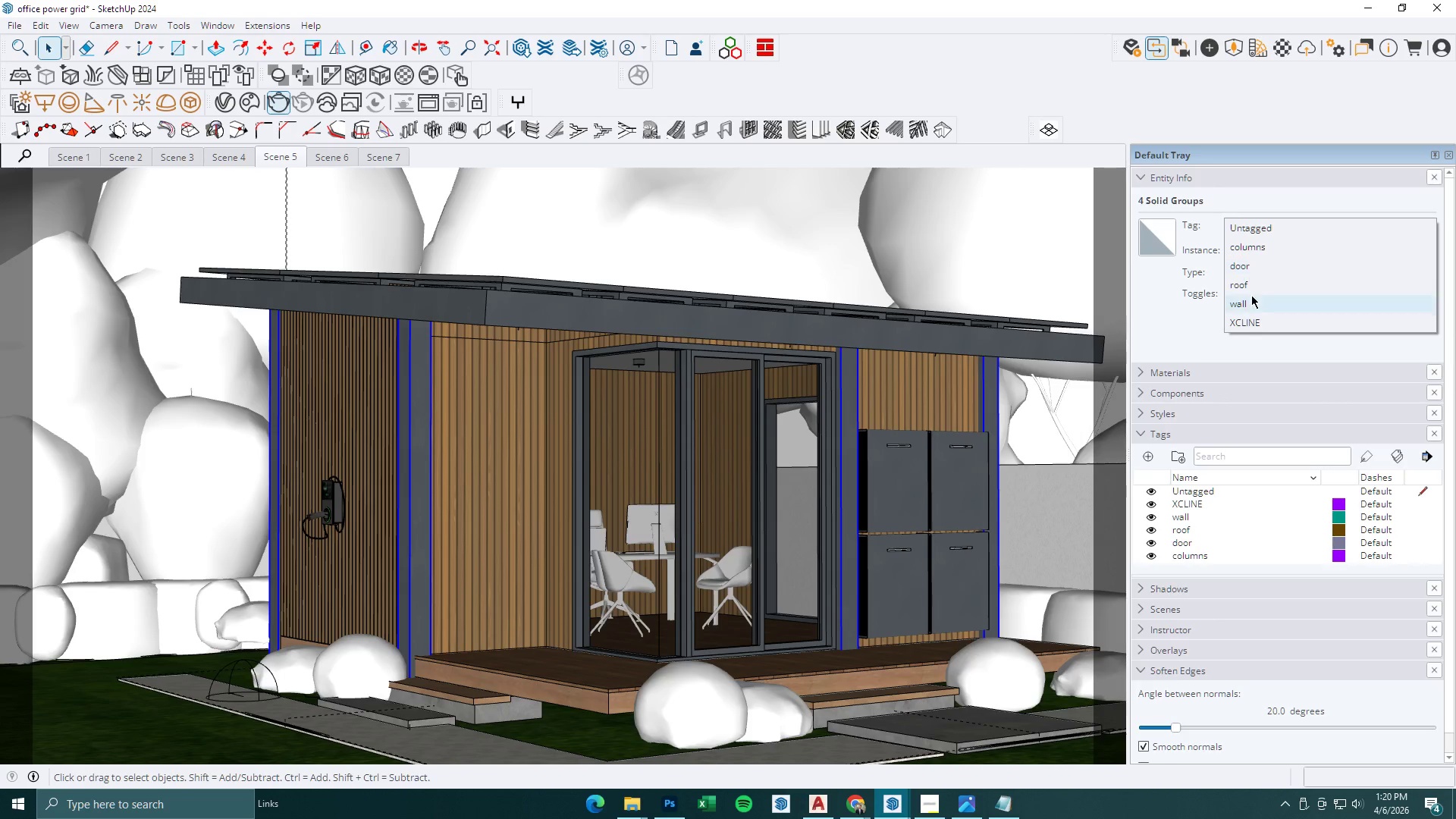 
left_click([1248, 246])
 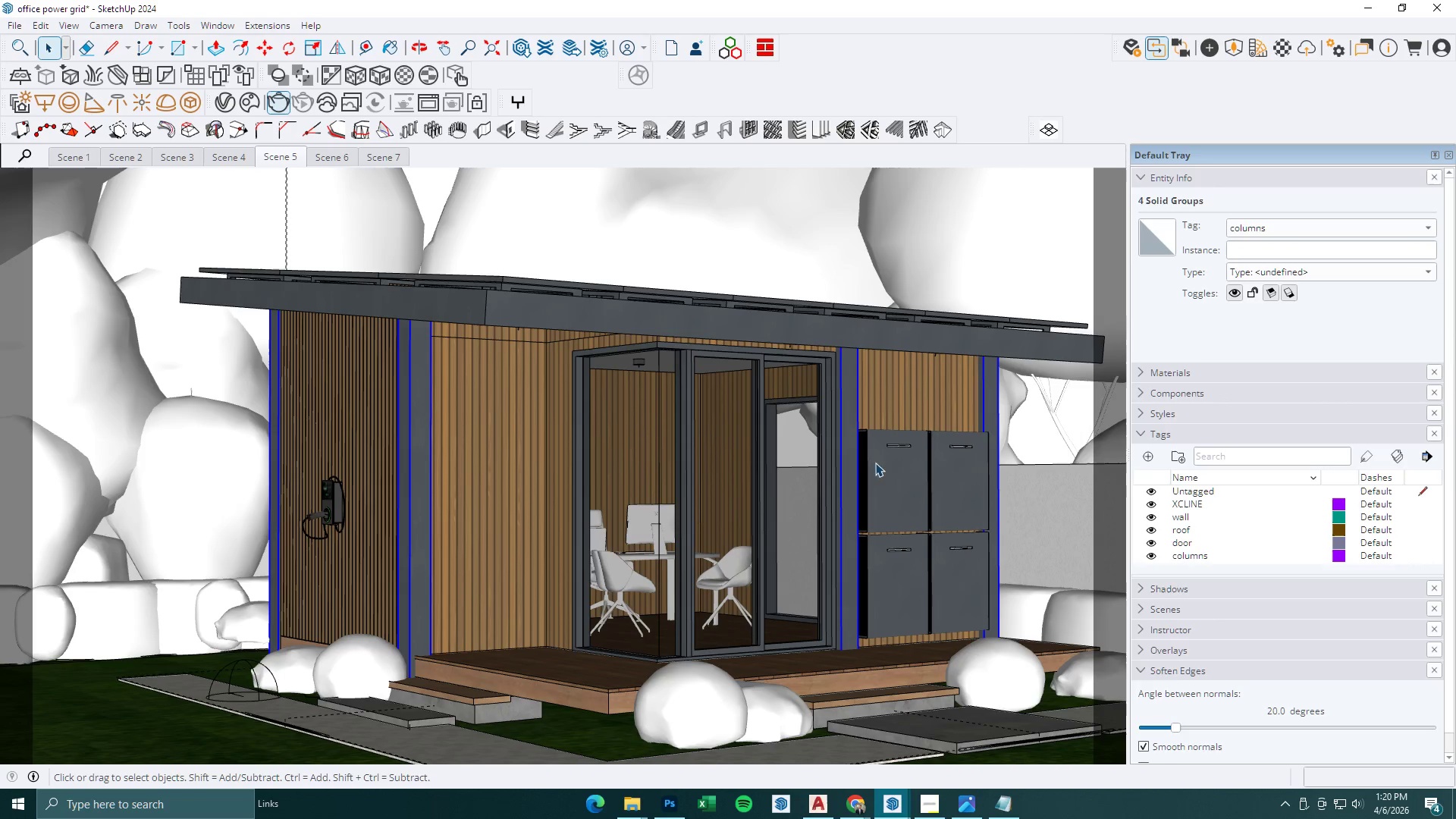 
left_click([908, 463])
 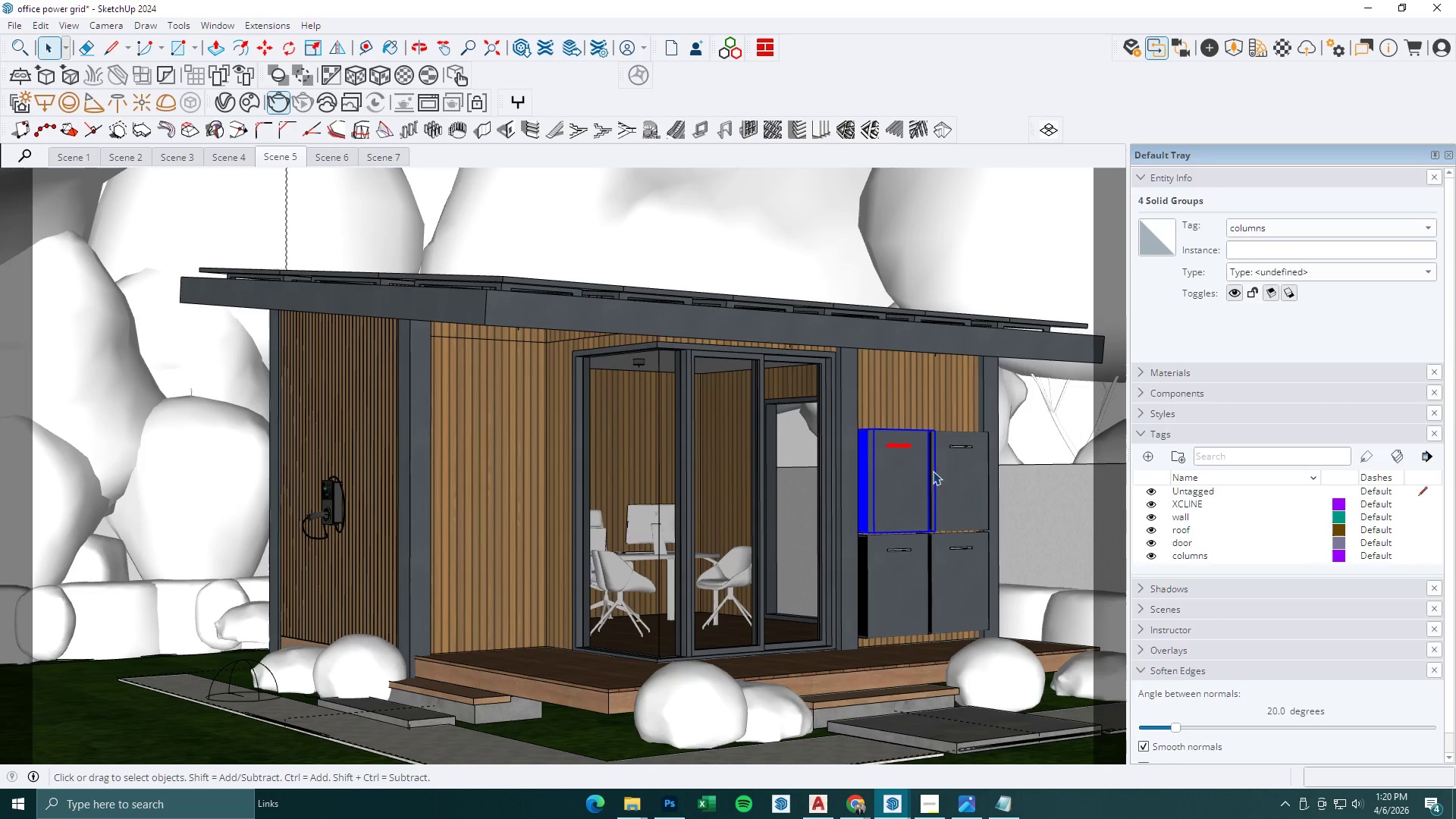 
hold_key(key=ControlLeft, duration=0.91)
double_click([957, 473])
 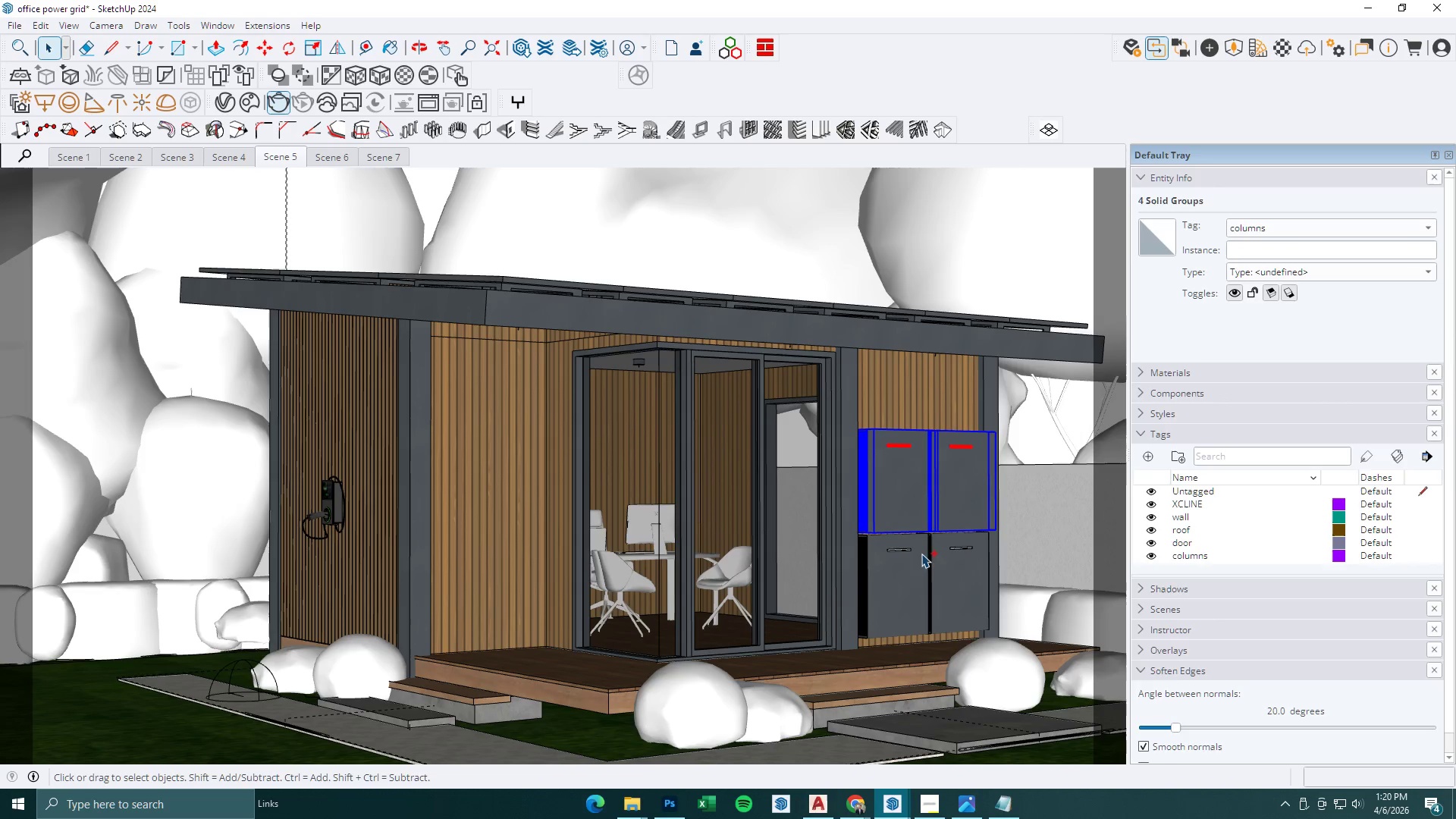 
triple_click([916, 564])
 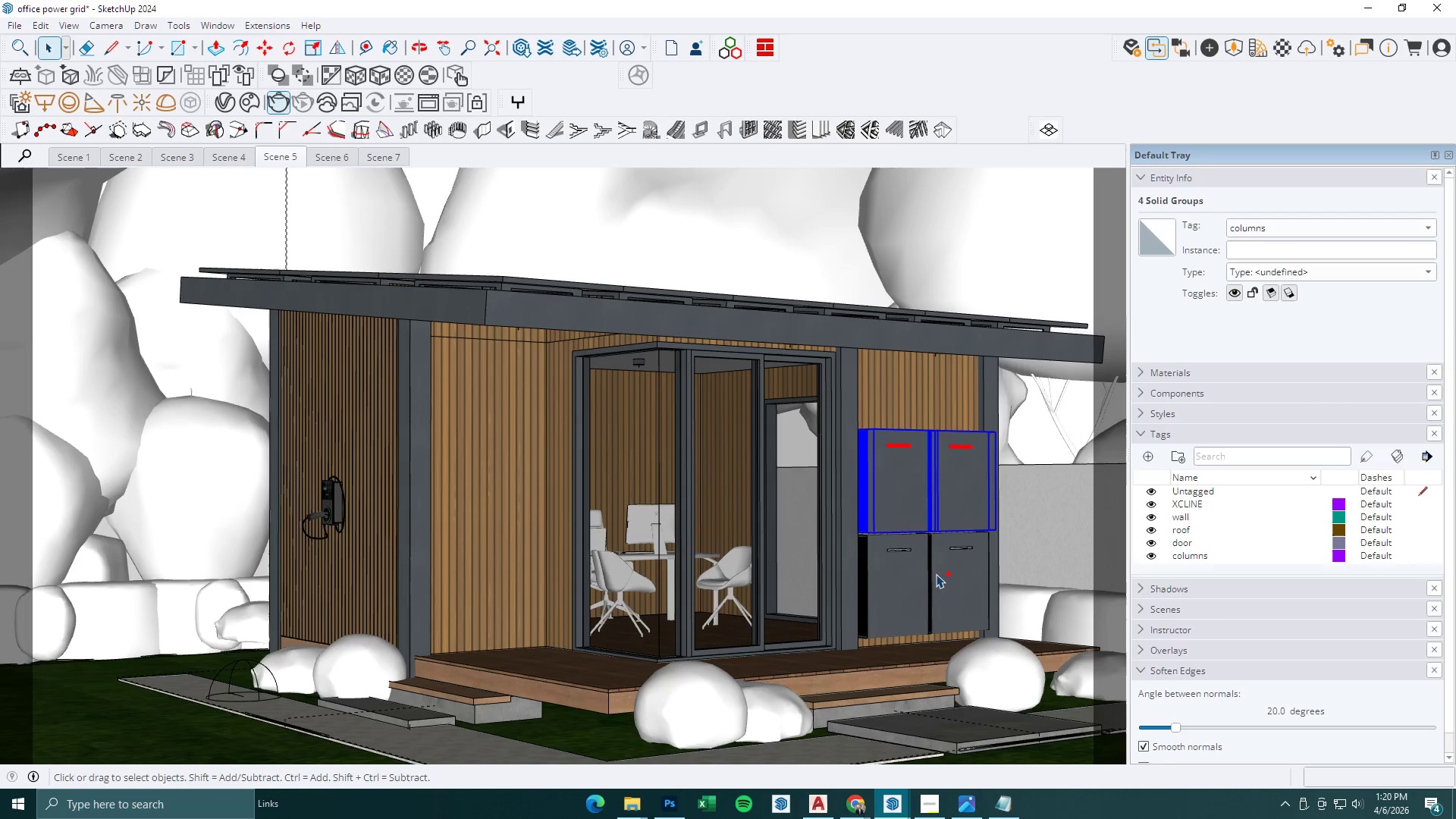 
triple_click([964, 581])
 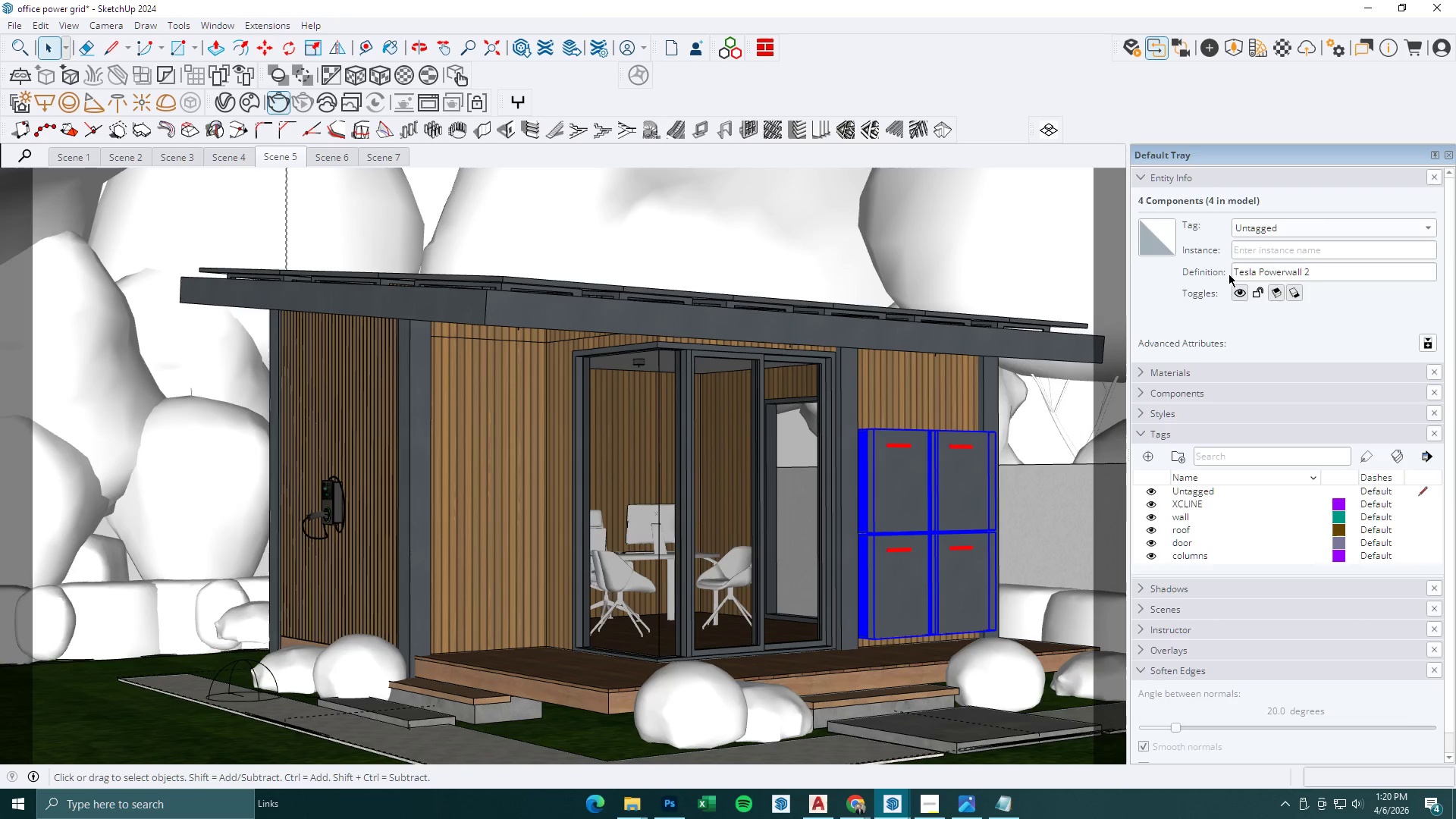 
left_click([1144, 452])
 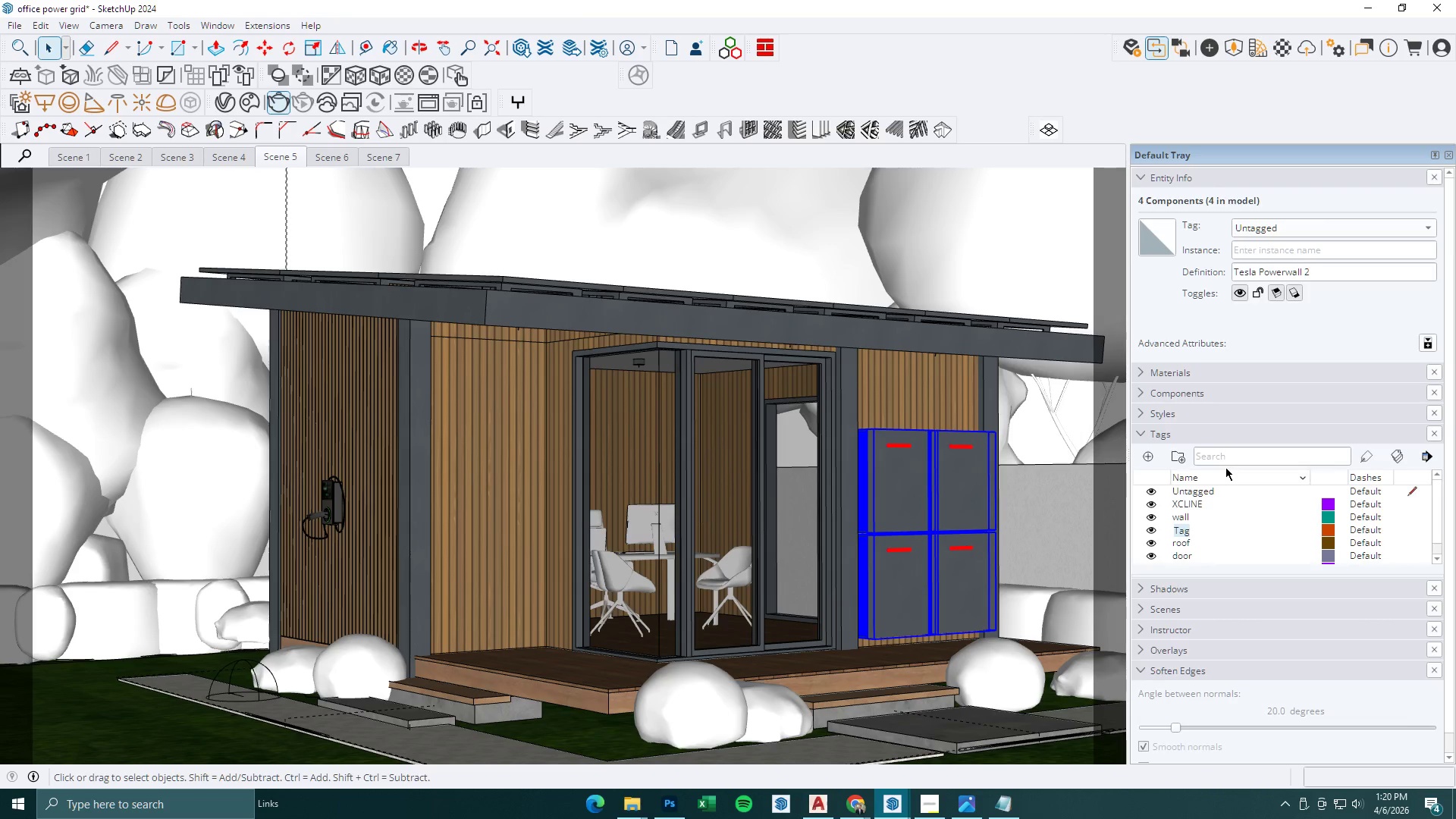 
type(battery)
 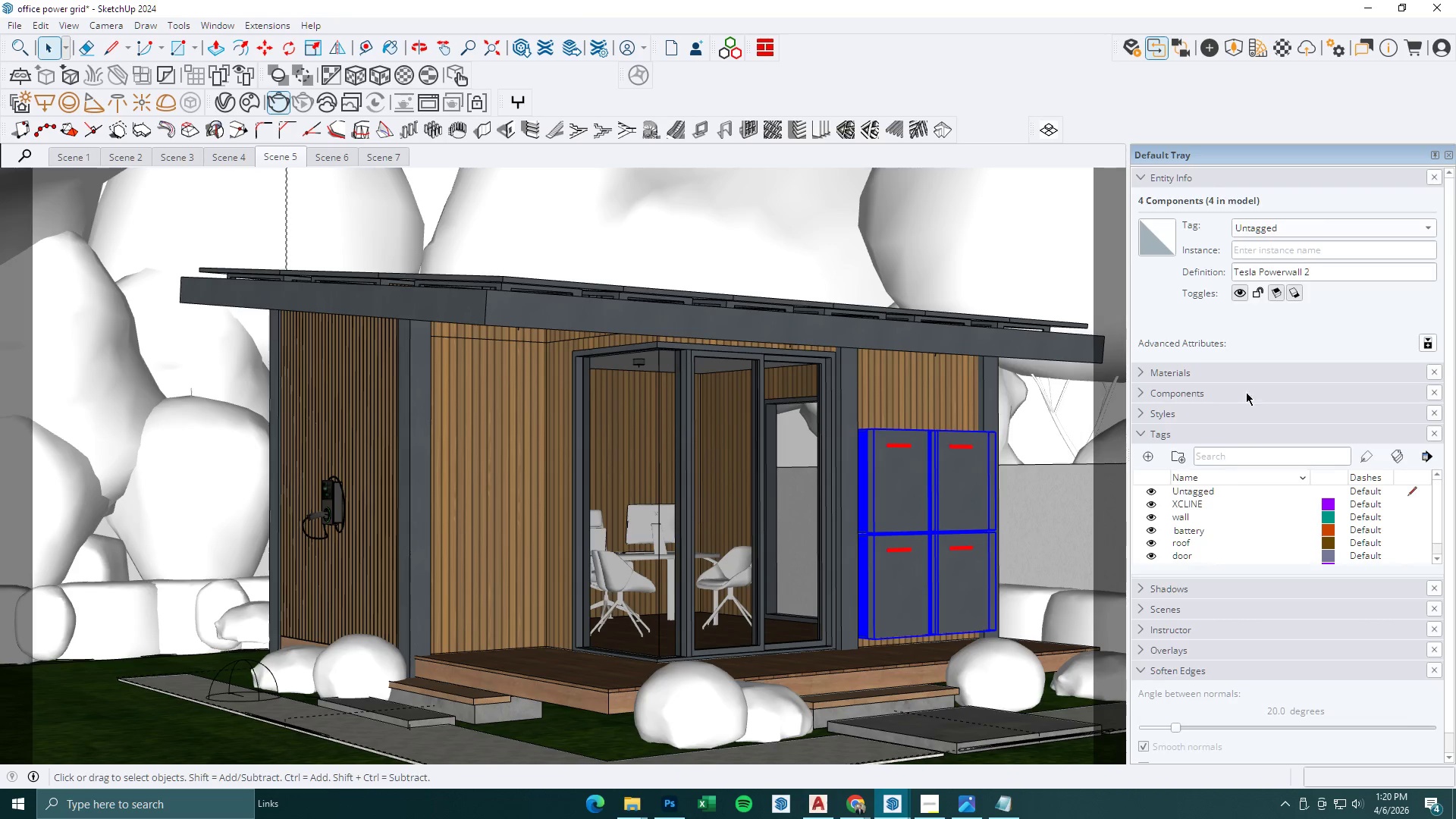 
left_click([1268, 230])
 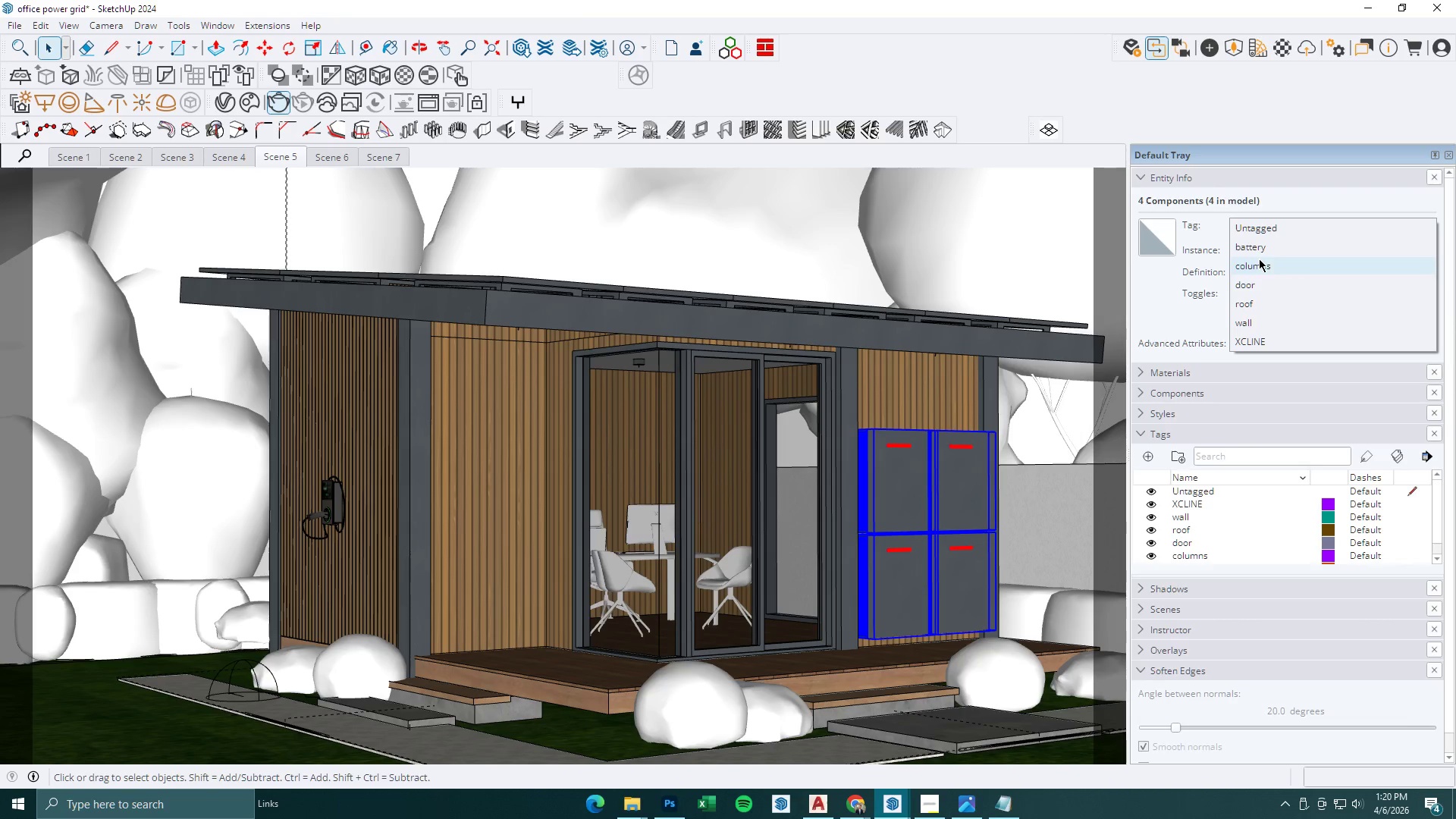 
left_click([1257, 247])
 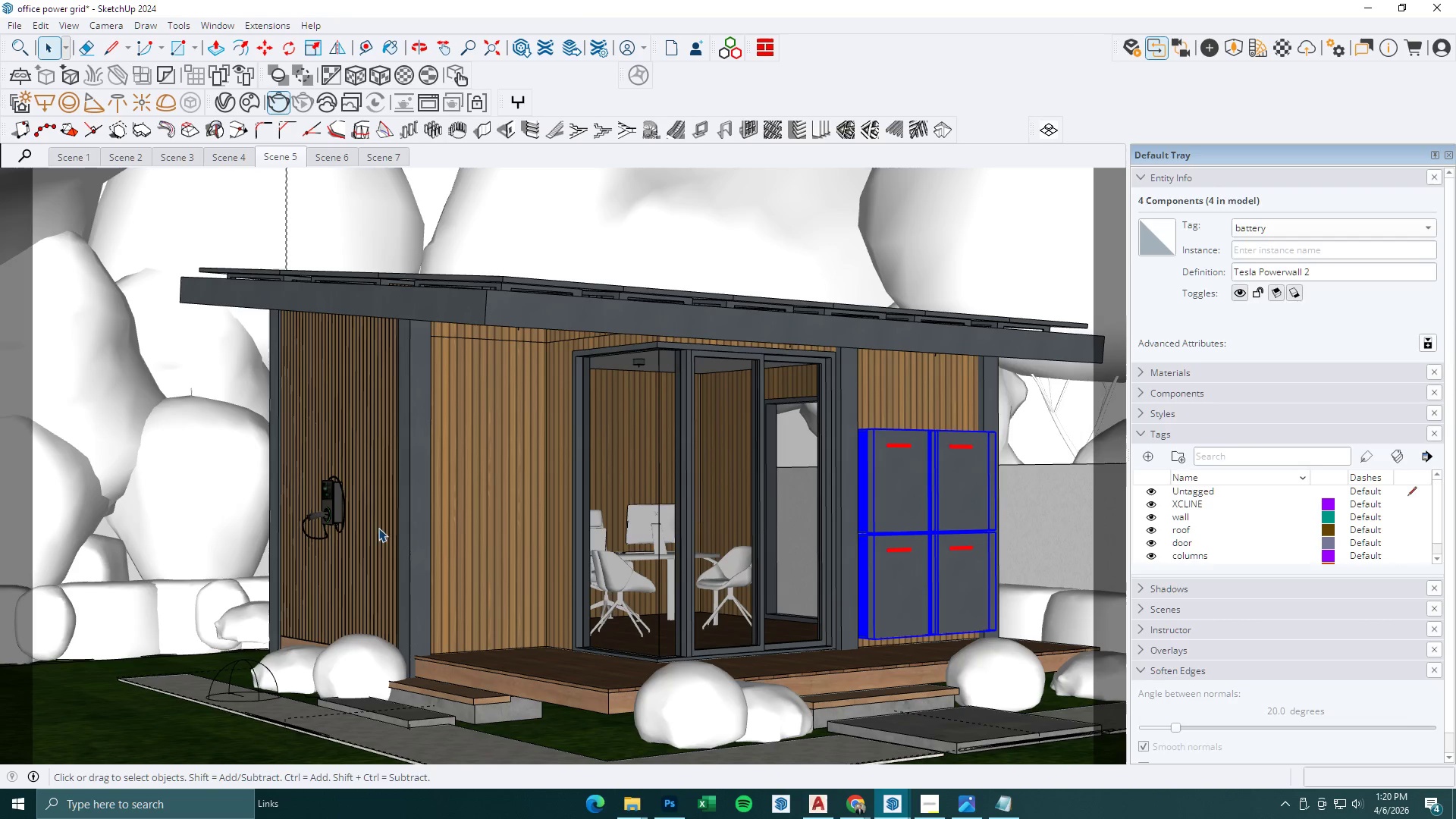 
left_click([325, 516])
 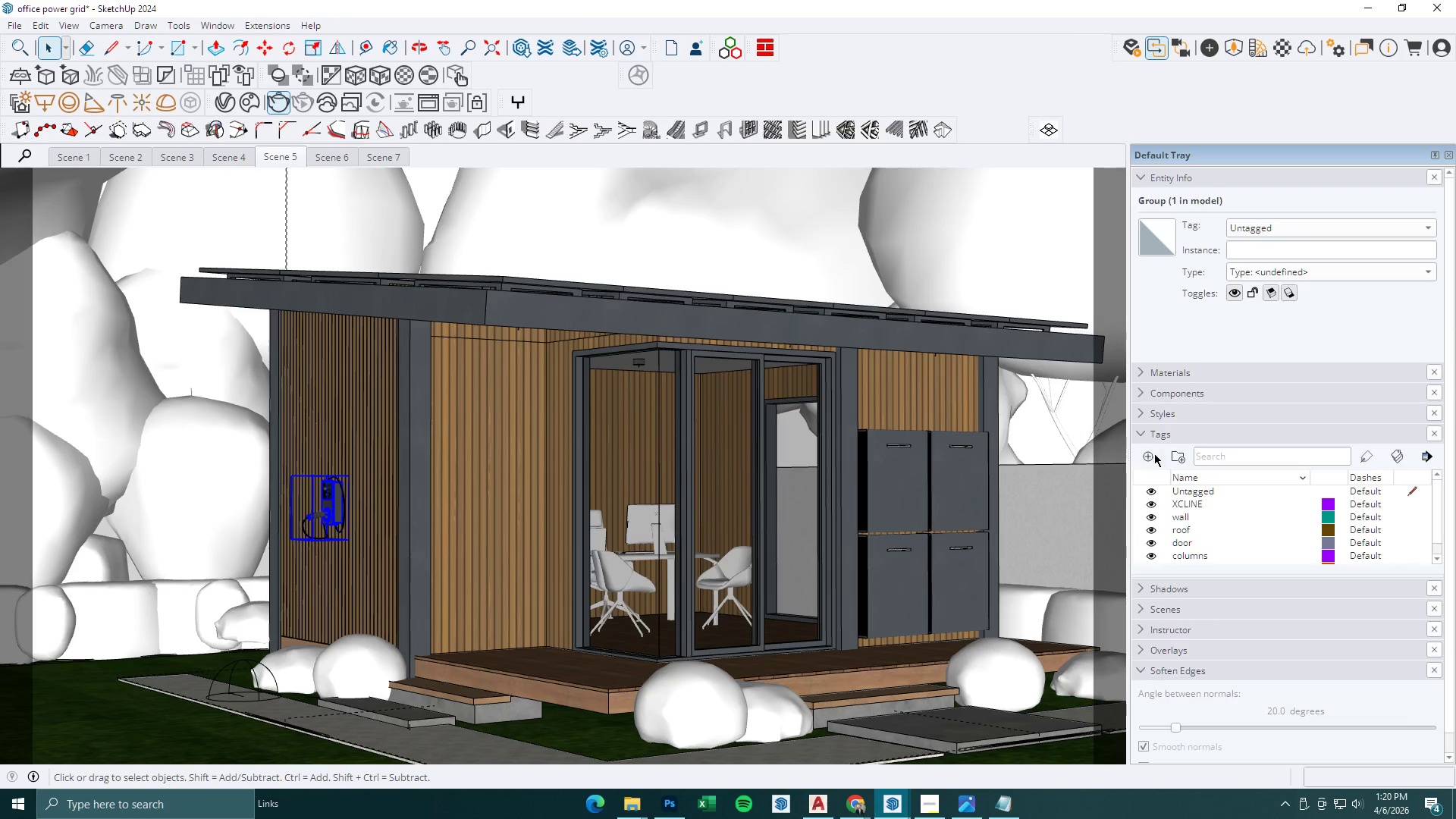 
type(charging station)
 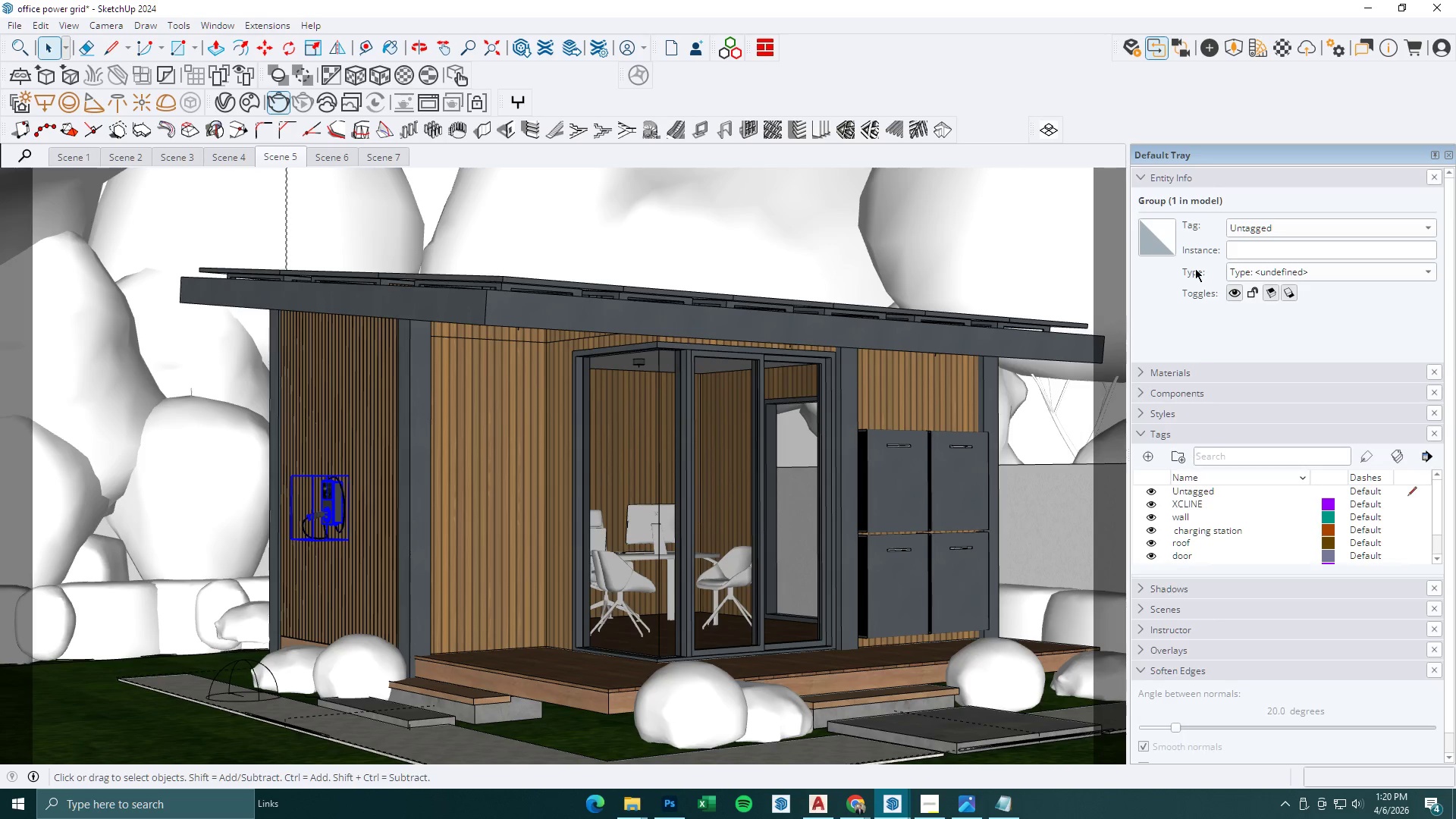 
left_click([1257, 218])
 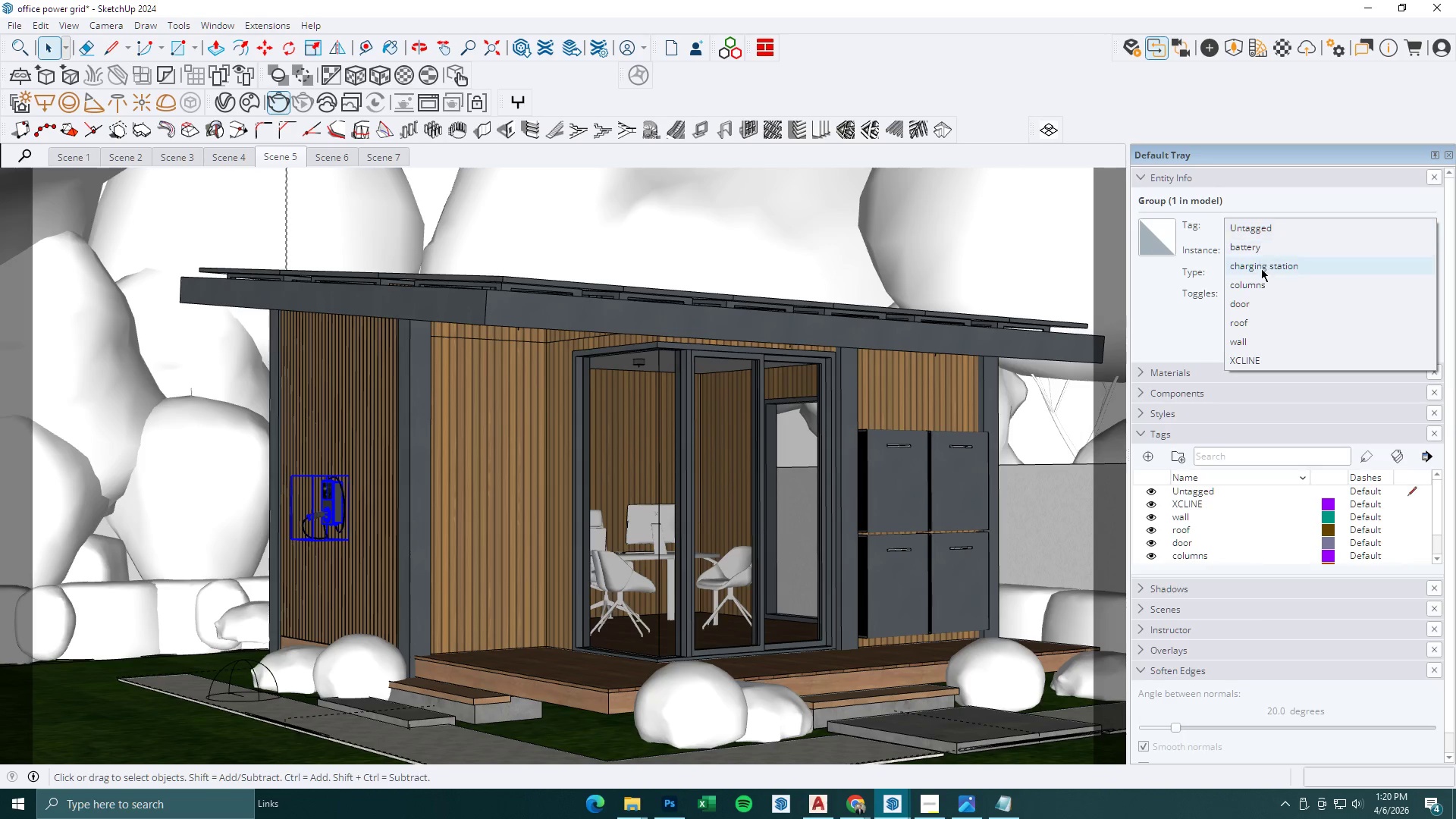 
left_click([1261, 268])
 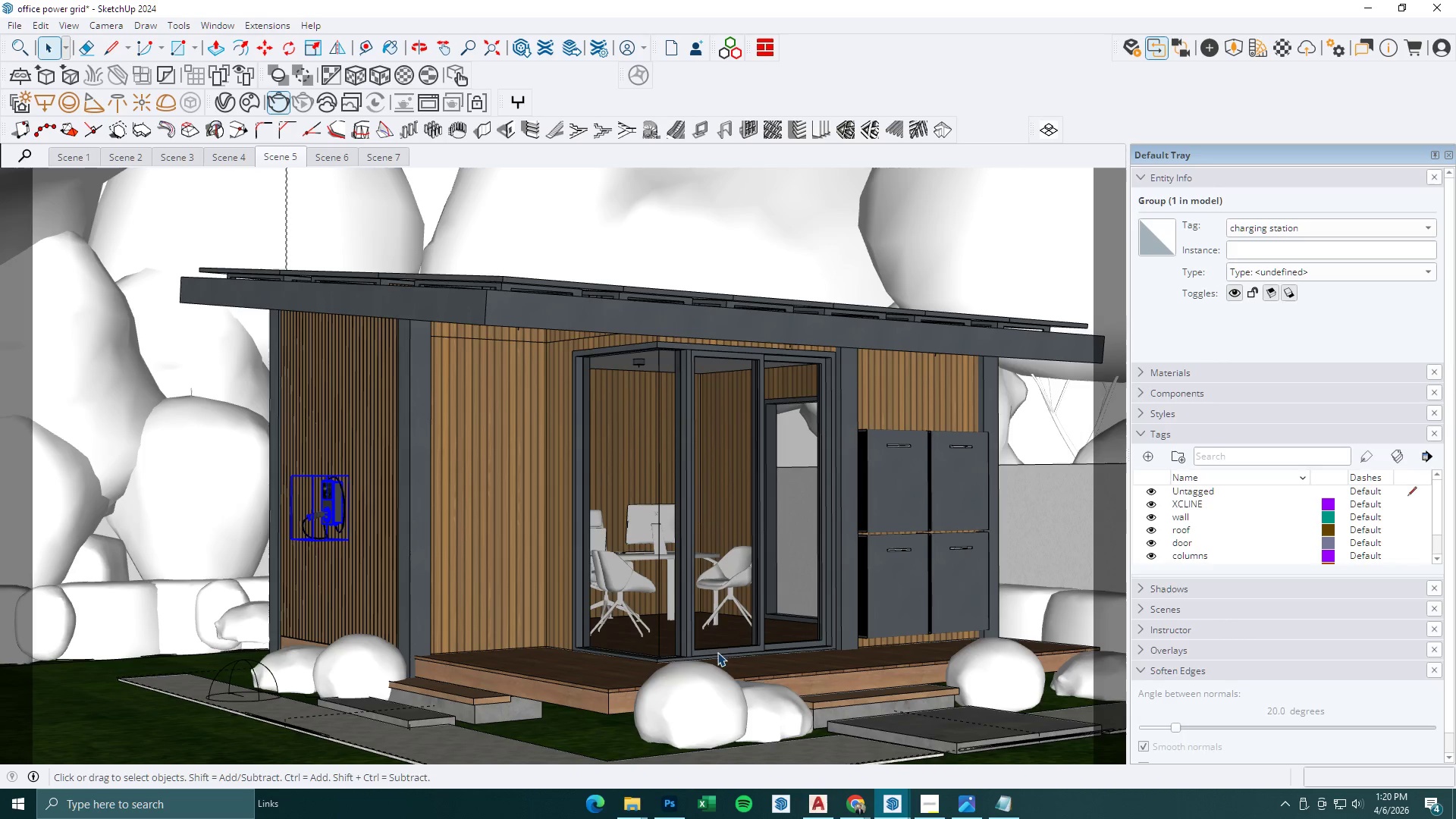 
left_click([576, 674])
 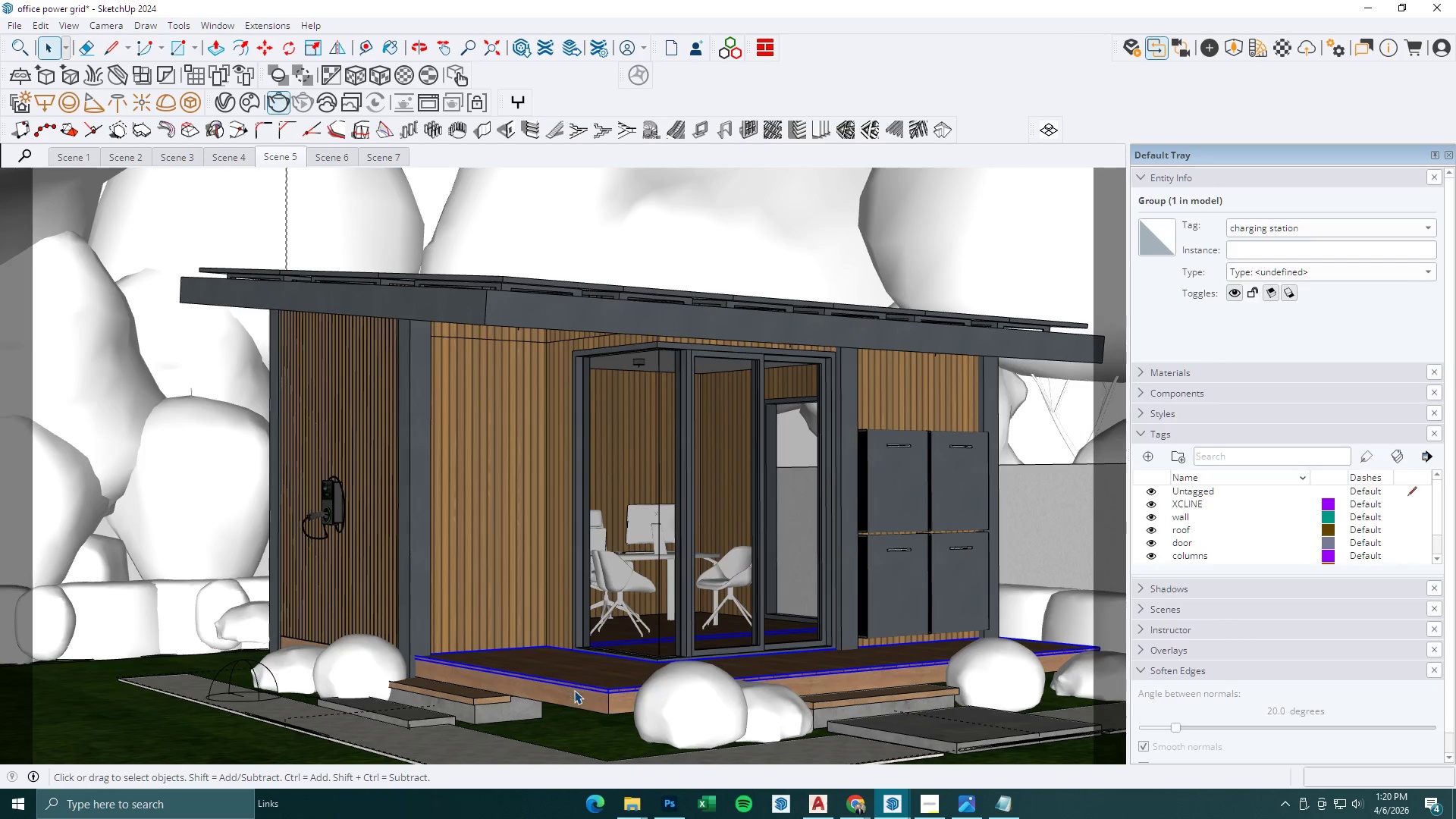 
hold_key(key=ControlLeft, duration=1.53)
left_click([577, 695])
 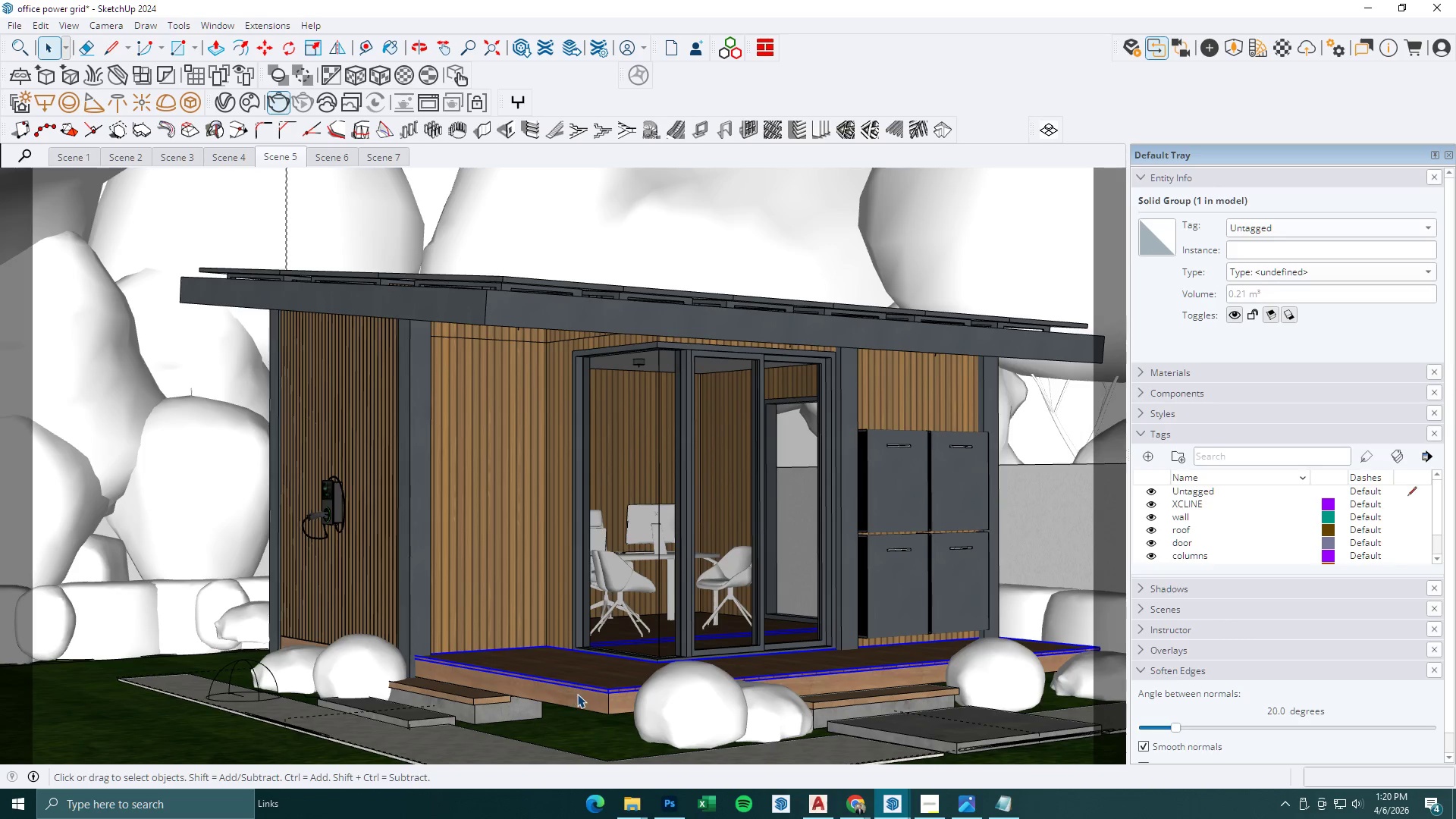 
hold_key(key=ControlLeft, duration=1.03)
 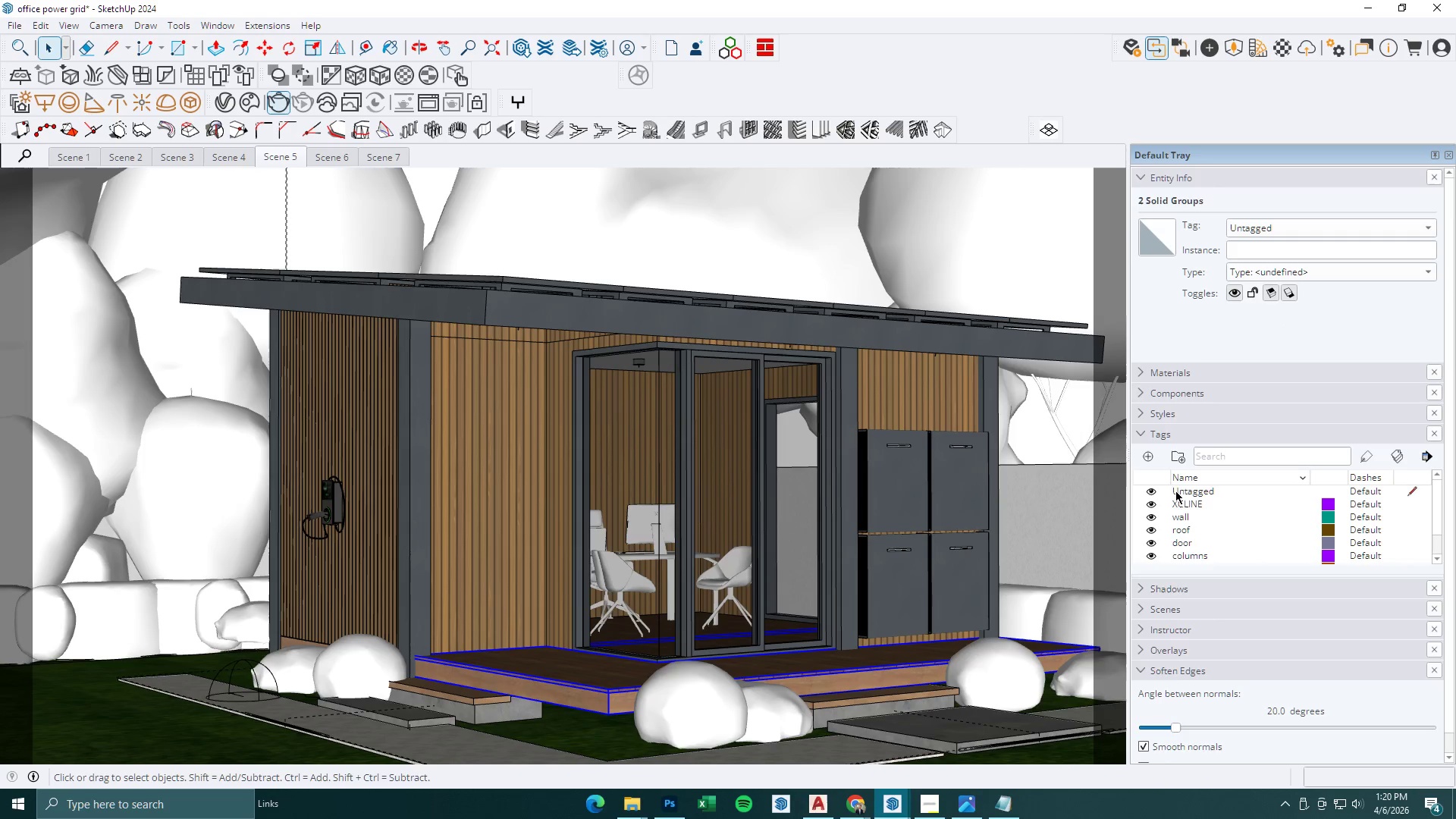 
left_click([1146, 455])
 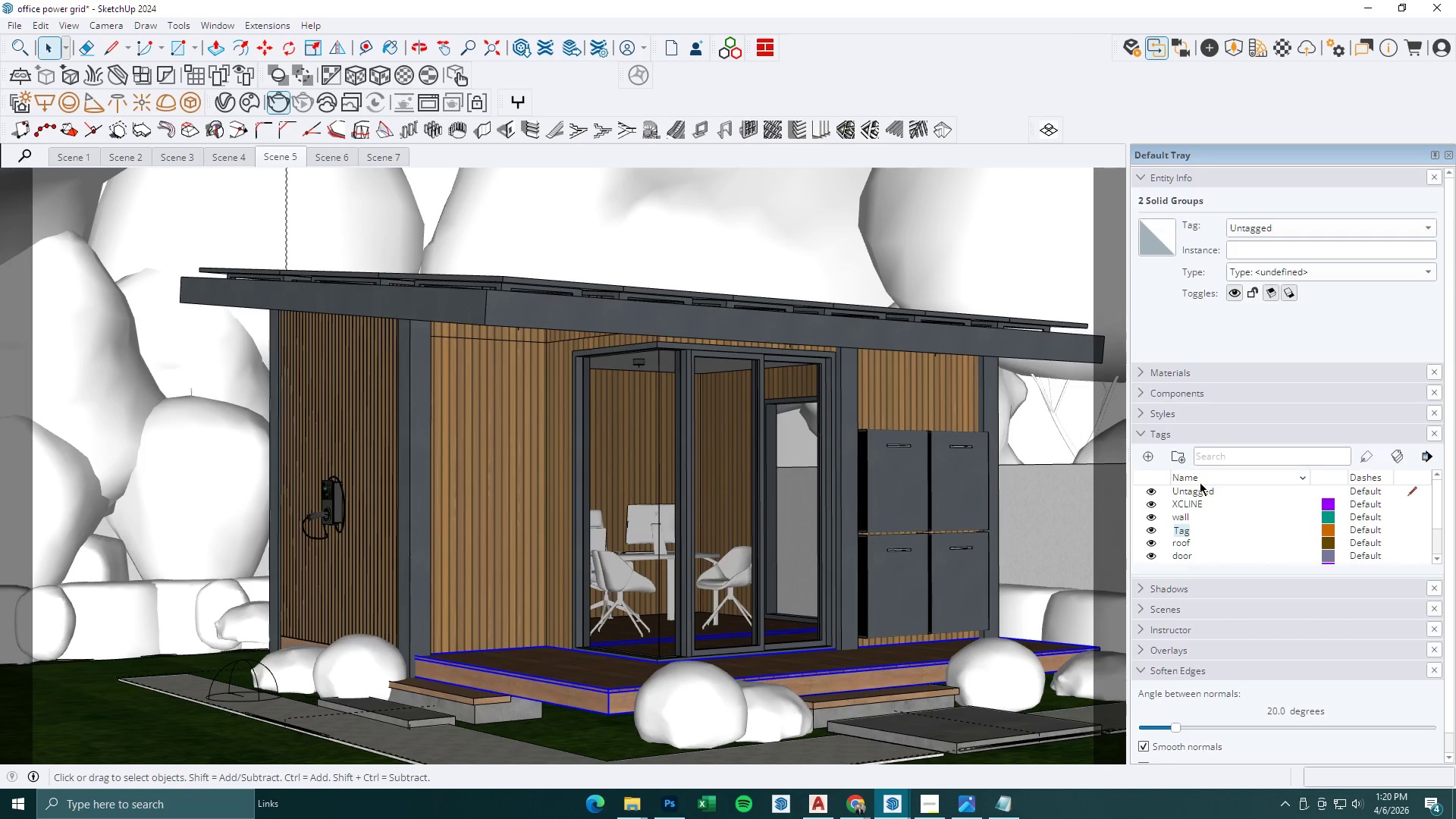 
type(flooring)
 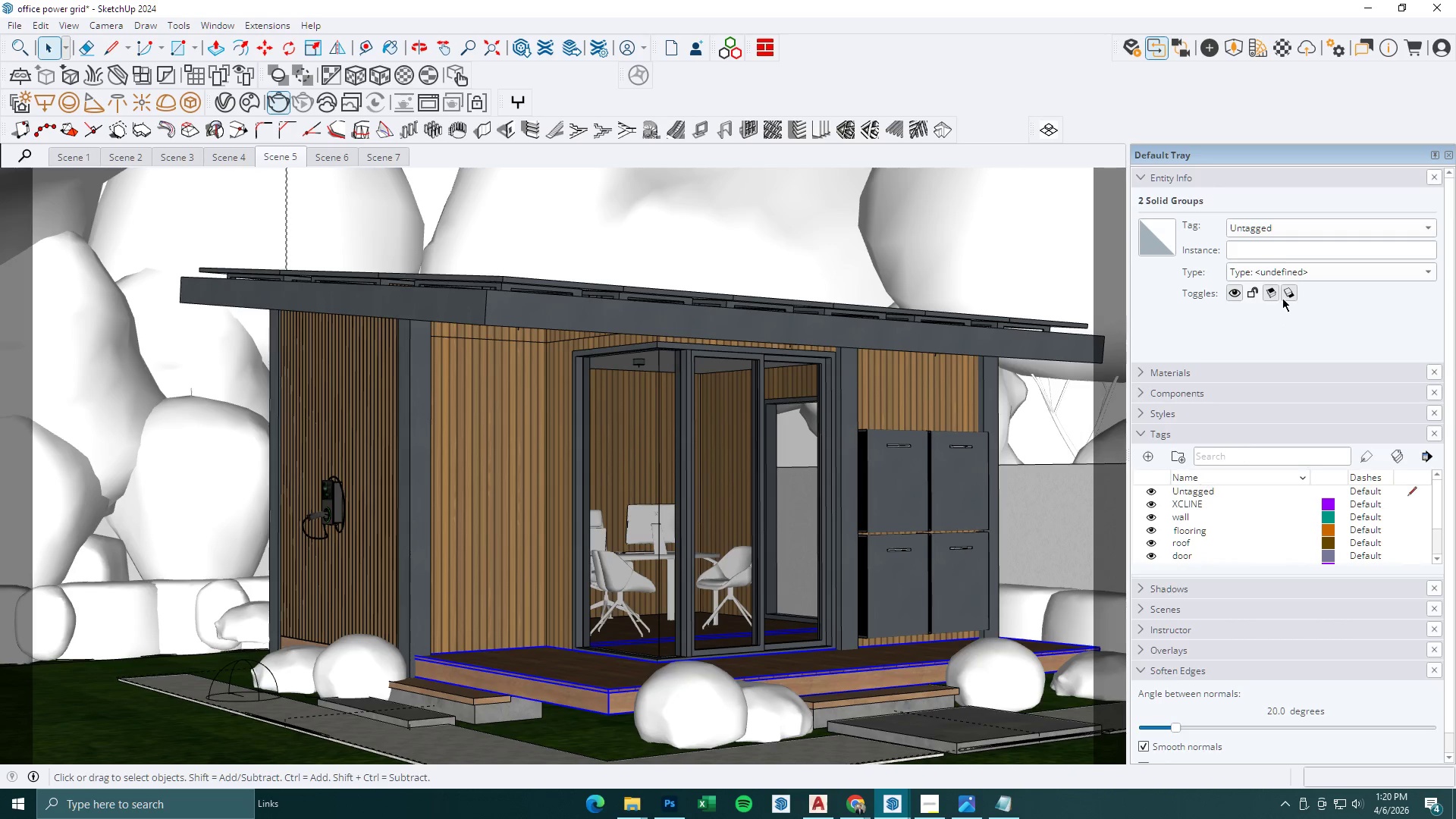 
left_click([1291, 232])
 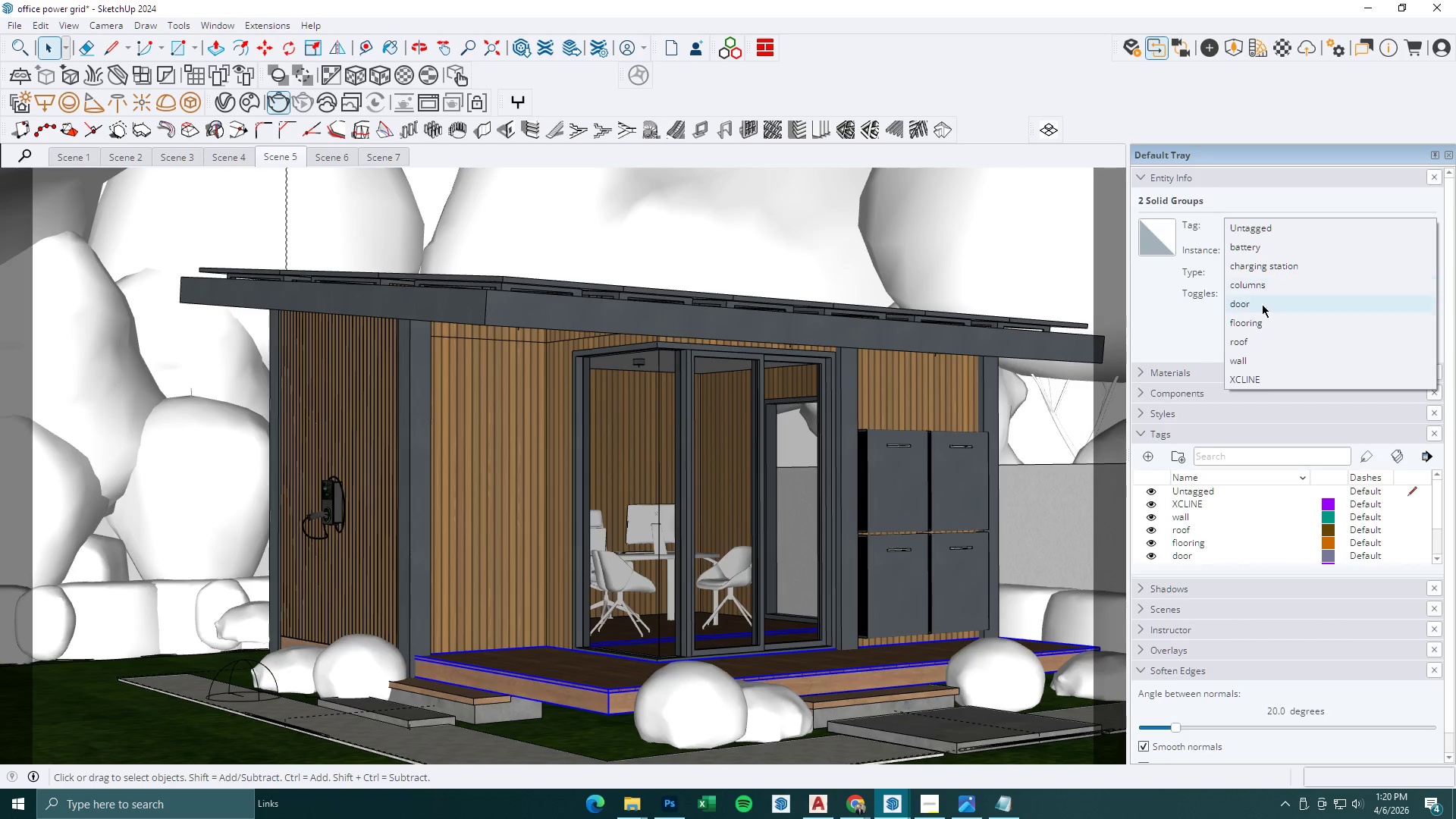 
left_click([1259, 320])
 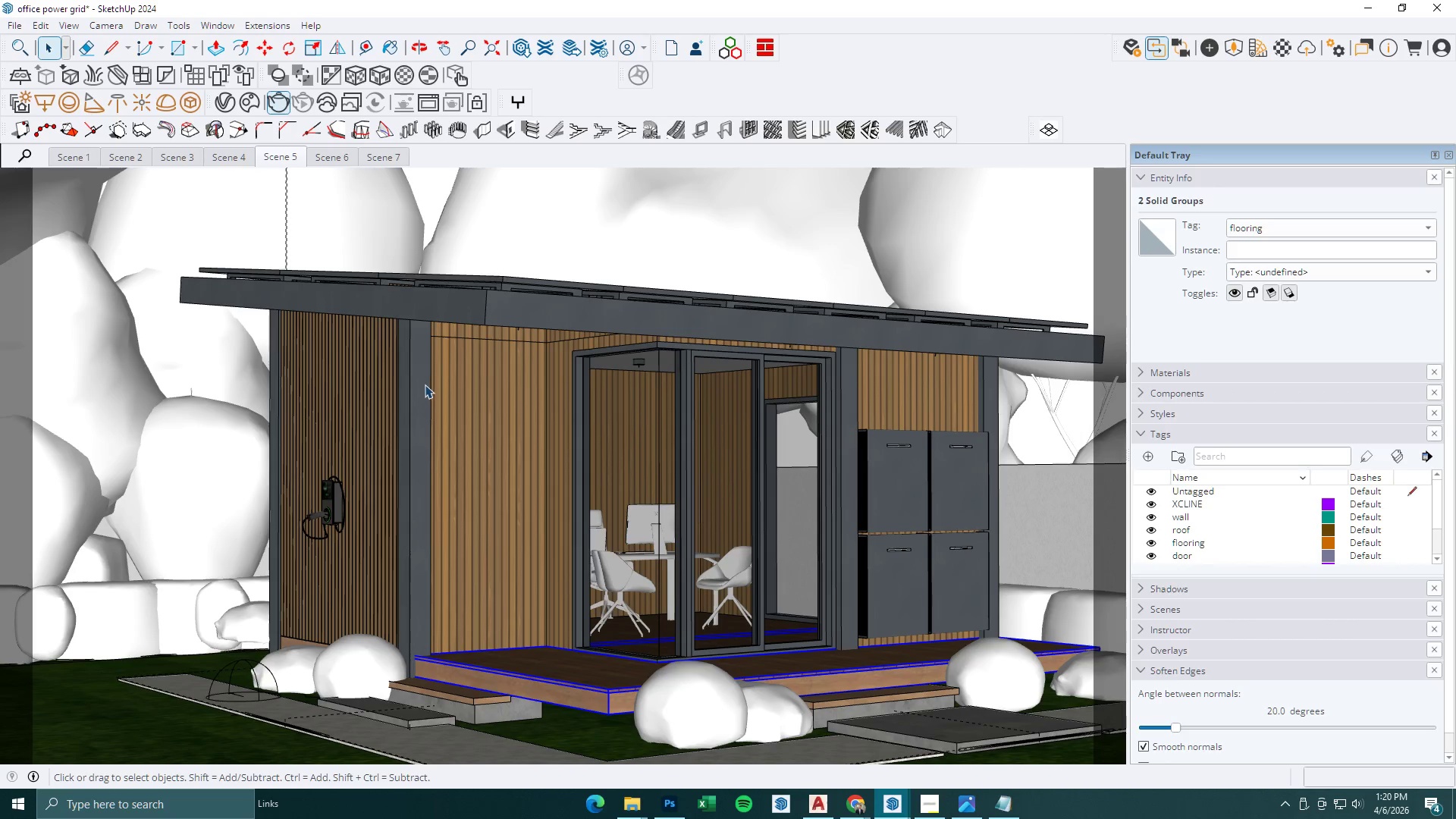 
left_click([500, 276])
 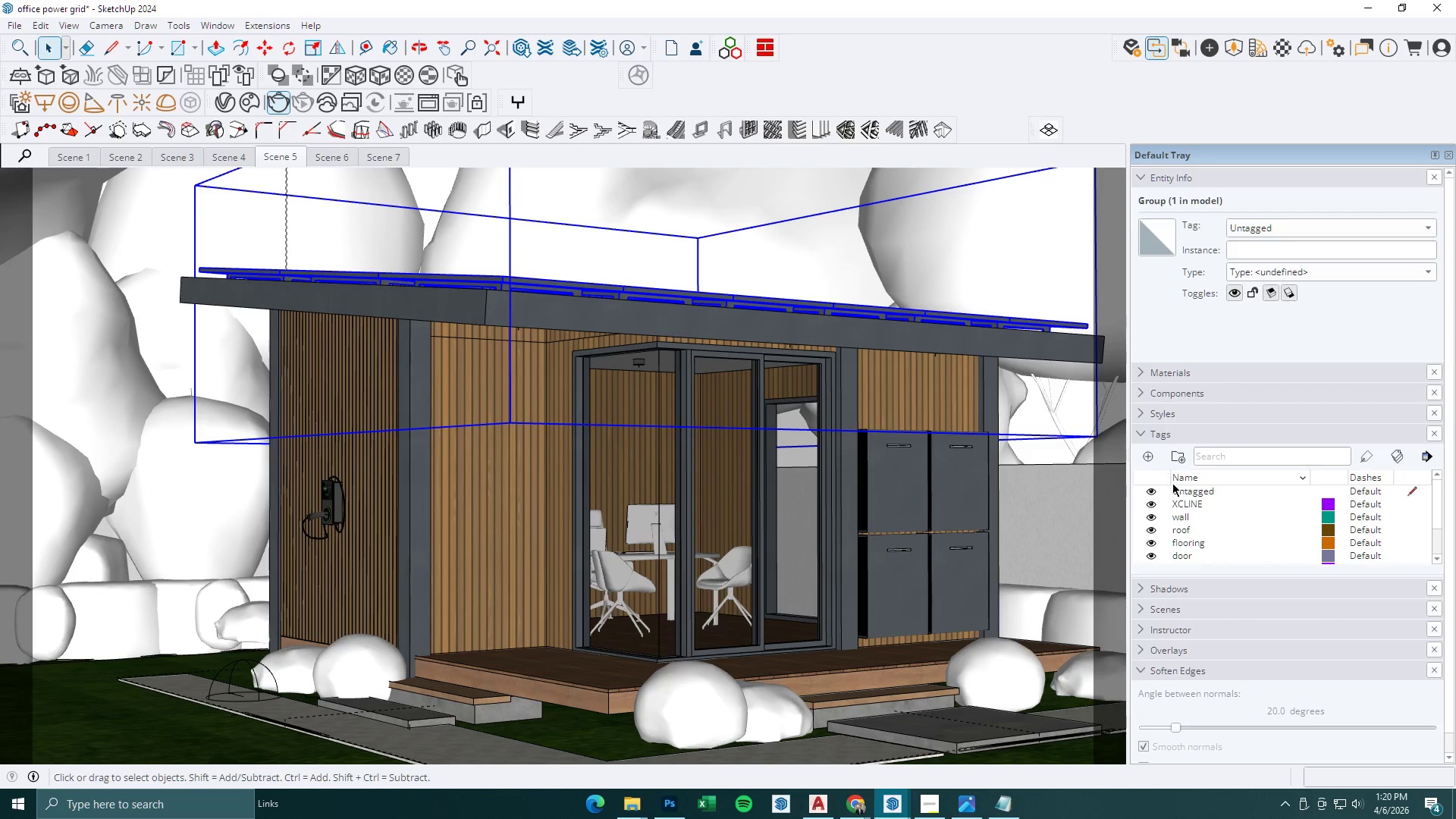 
left_click([1146, 456])
 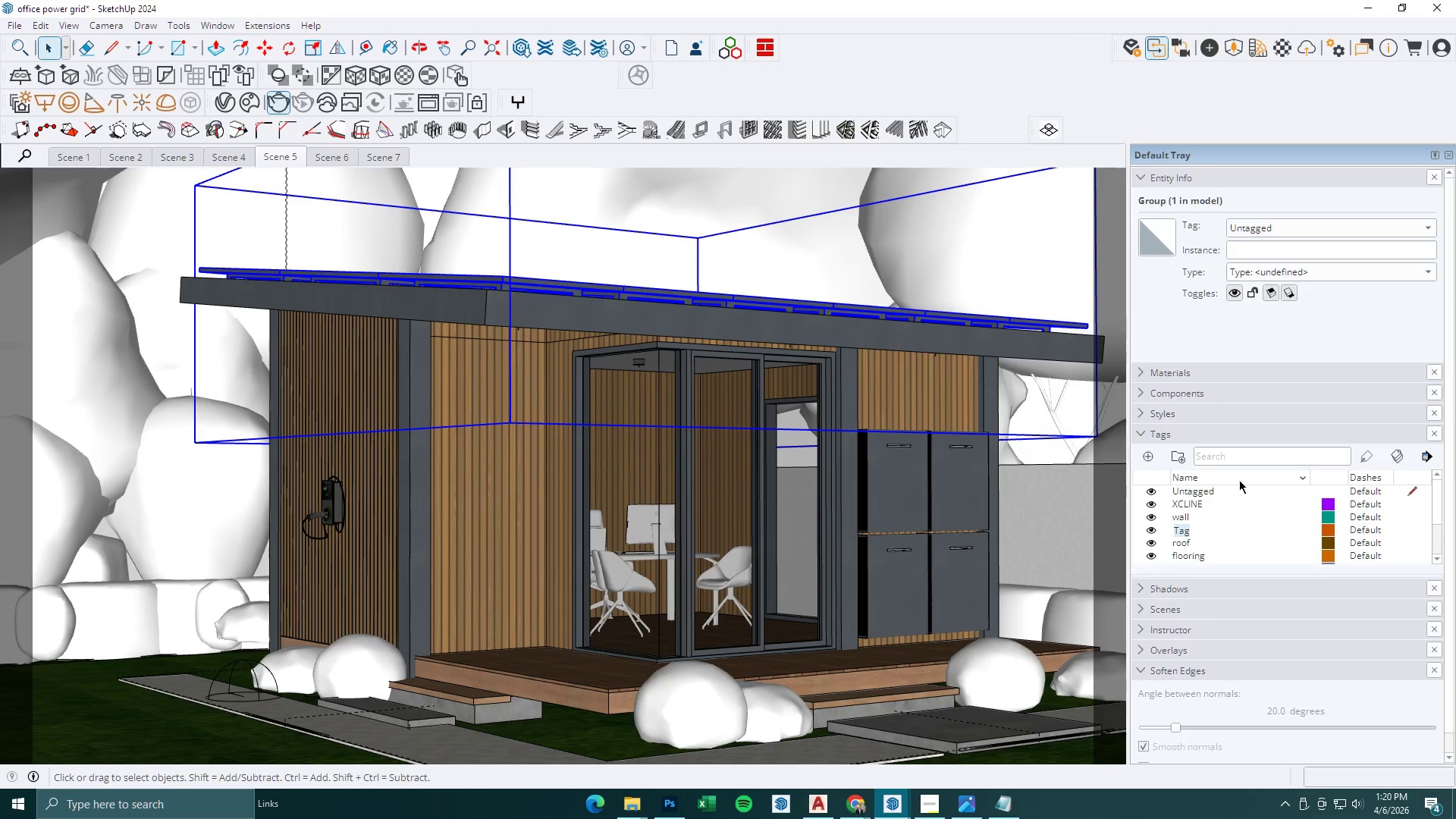 
type(solar panels)
 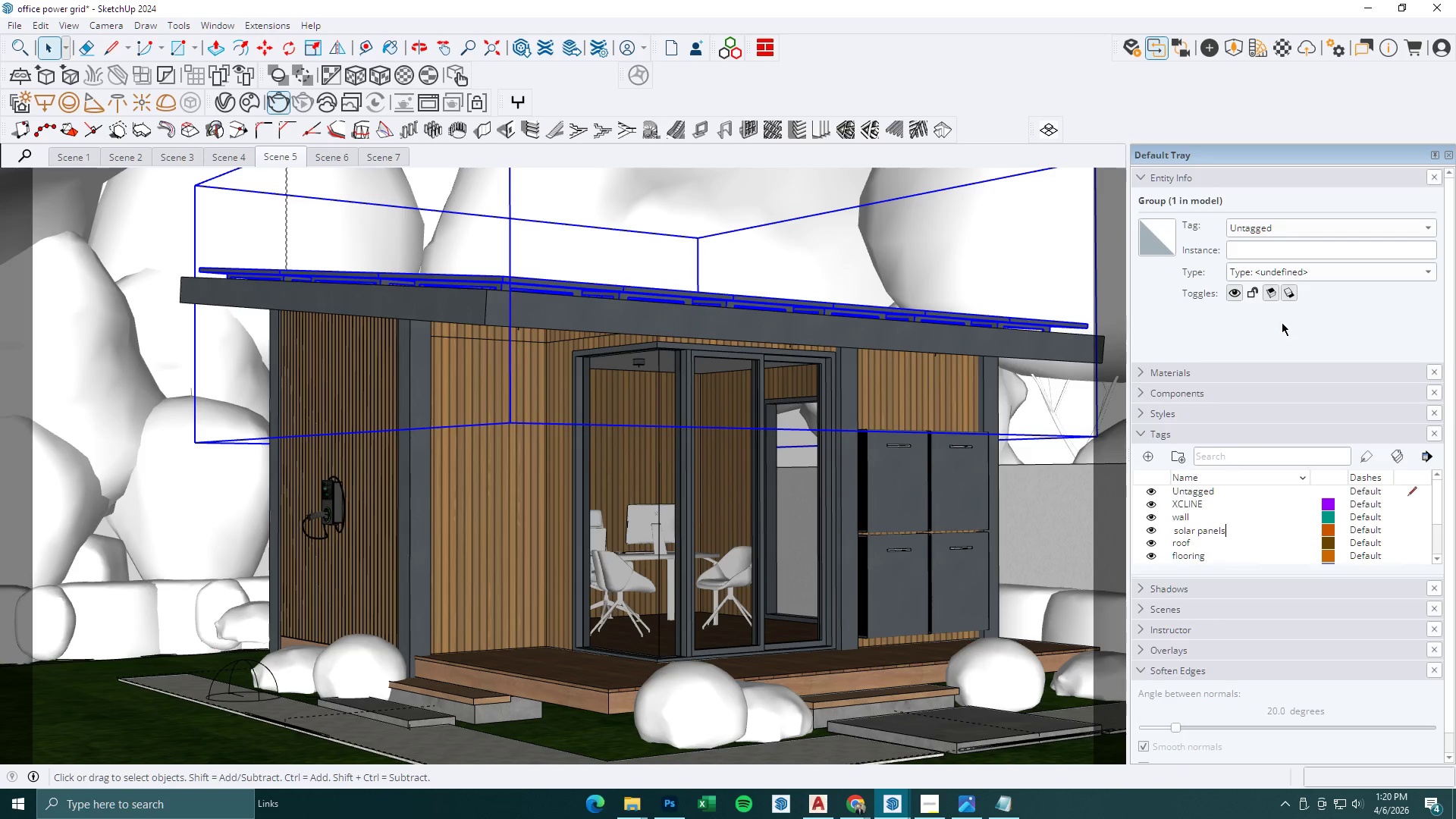 
left_click([1283, 224])
 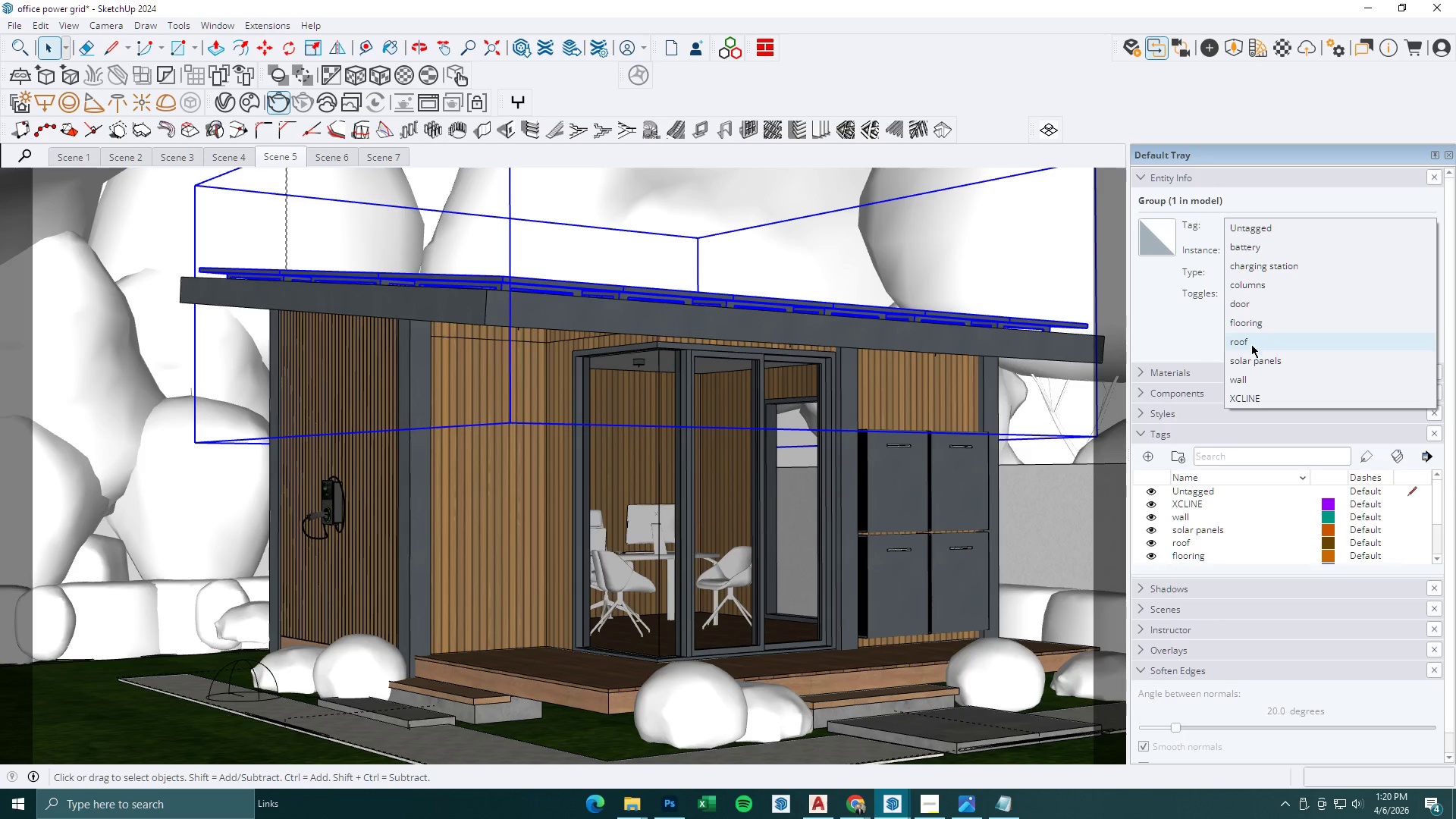 
left_click([1251, 356])
 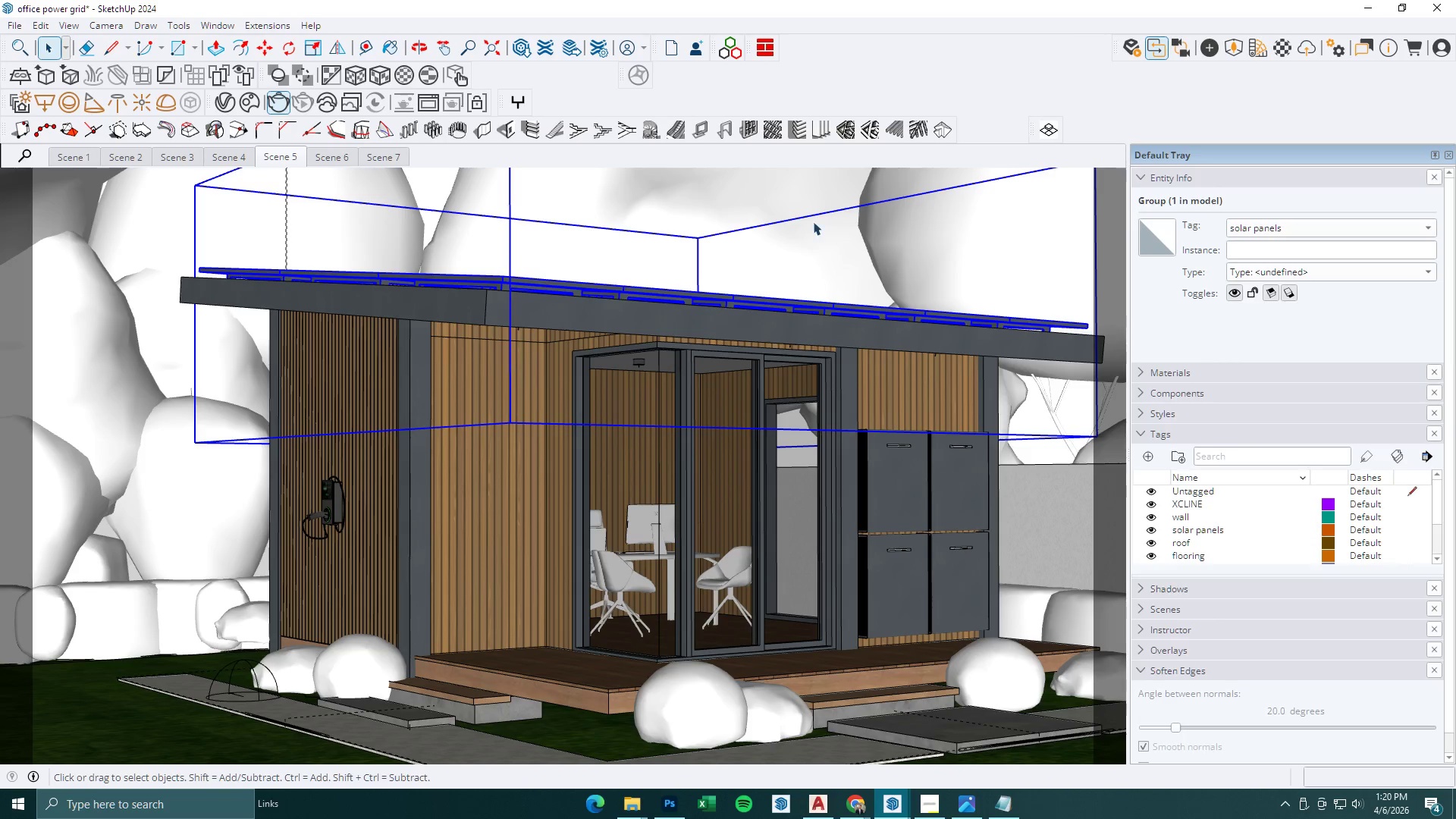 
key(Escape)
 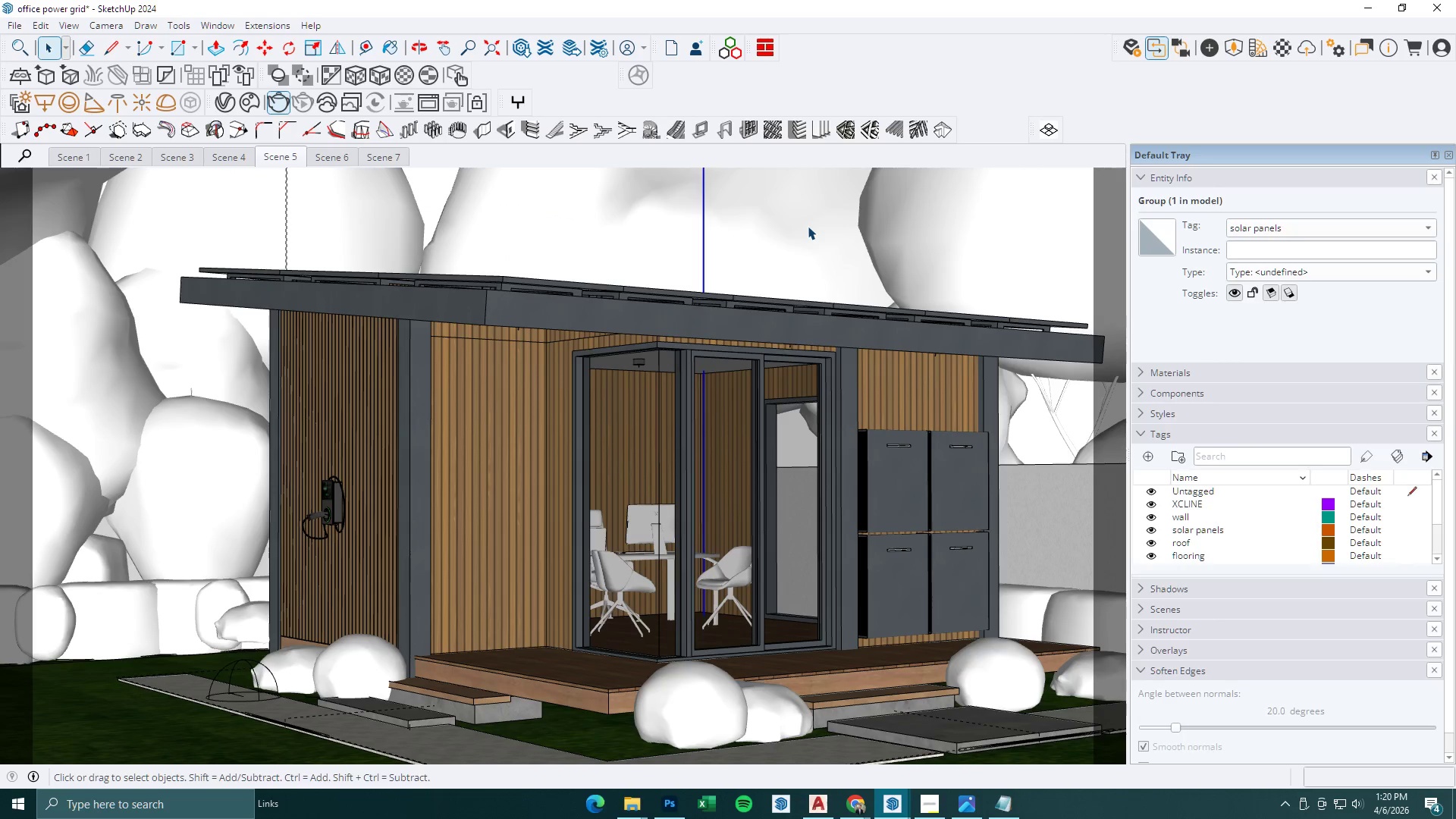 
key(Escape)
 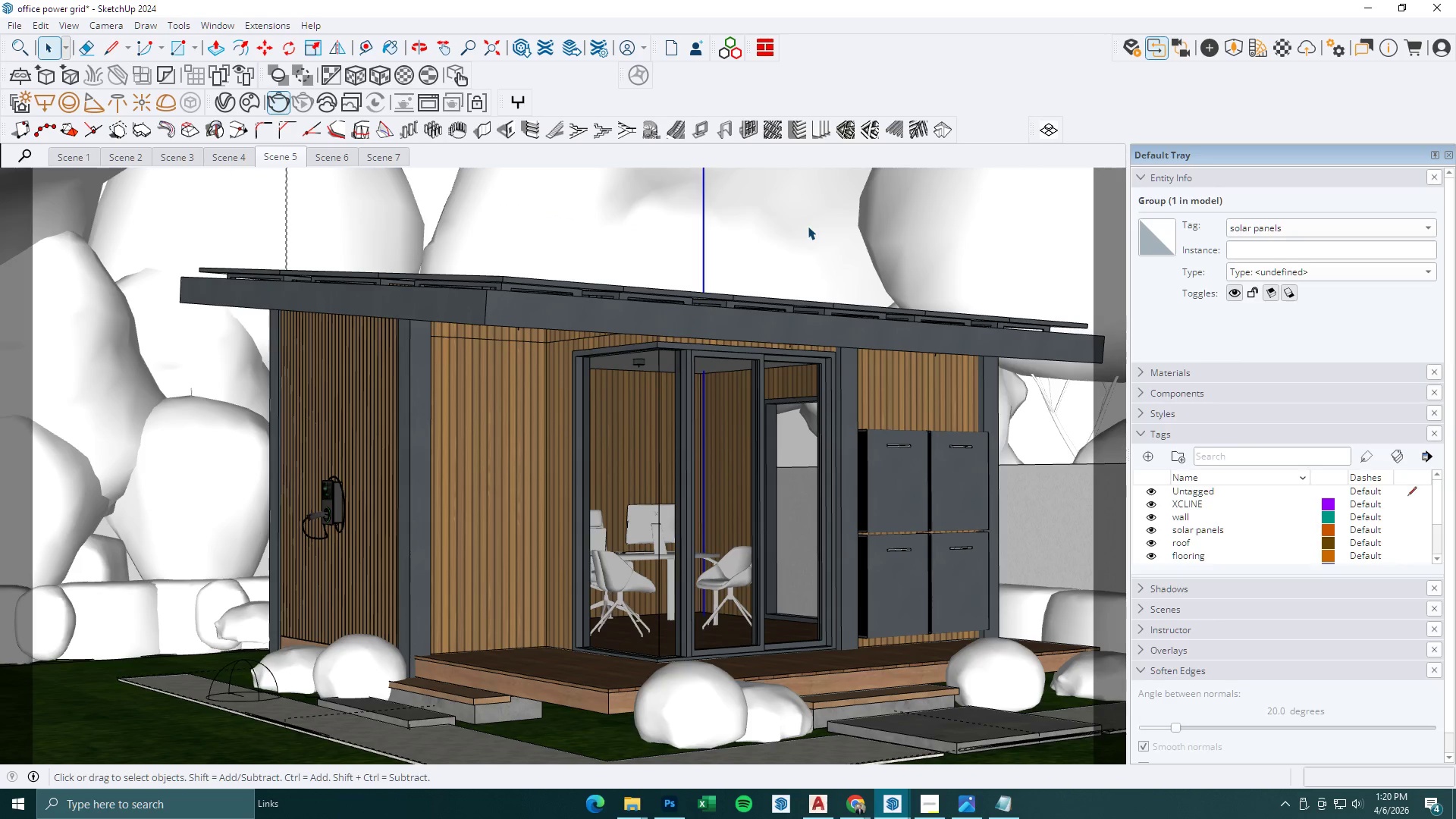 
key(Escape)
 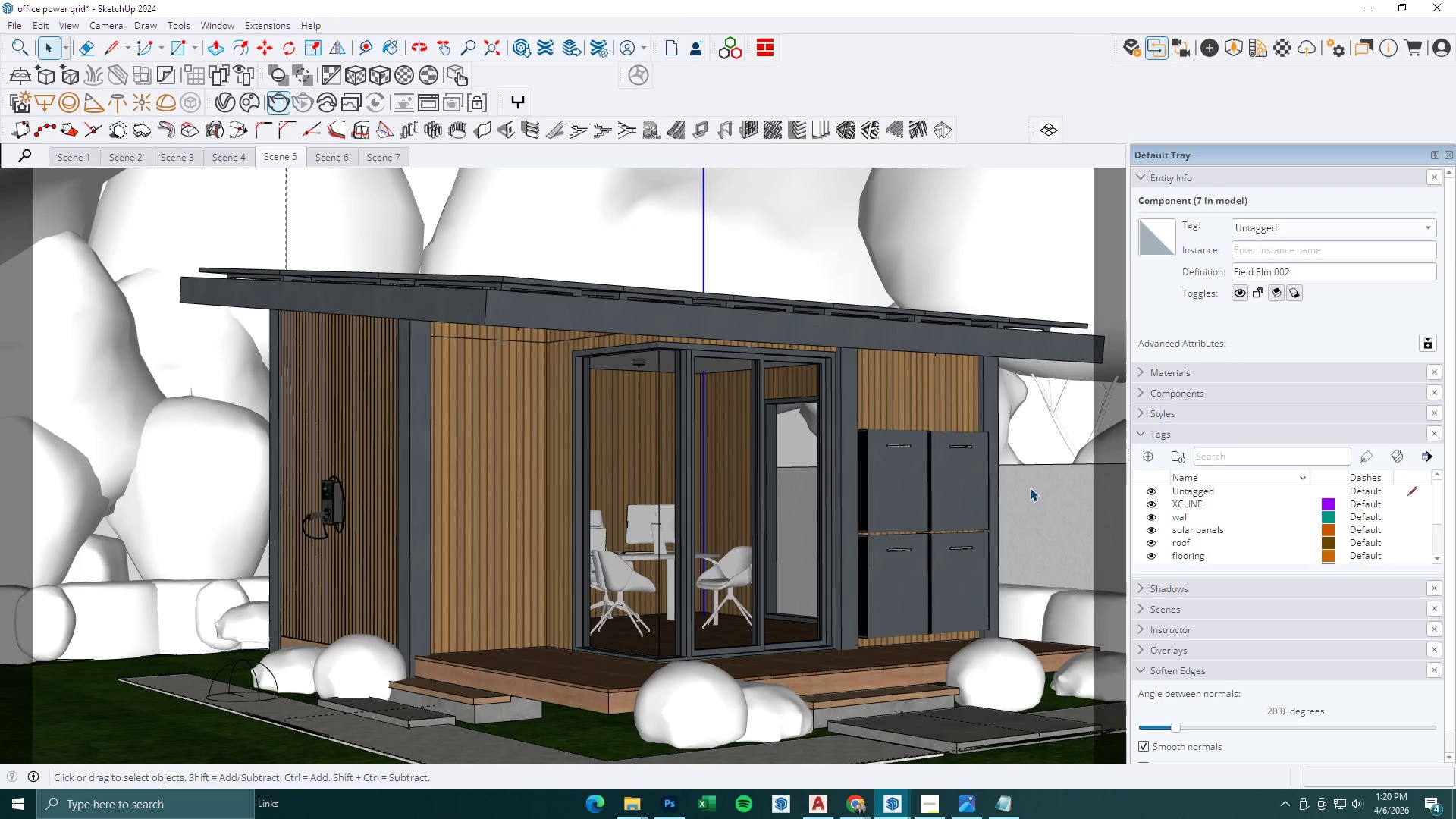 
left_click([1047, 500])
 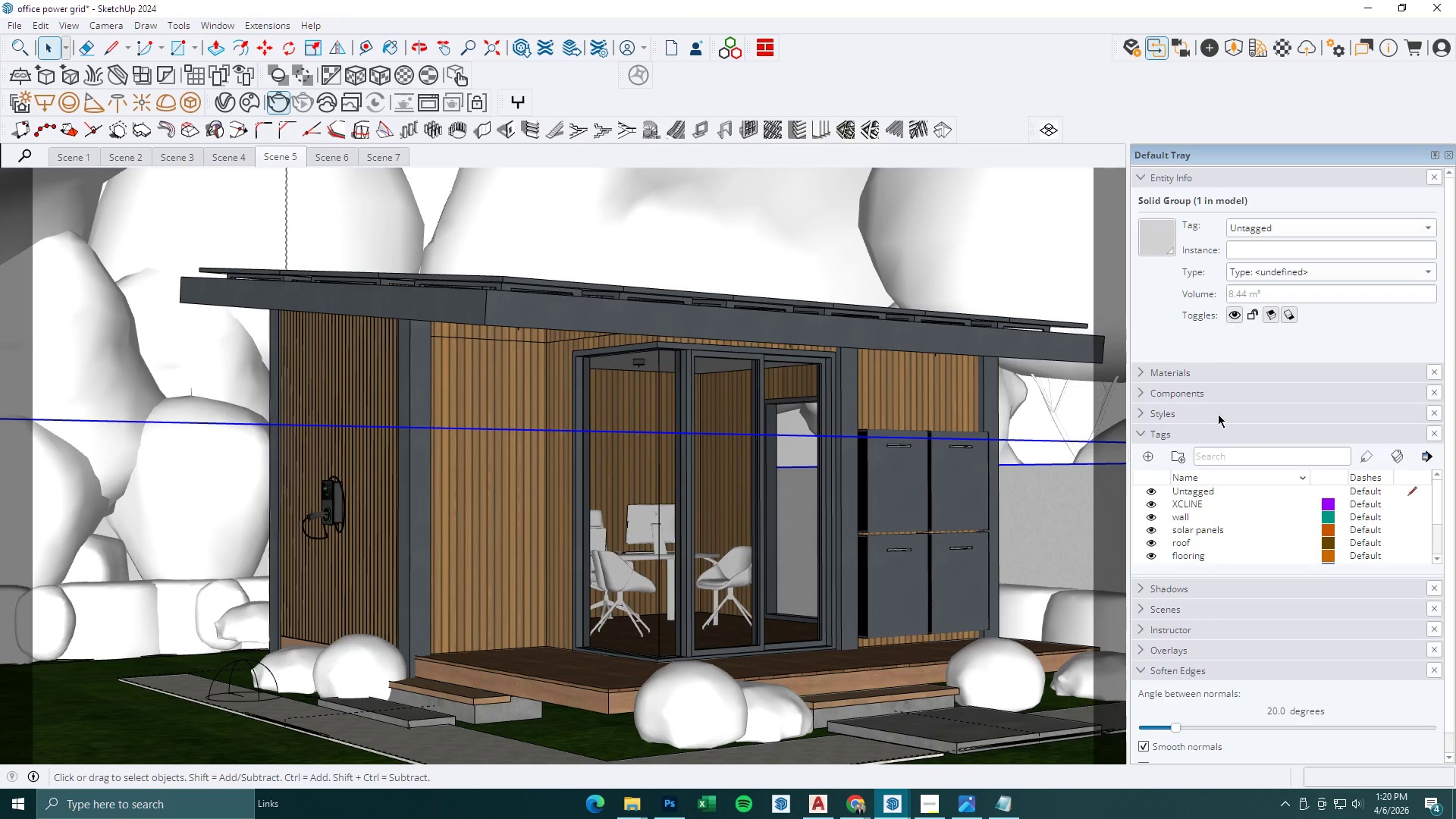 
left_click([1145, 457])
 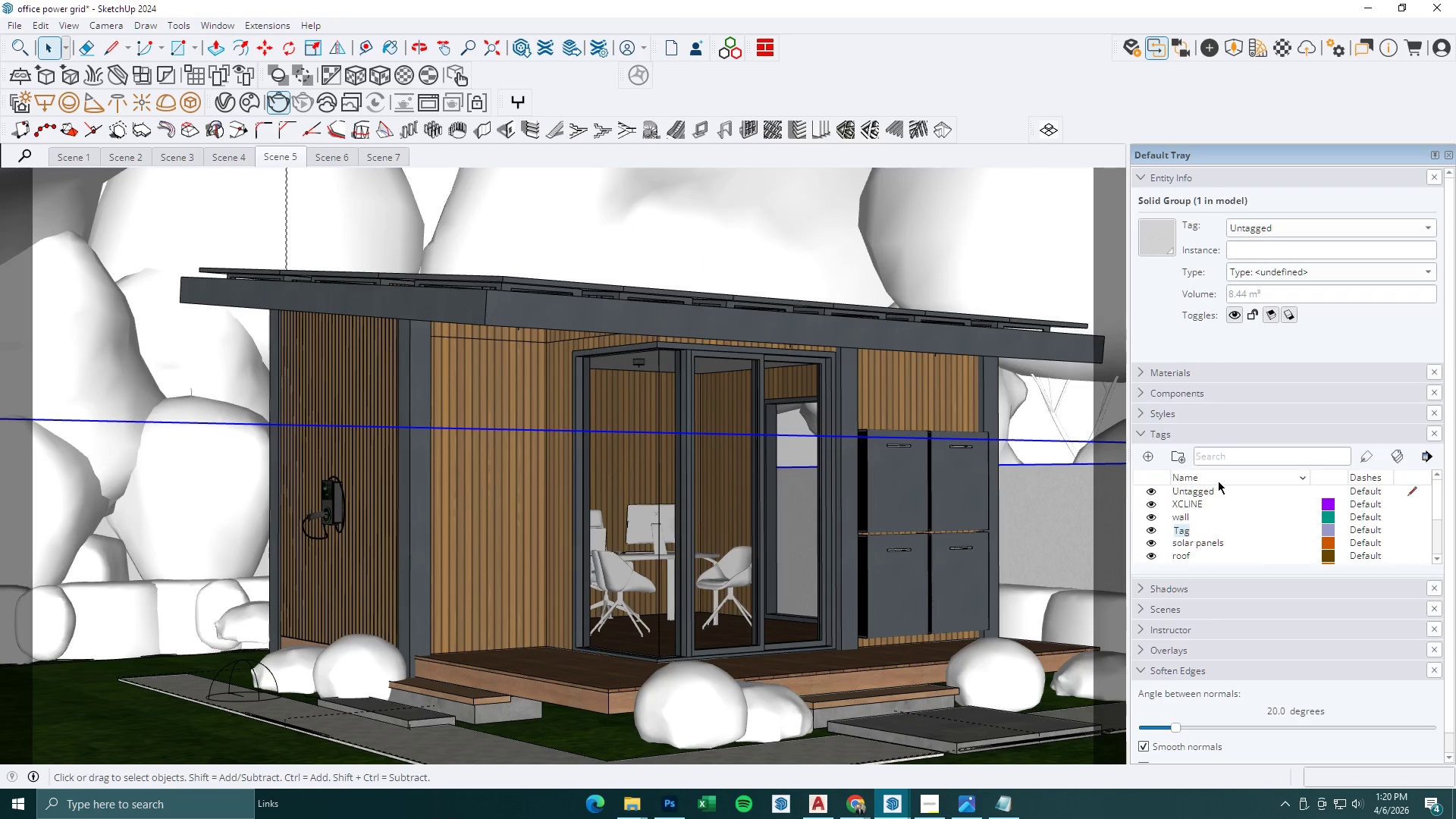 
type(fence)
 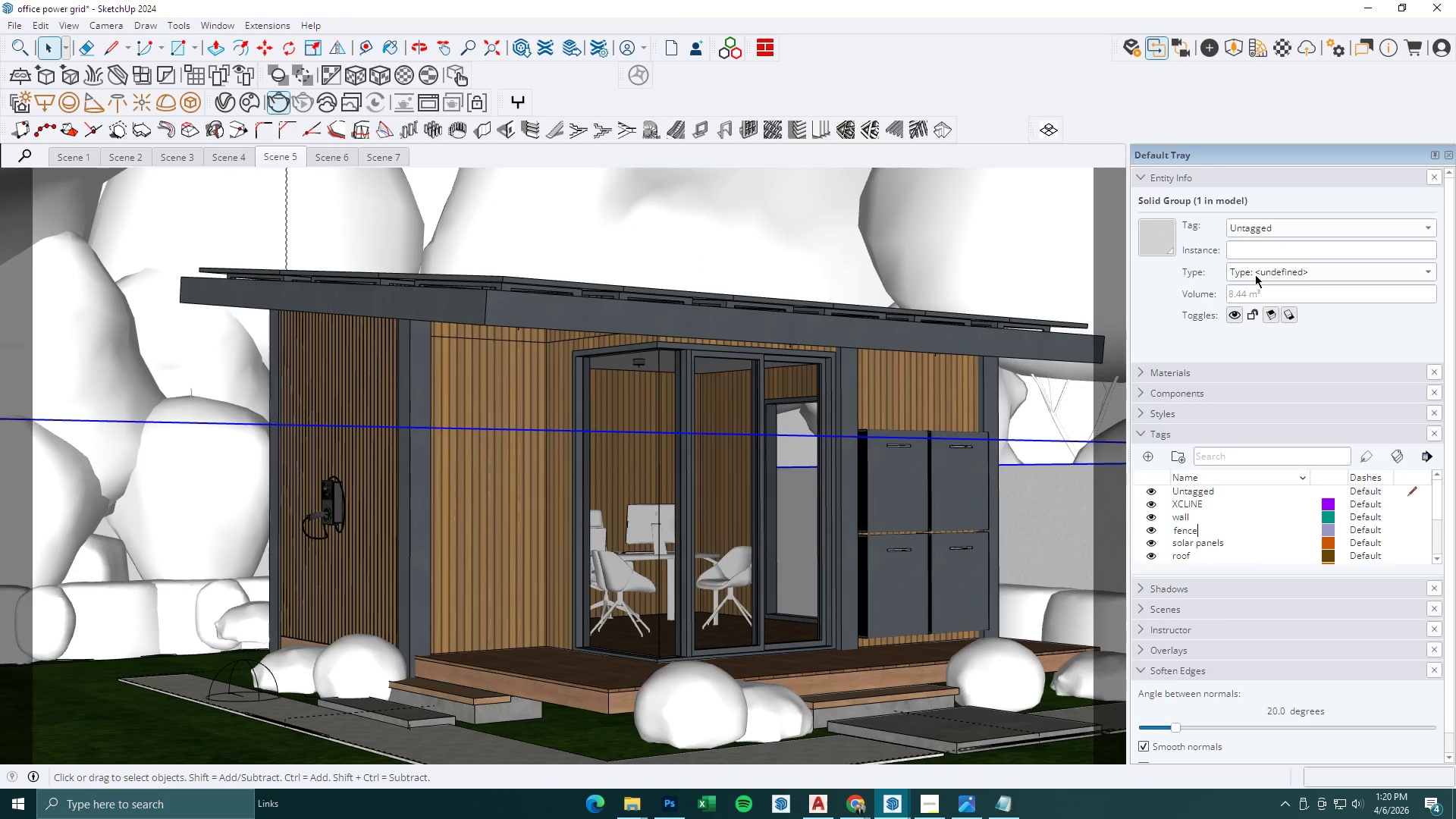 
left_click([1262, 228])
 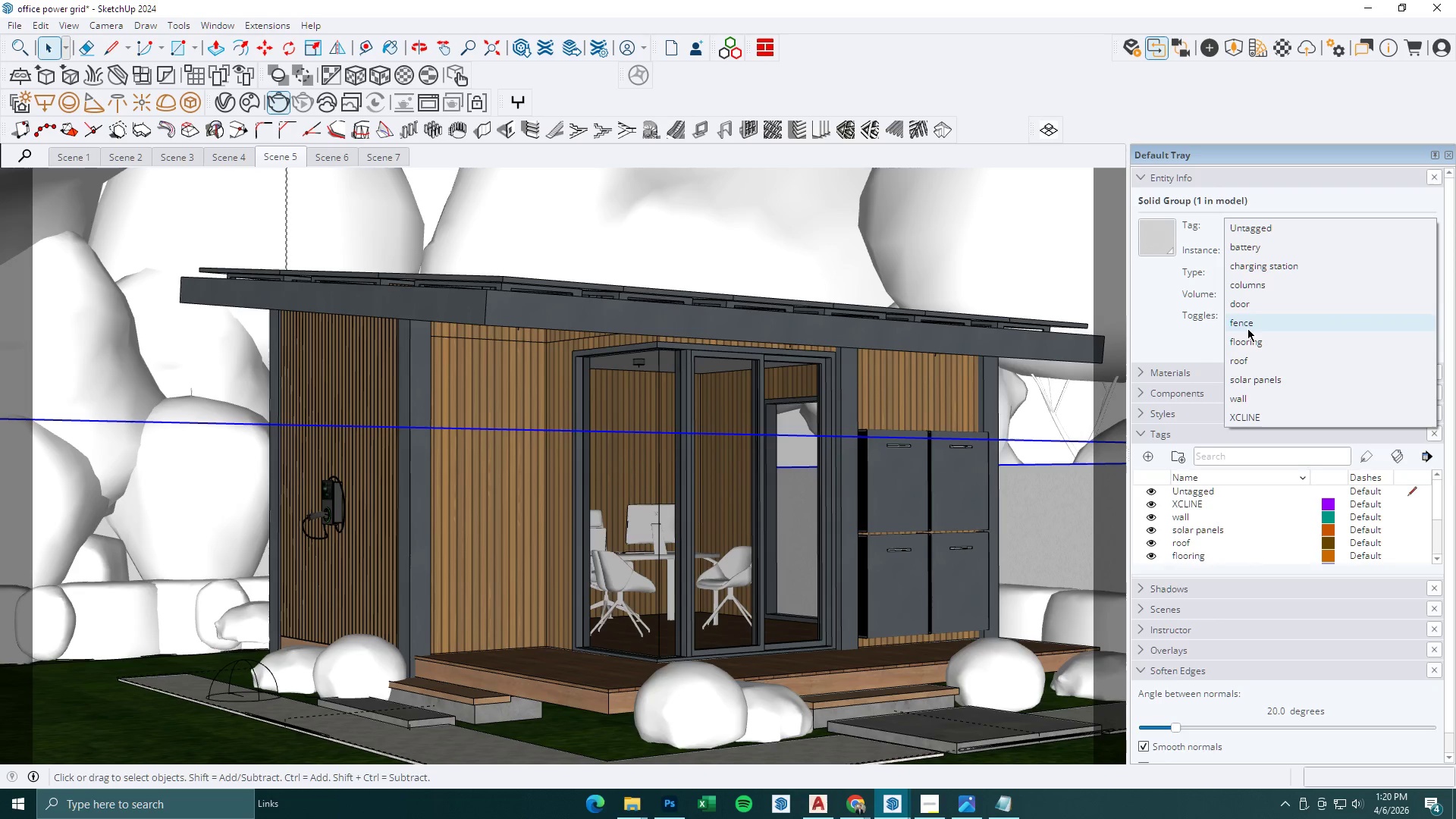 
left_click([1246, 323])
 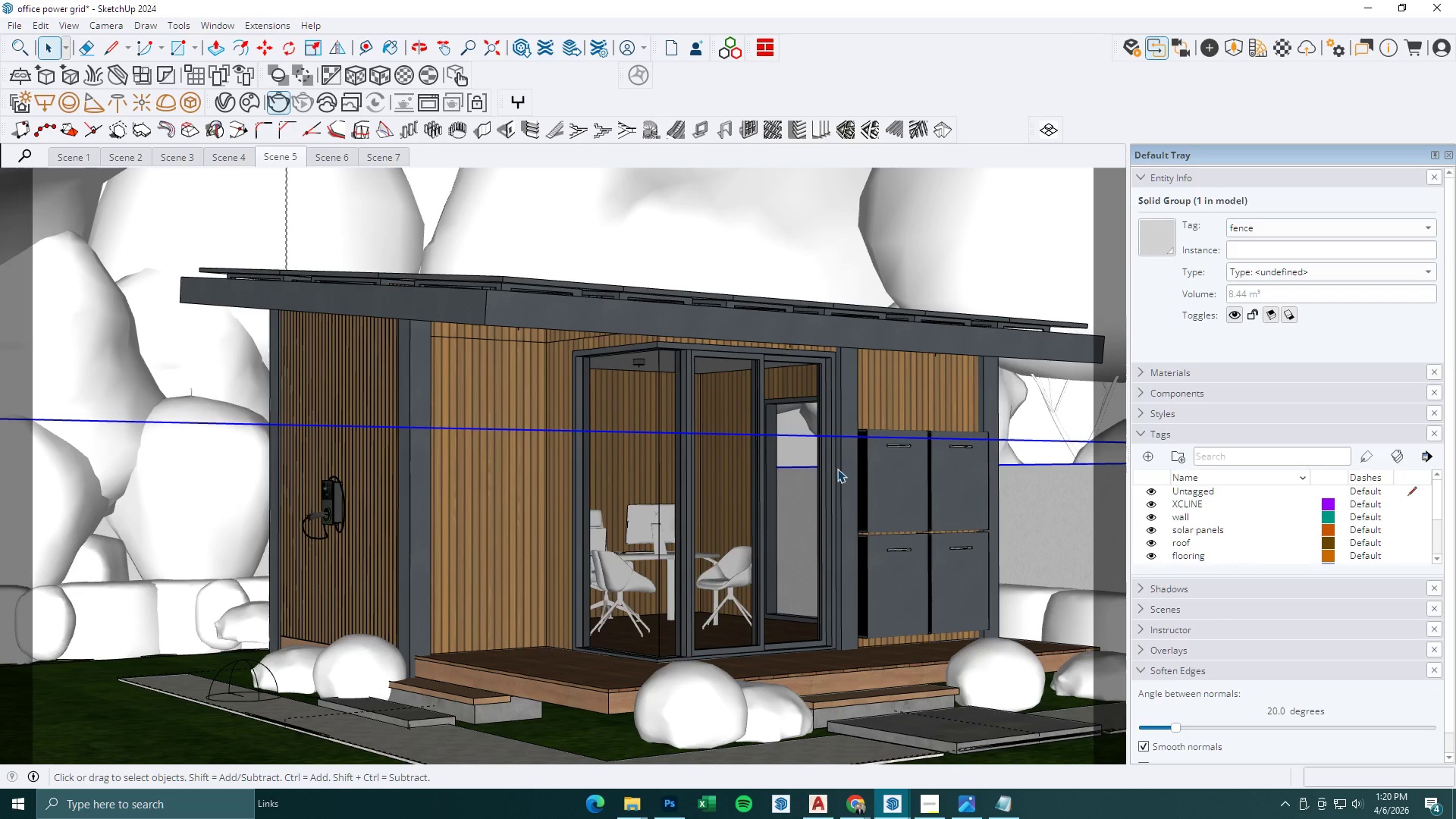 
left_click([857, 444])
 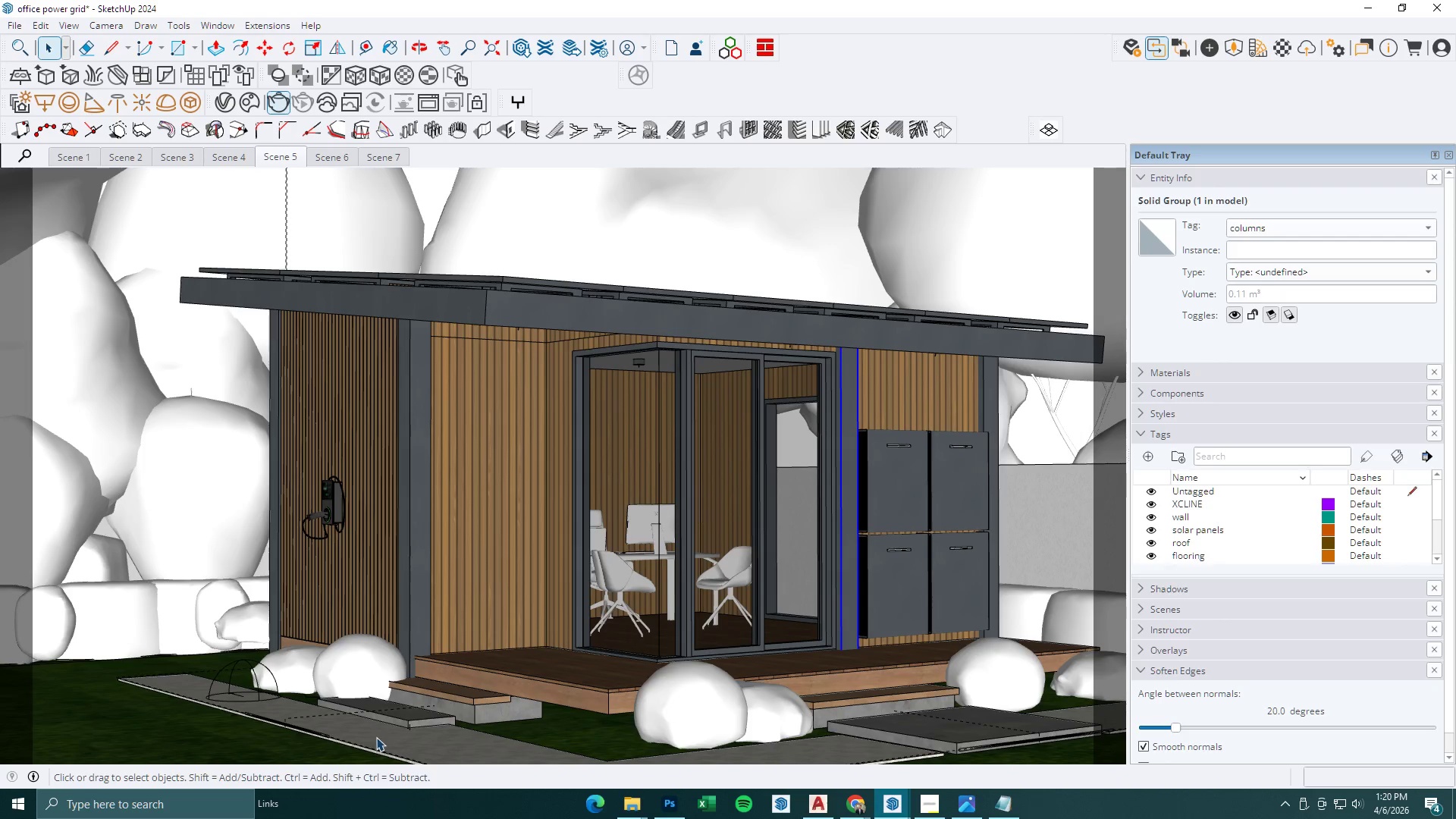 
left_click([896, 801])
 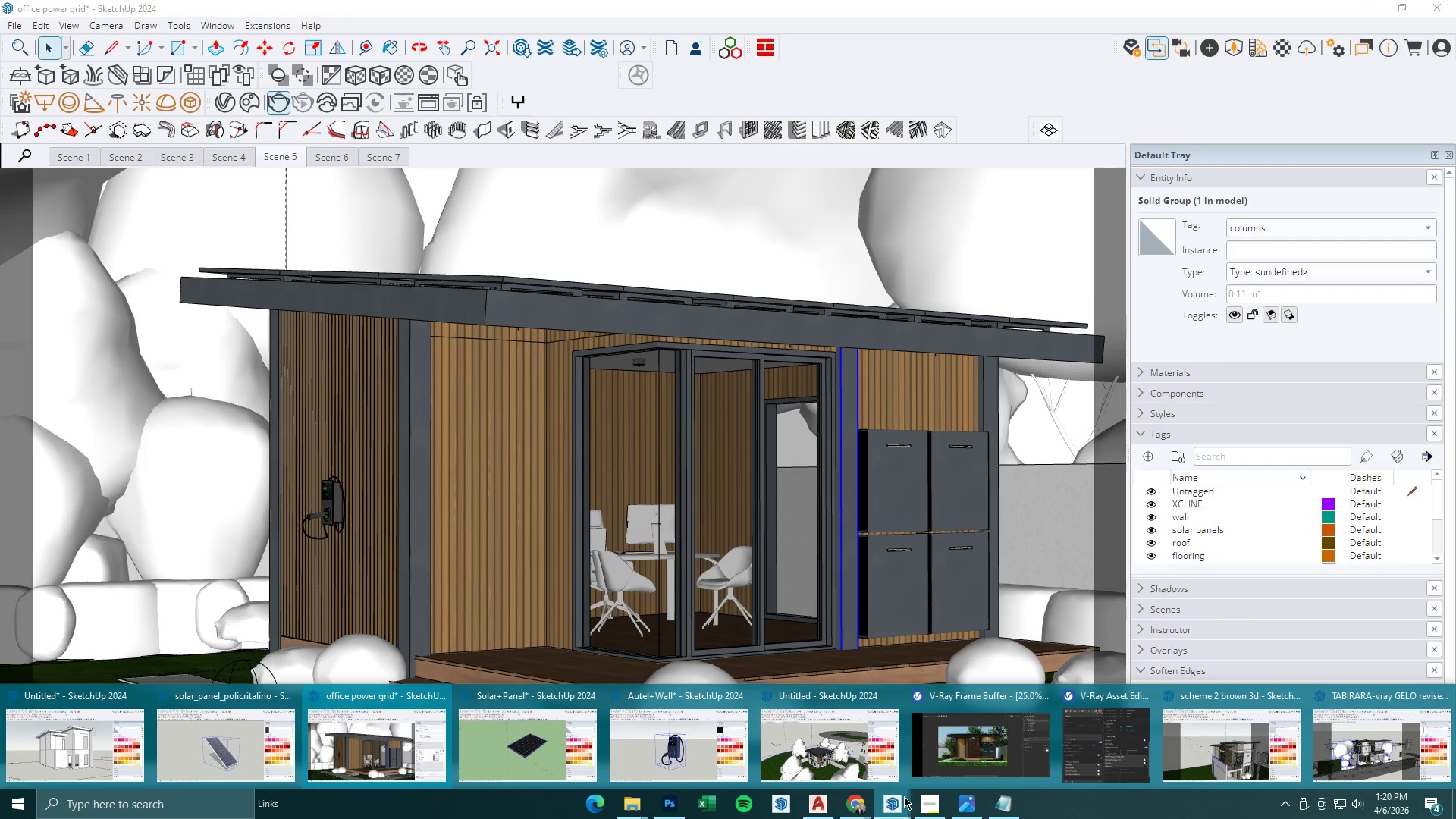 
left_click([970, 763])
 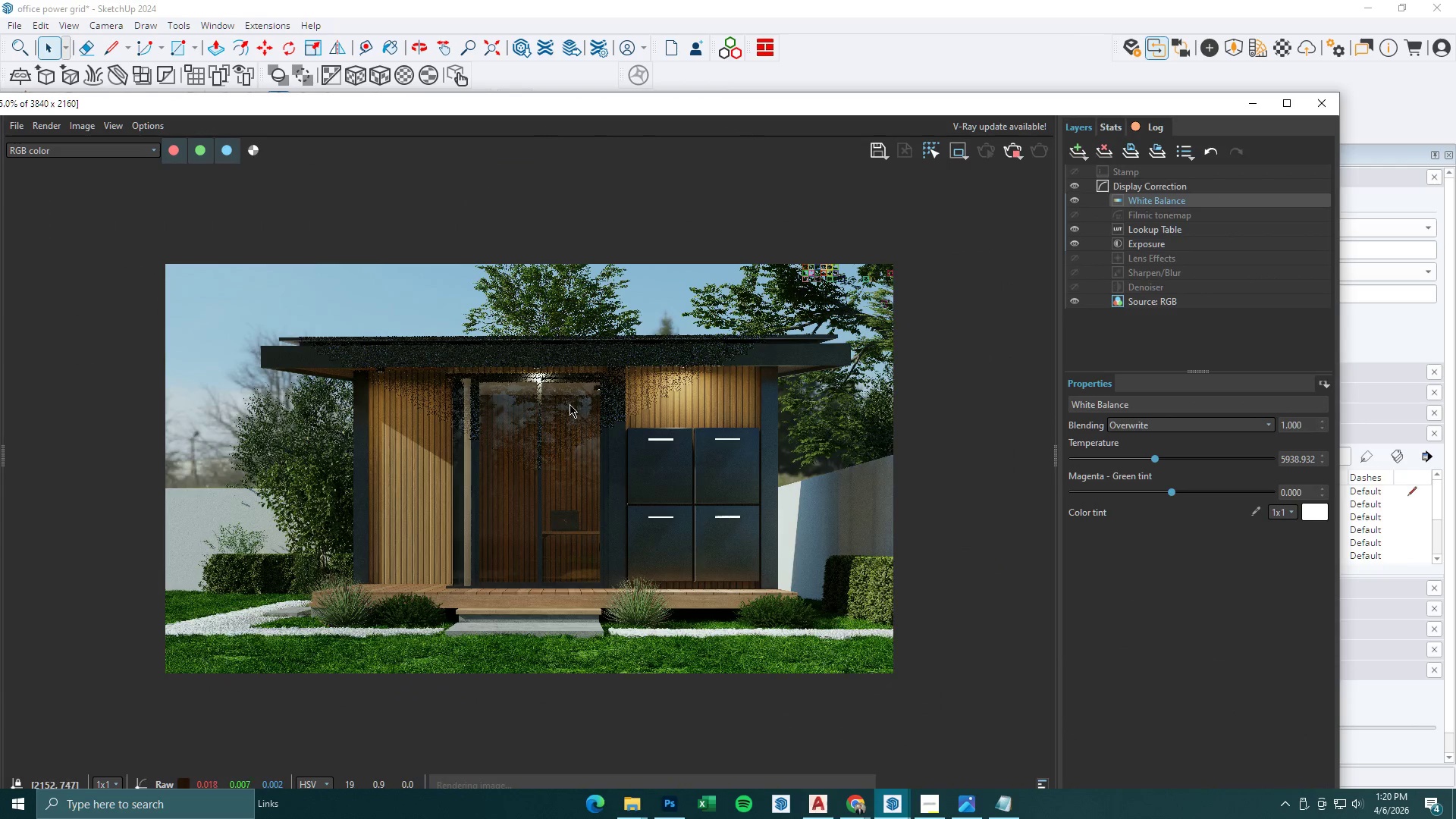 
scroll: coordinate [532, 389], scroll_direction: up, amount: 1.0
 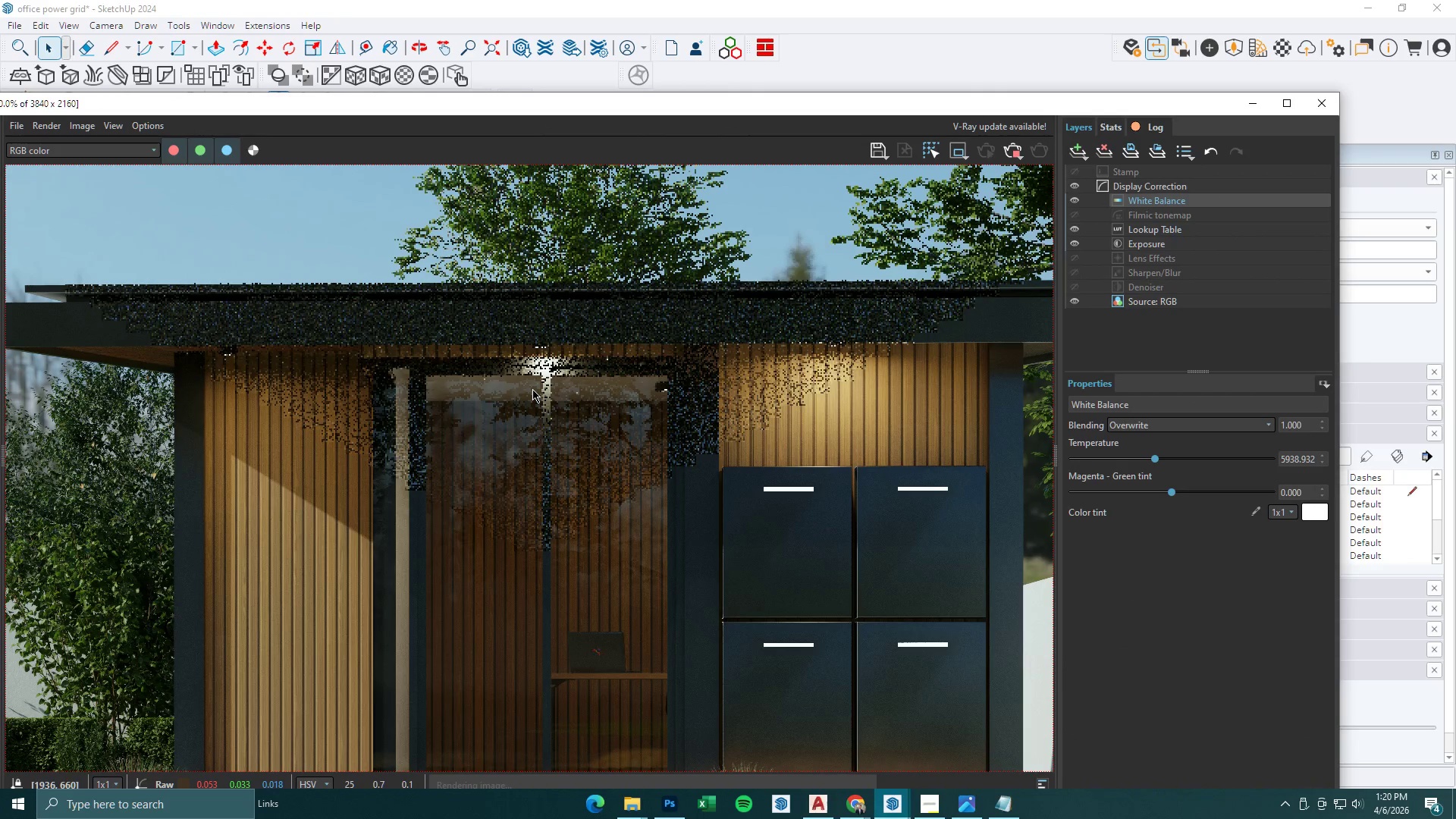 
scroll: coordinate [532, 389], scroll_direction: down, amount: 1.0
 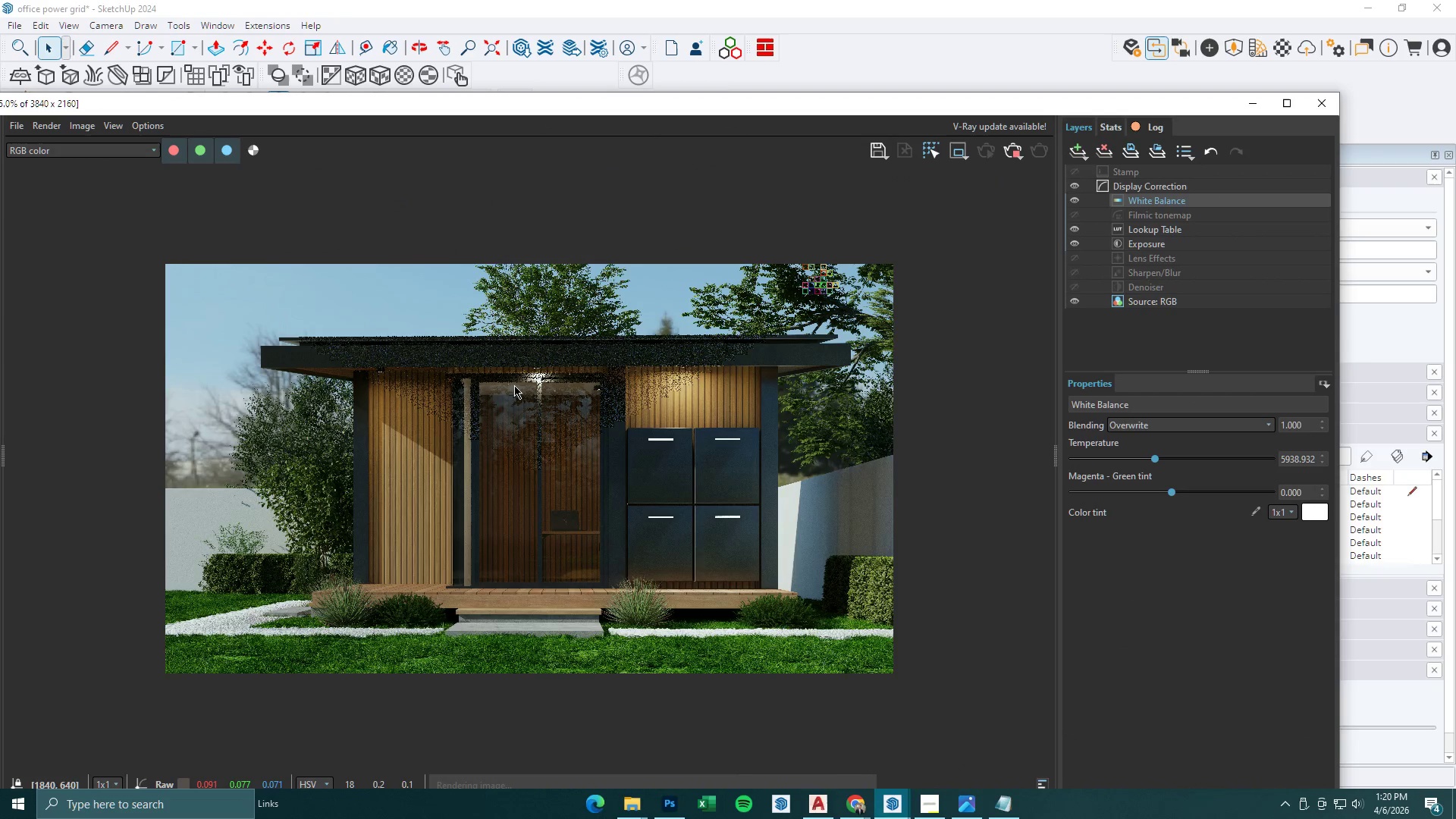 
scroll: coordinate [514, 385], scroll_direction: up, amount: 1.0
 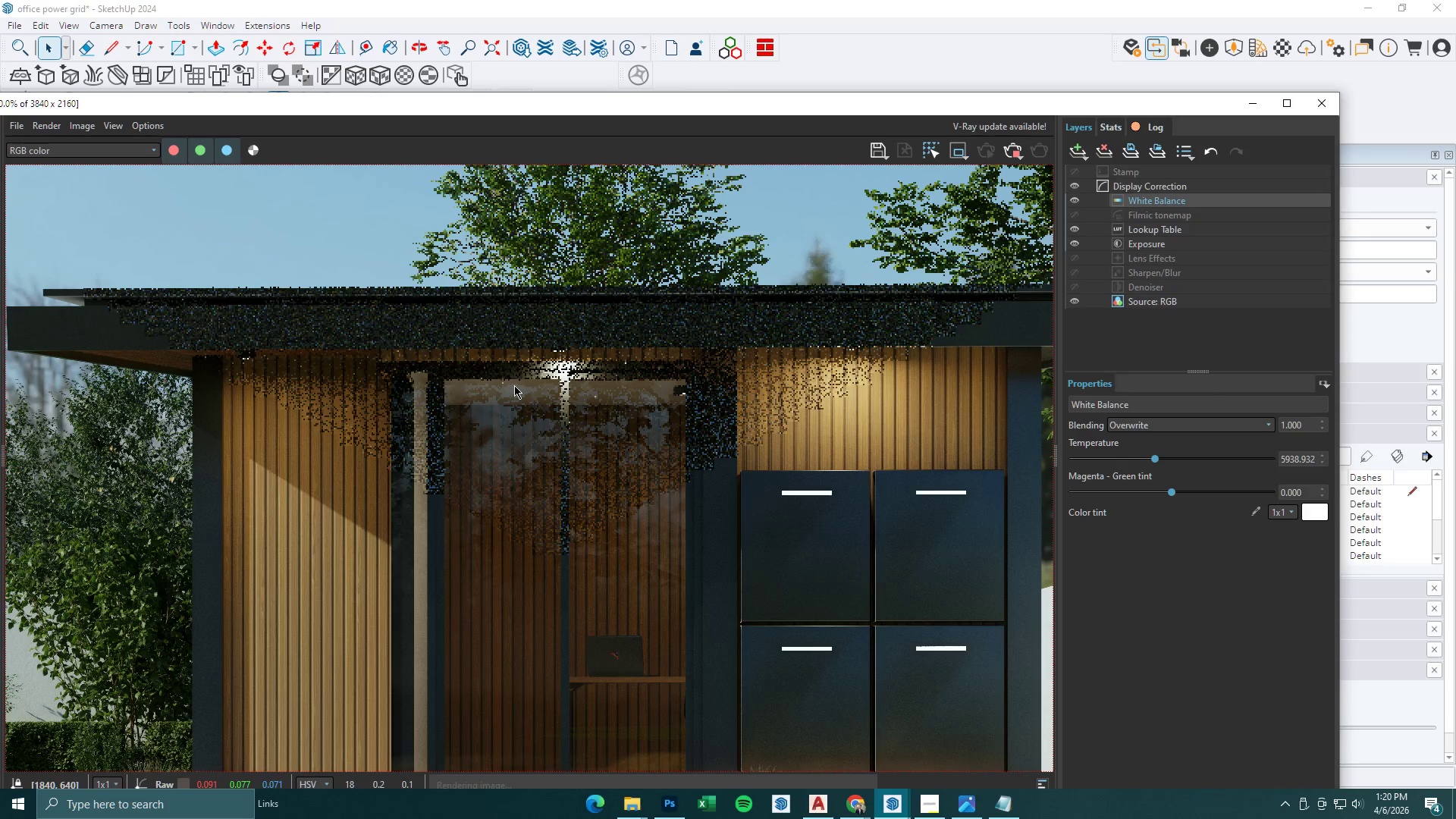 
scroll: coordinate [514, 385], scroll_direction: down, amount: 1.0
 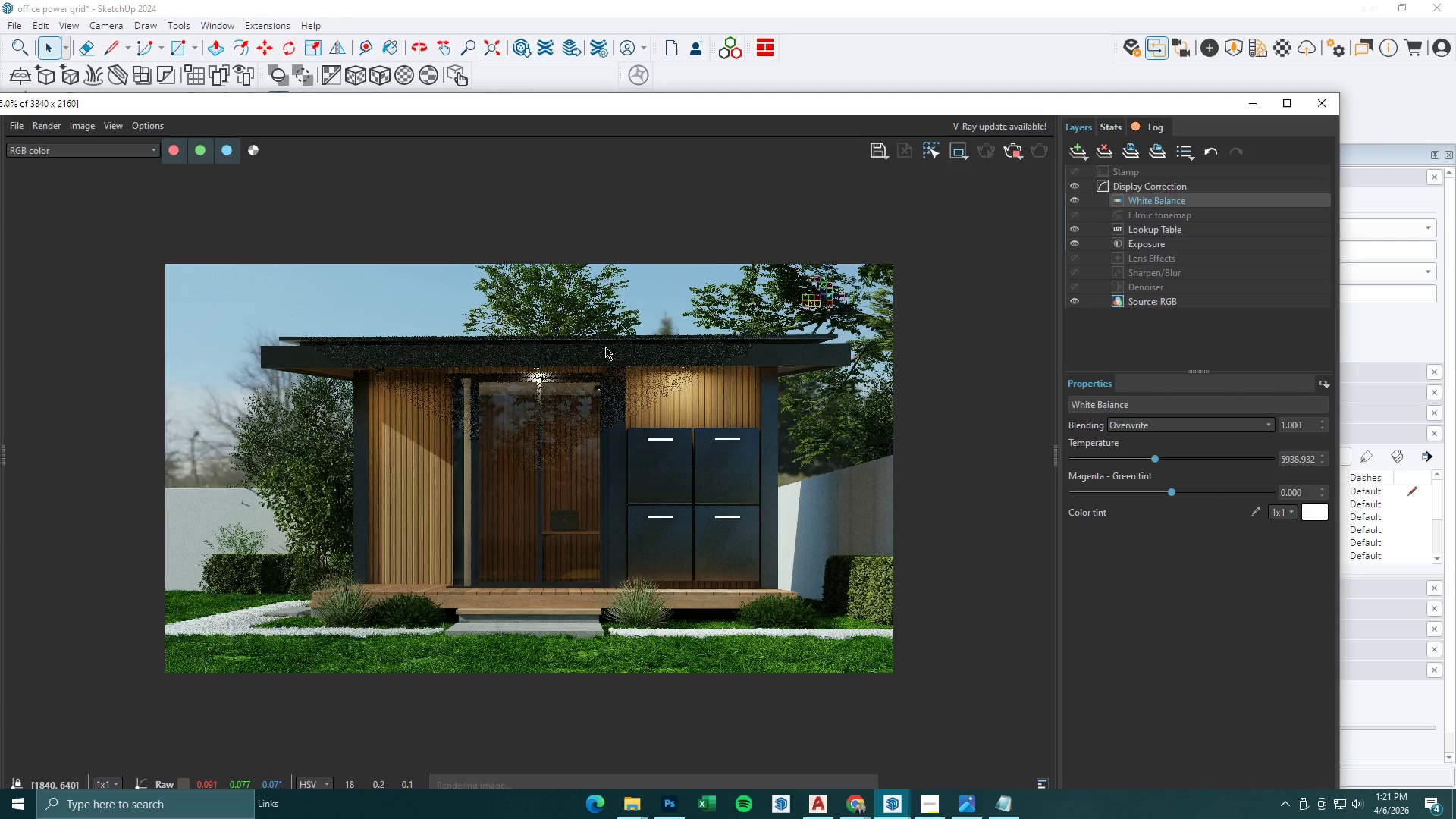 
left_click([1066, 152])
 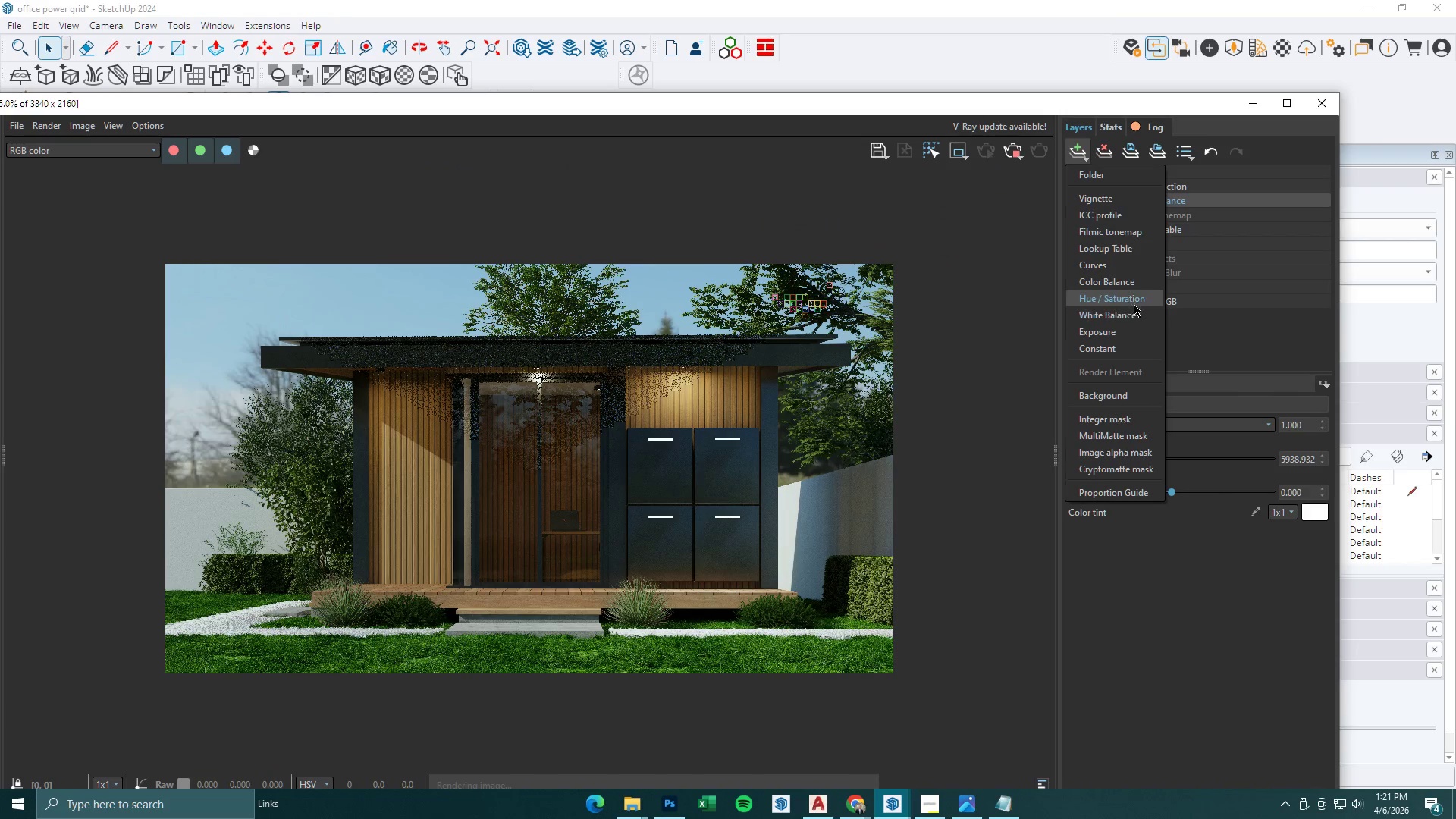 
left_click([1126, 285])
 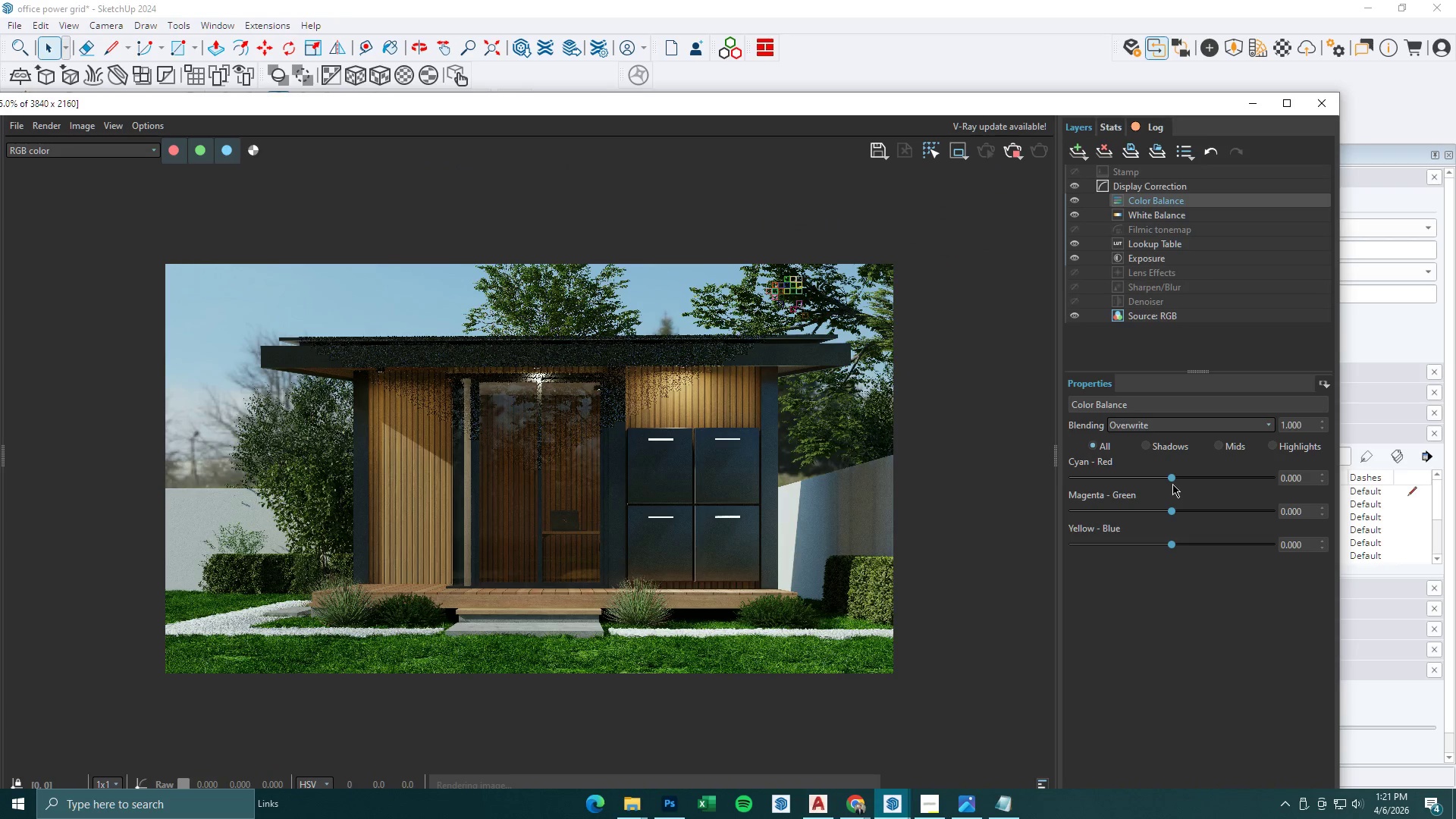 
left_click_drag(start_coordinate=[1175, 510], to_coordinate=[1166, 524])
 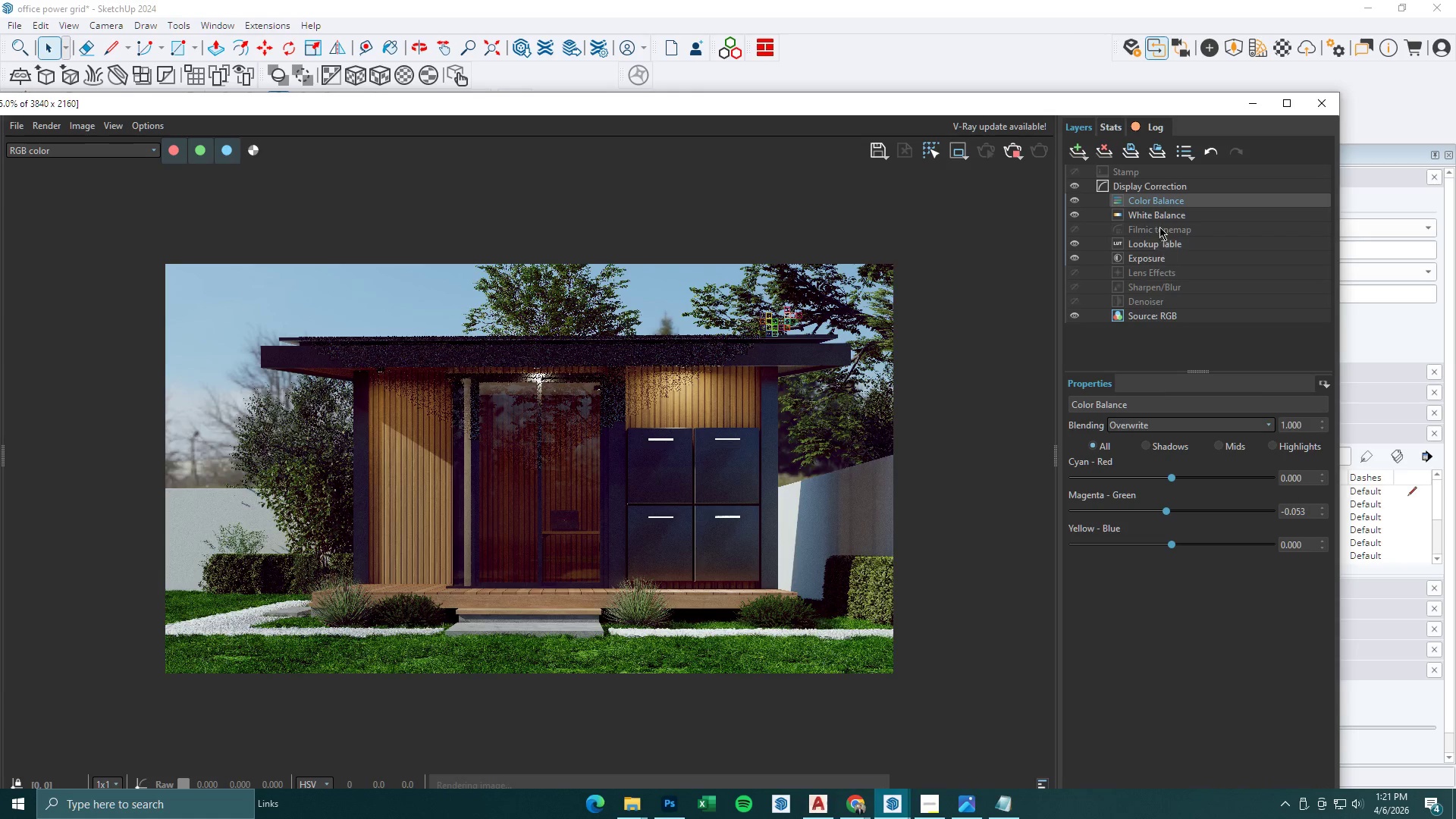 
left_click([1159, 215])
 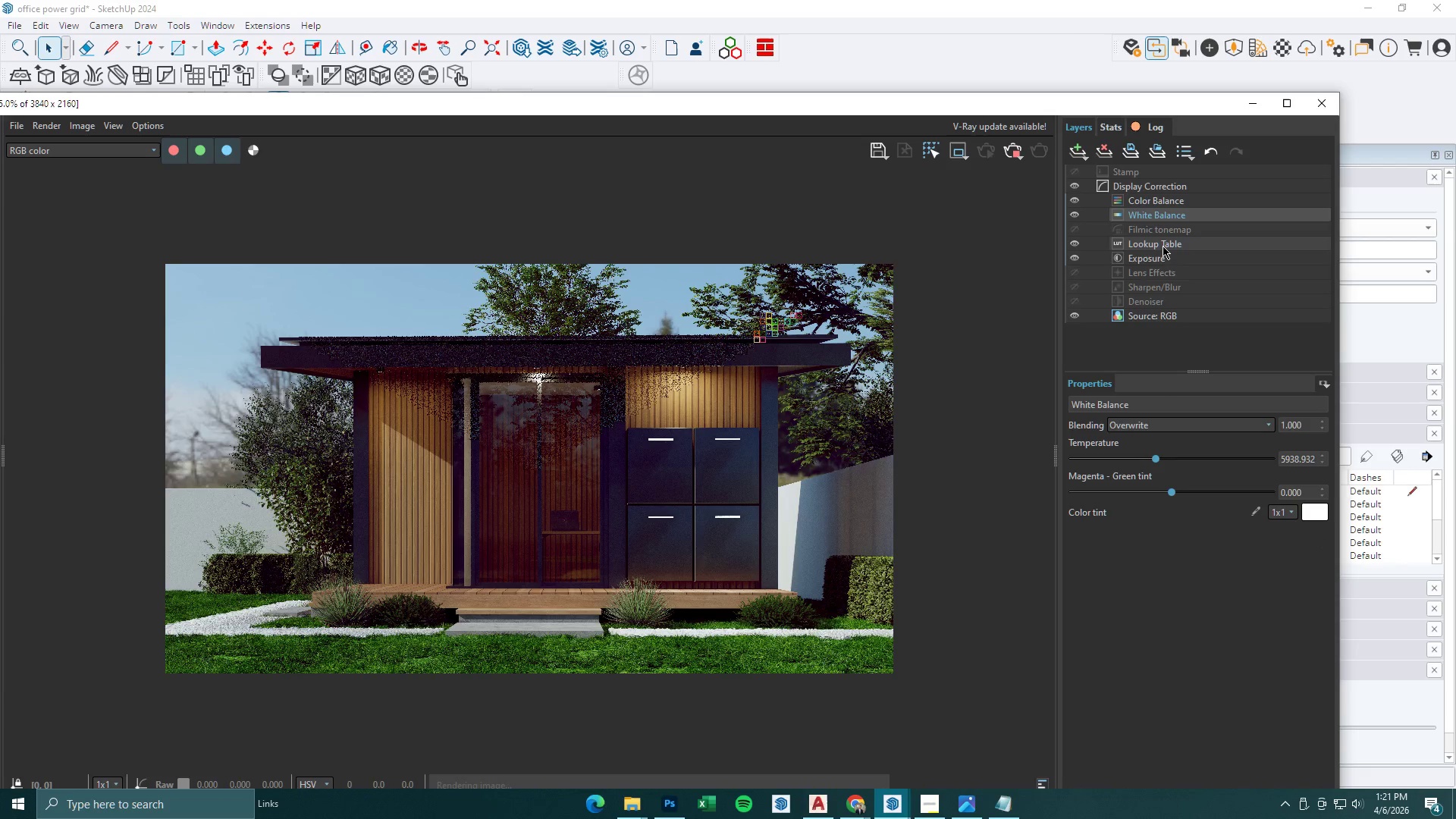 
left_click([1163, 256])
 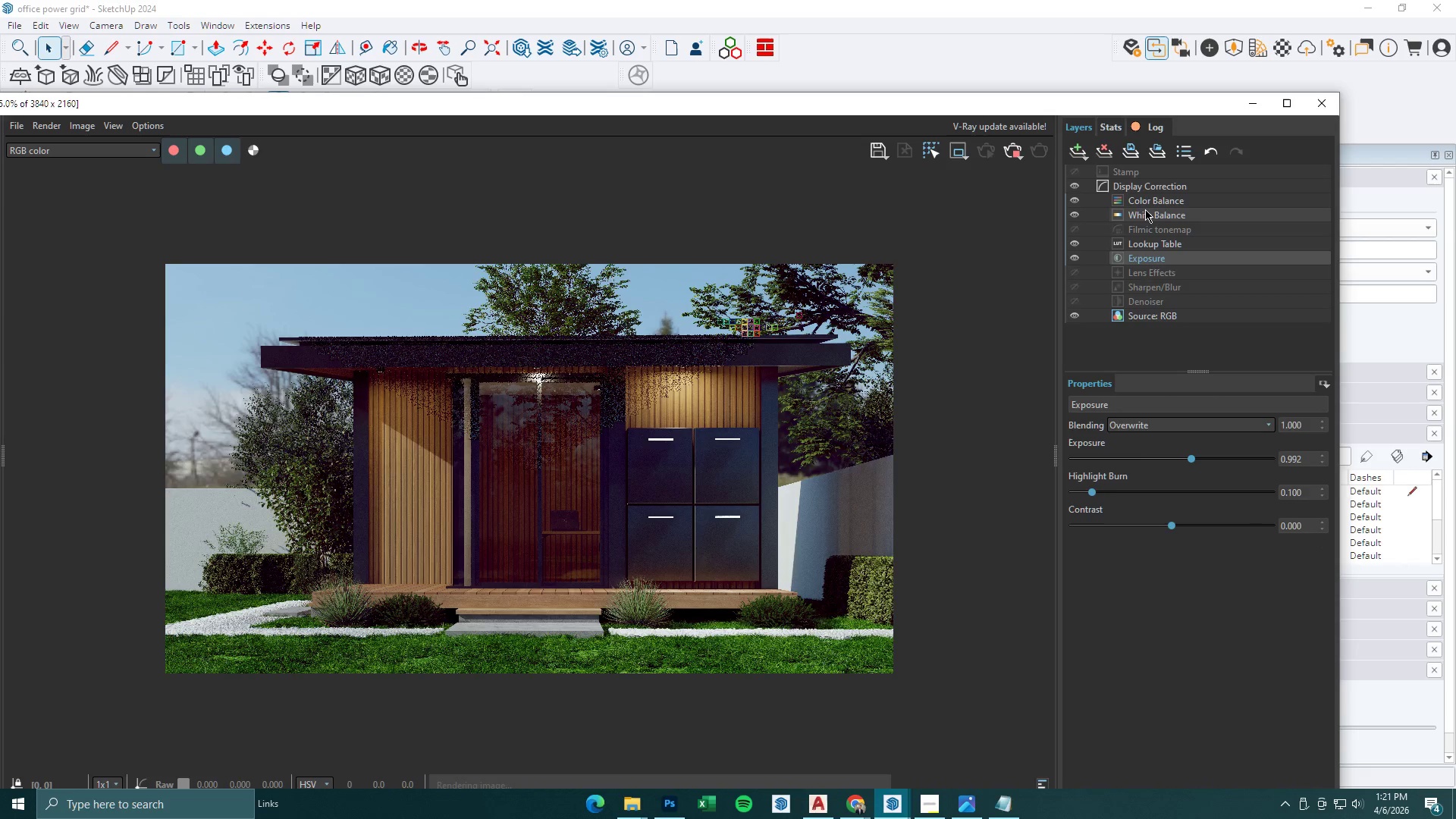 
left_click([1075, 155])
 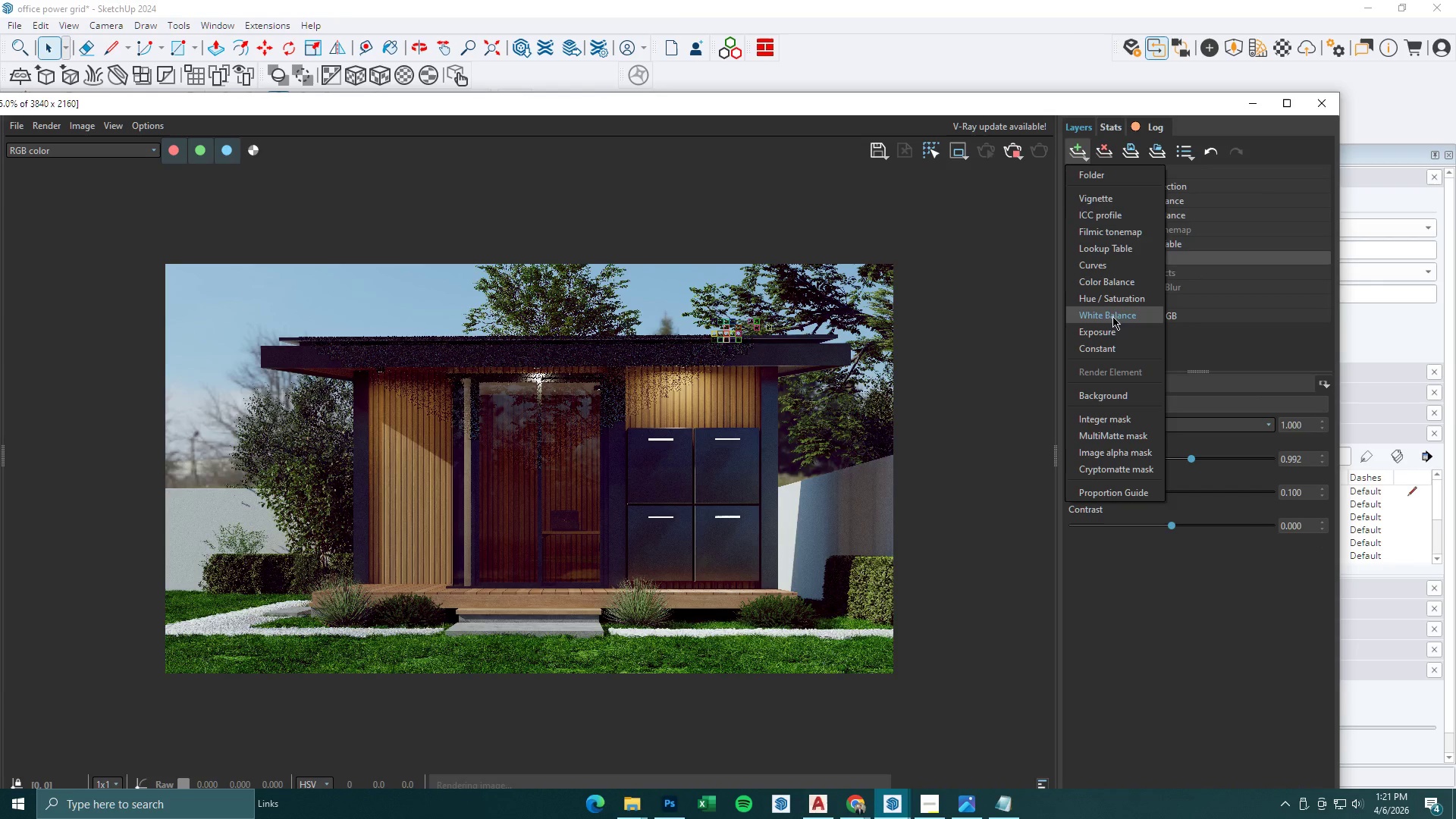 
left_click([1112, 303])
 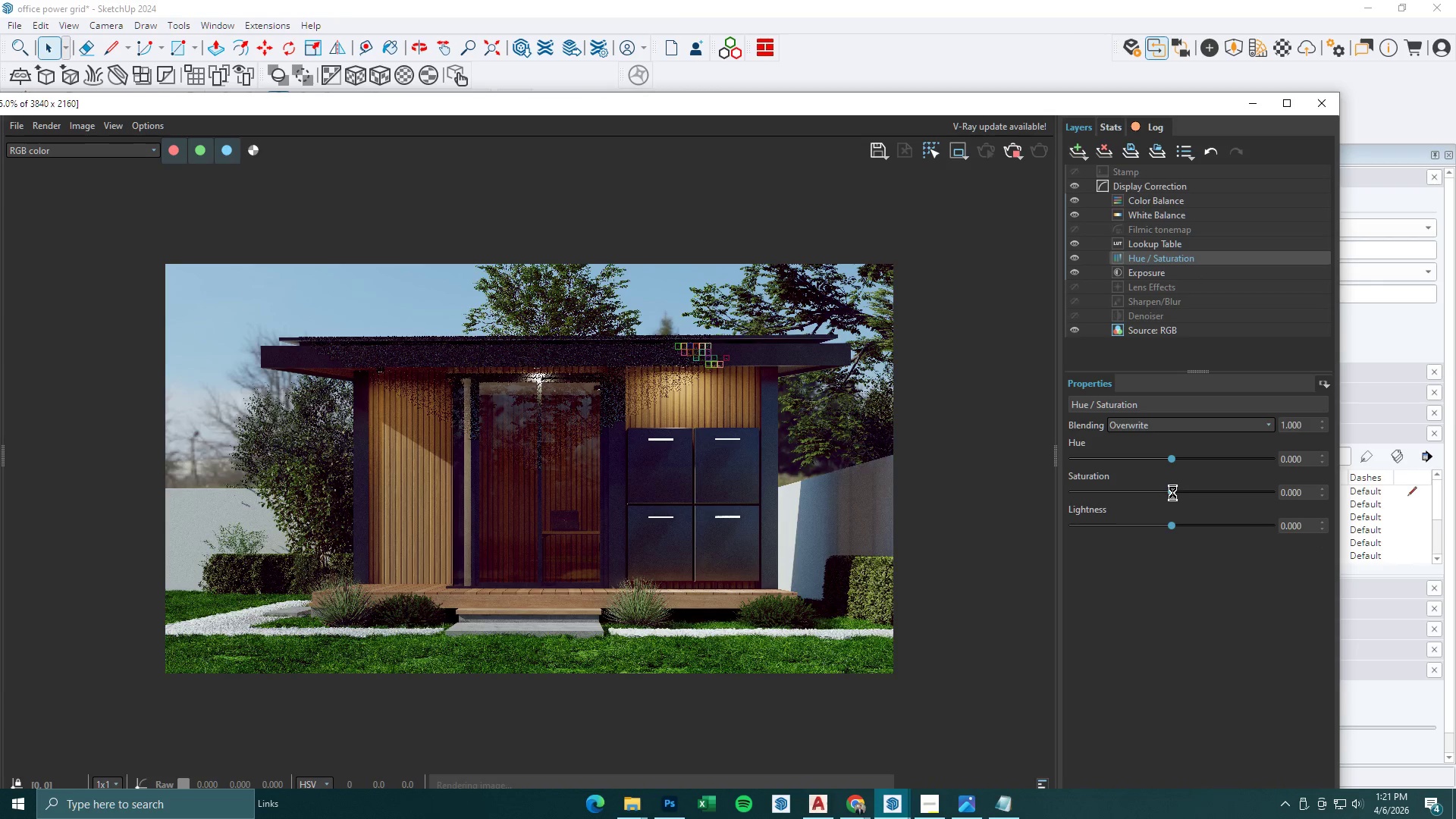 
left_click_drag(start_coordinate=[1172, 492], to_coordinate=[1170, 496])
 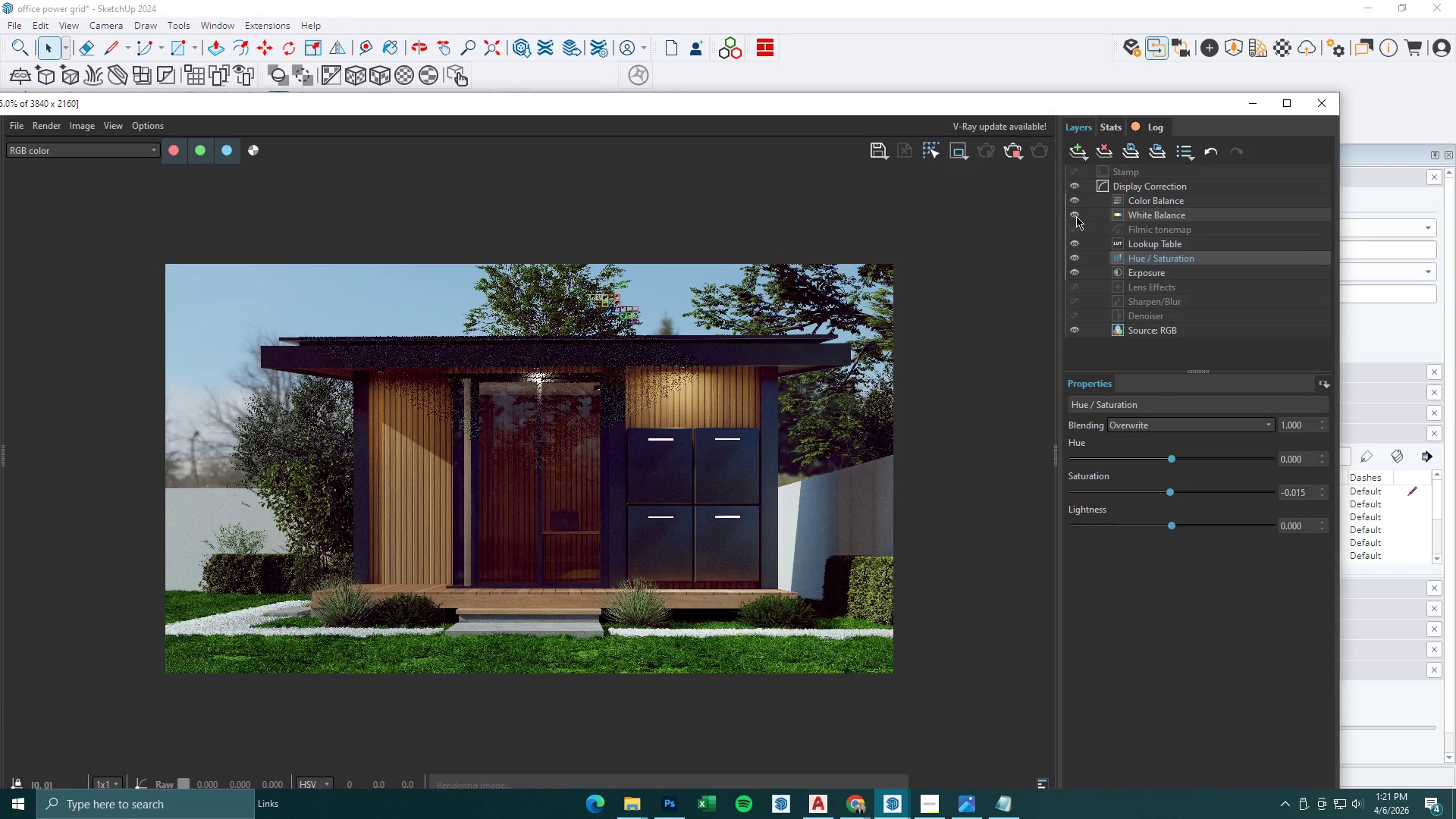 
left_click([1075, 201])
 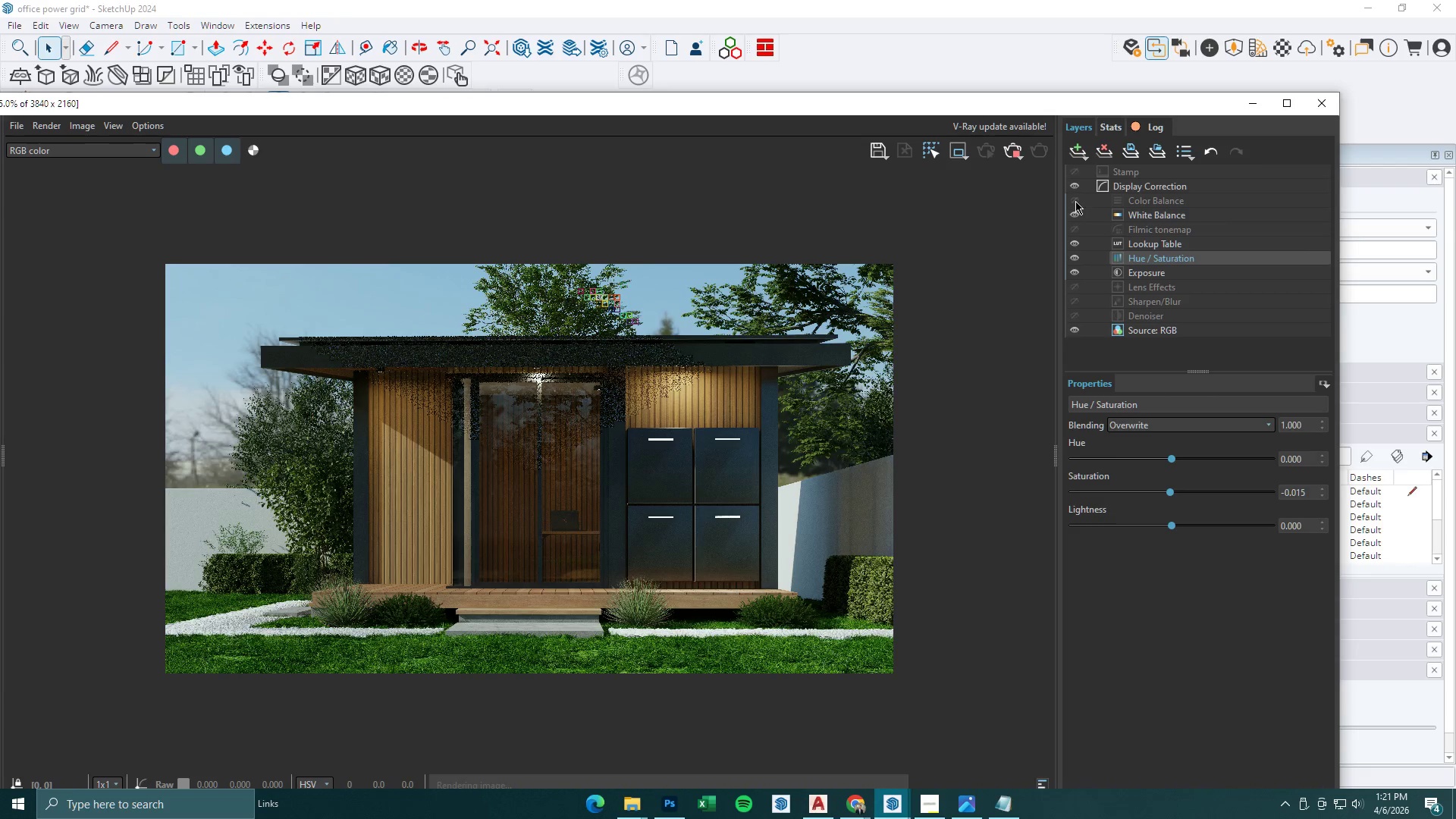 
left_click([1075, 201])
 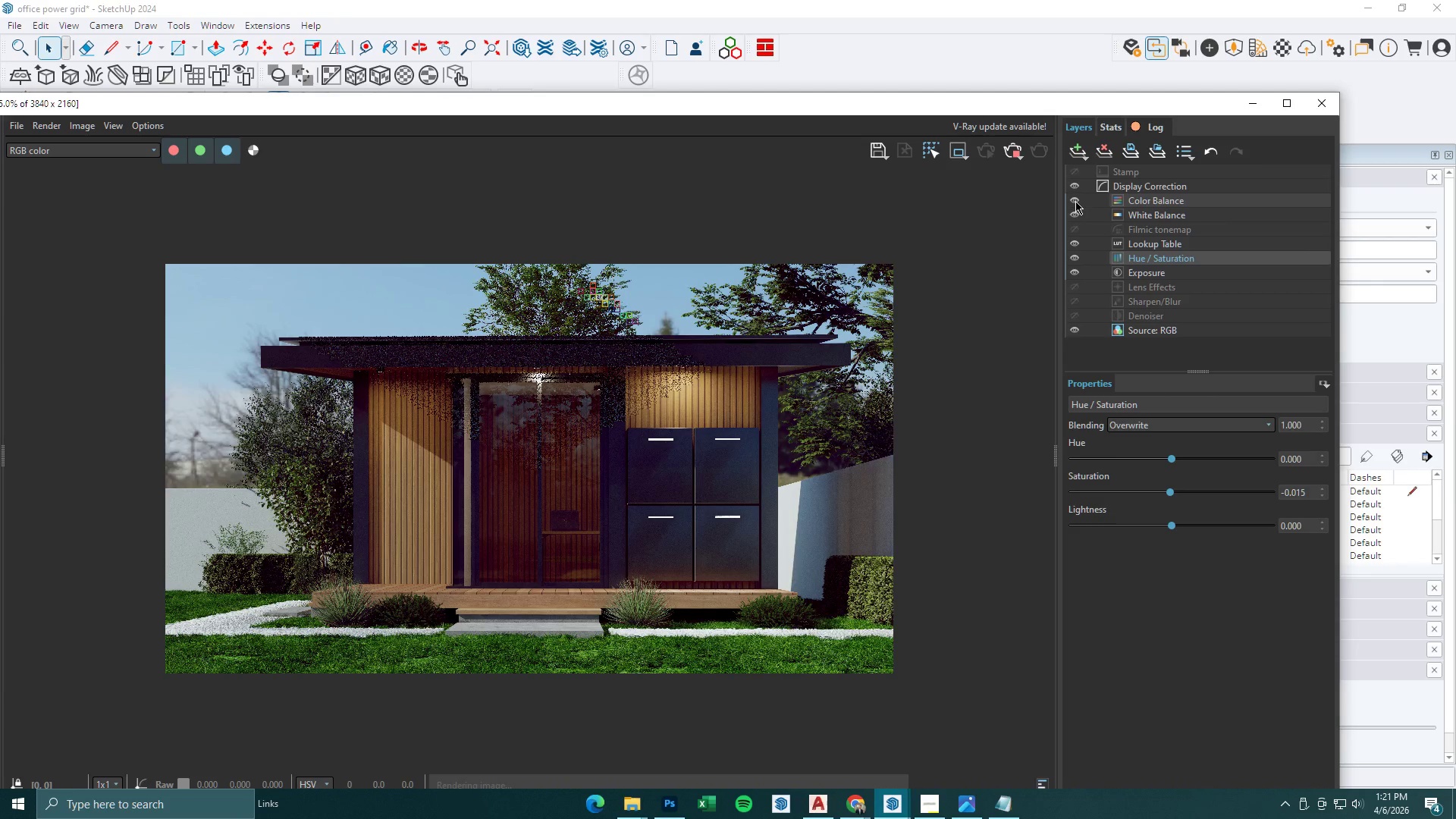 
left_click([1075, 201])
 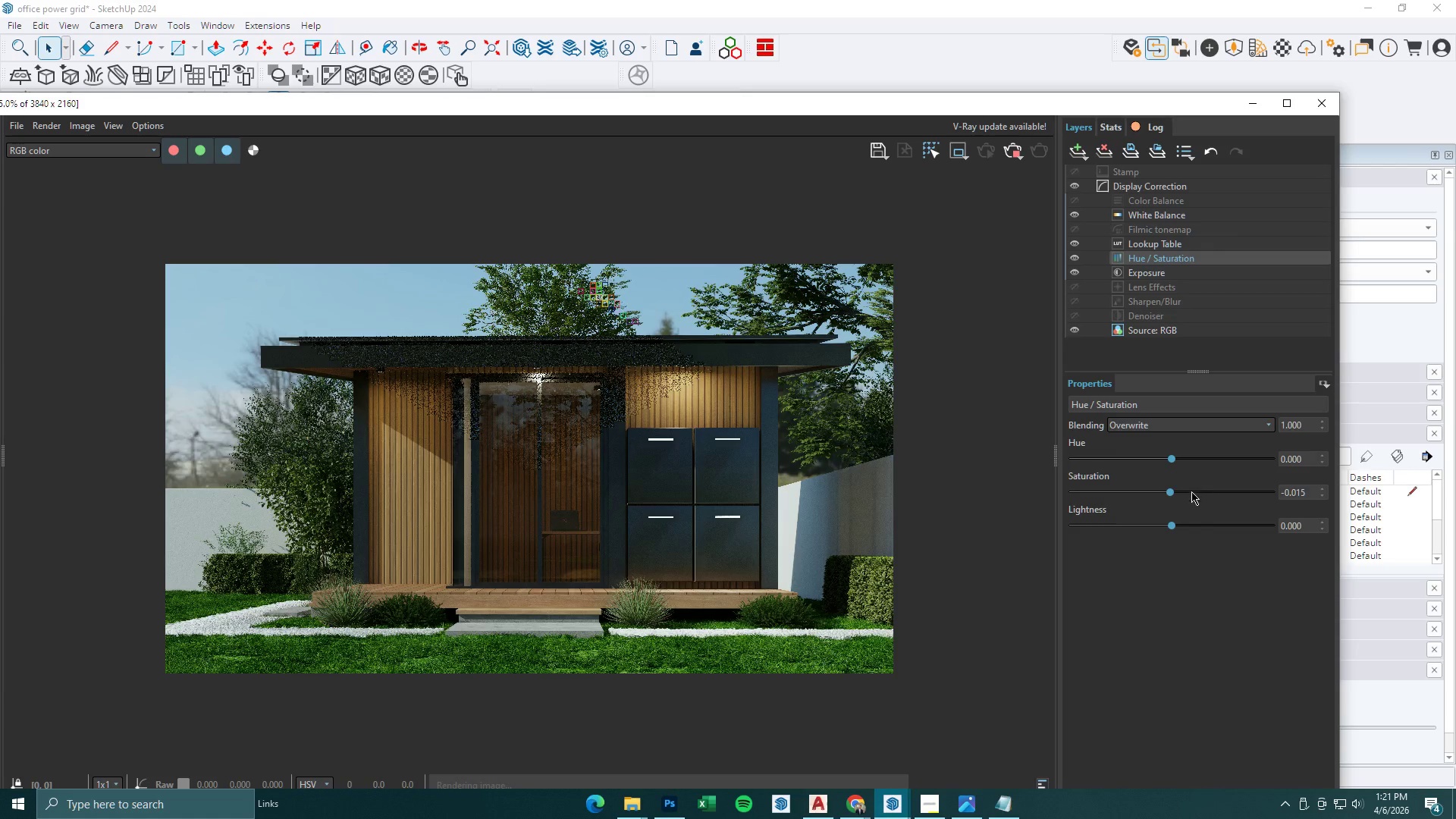 
left_click_drag(start_coordinate=[1170, 493], to_coordinate=[1165, 496])
 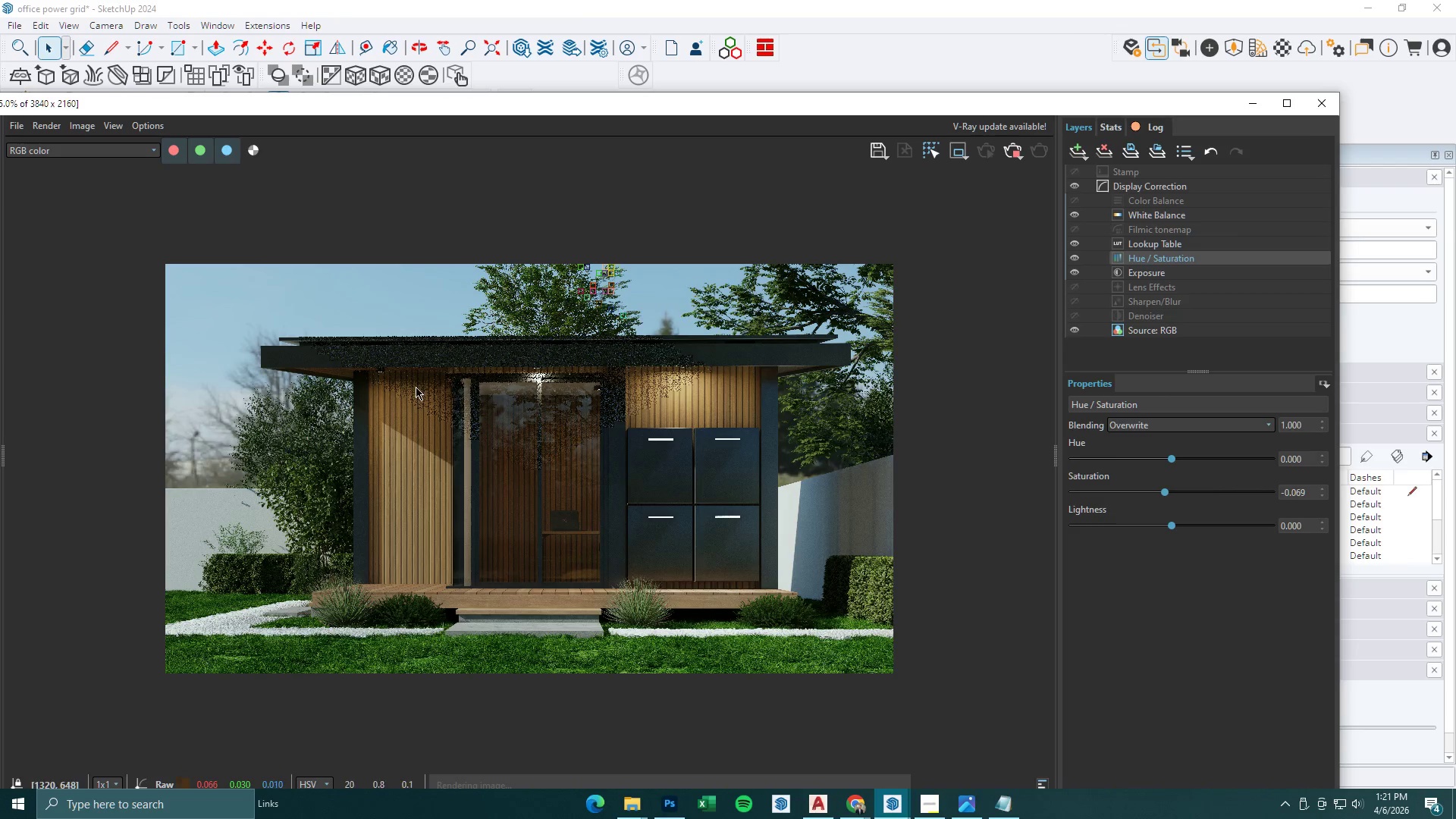 
scroll: coordinate [416, 387], scroll_direction: up, amount: 1.0
 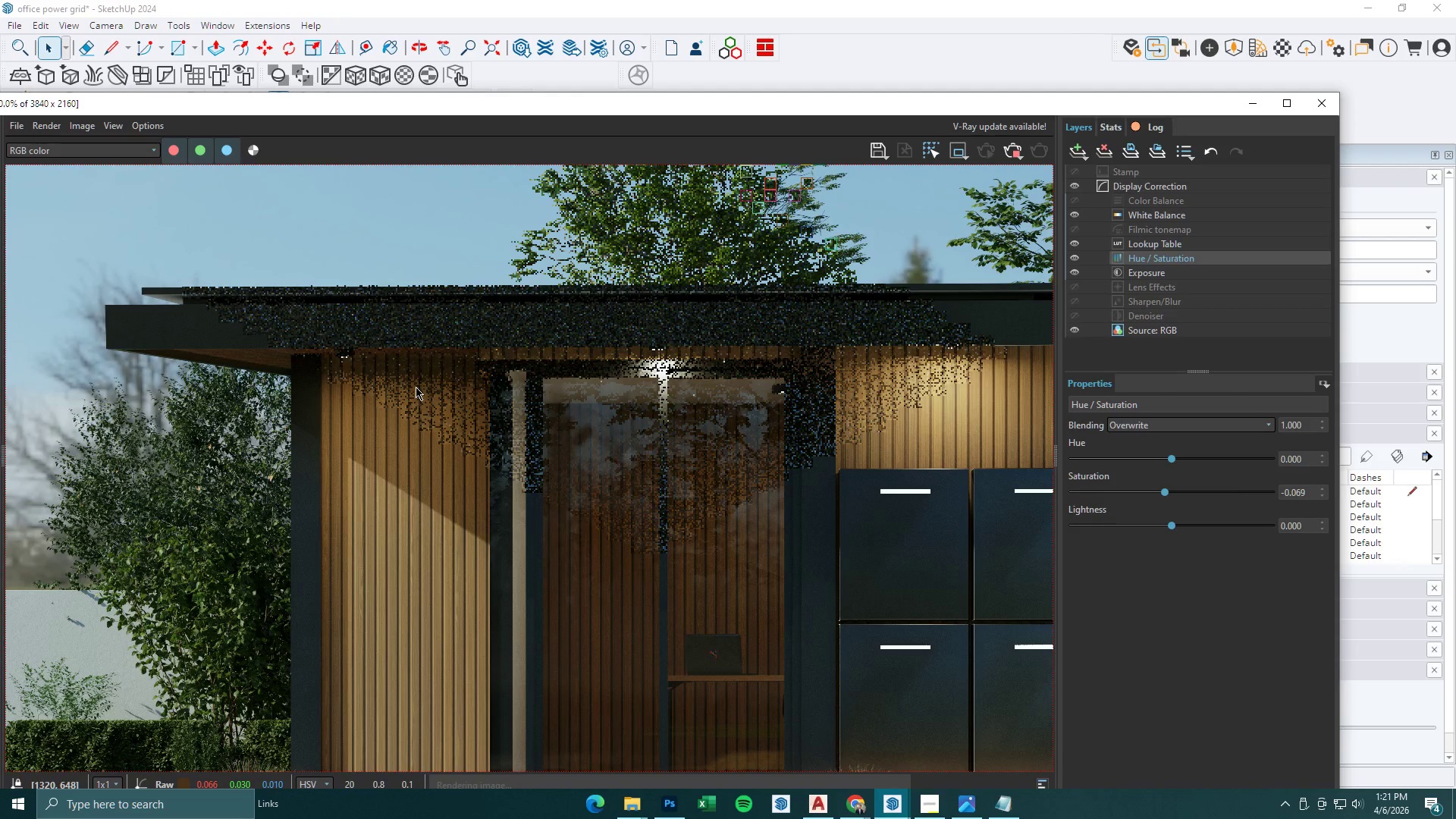 
scroll: coordinate [416, 387], scroll_direction: down, amount: 1.0
 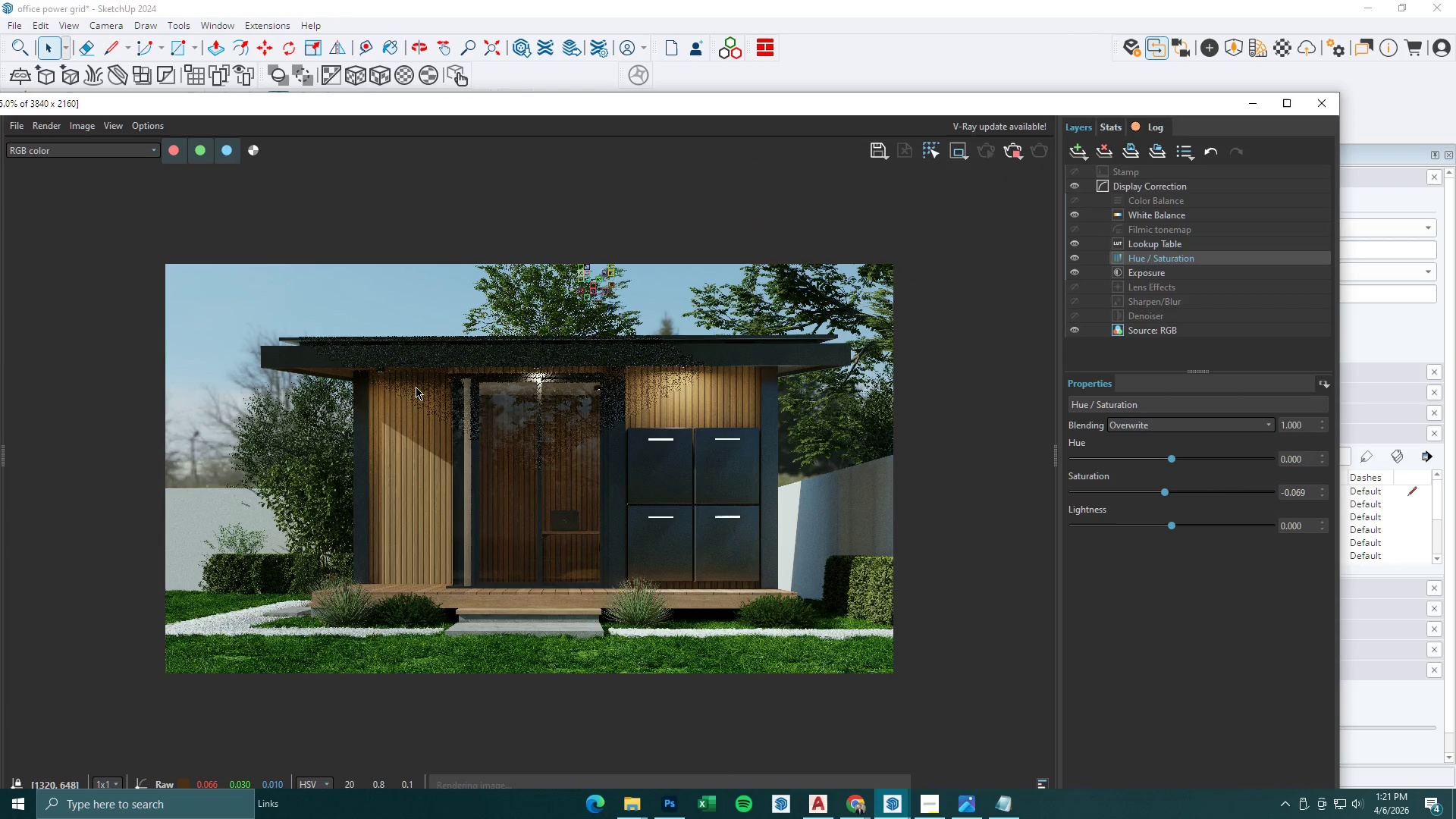 
scroll: coordinate [416, 387], scroll_direction: up, amount: 1.0
 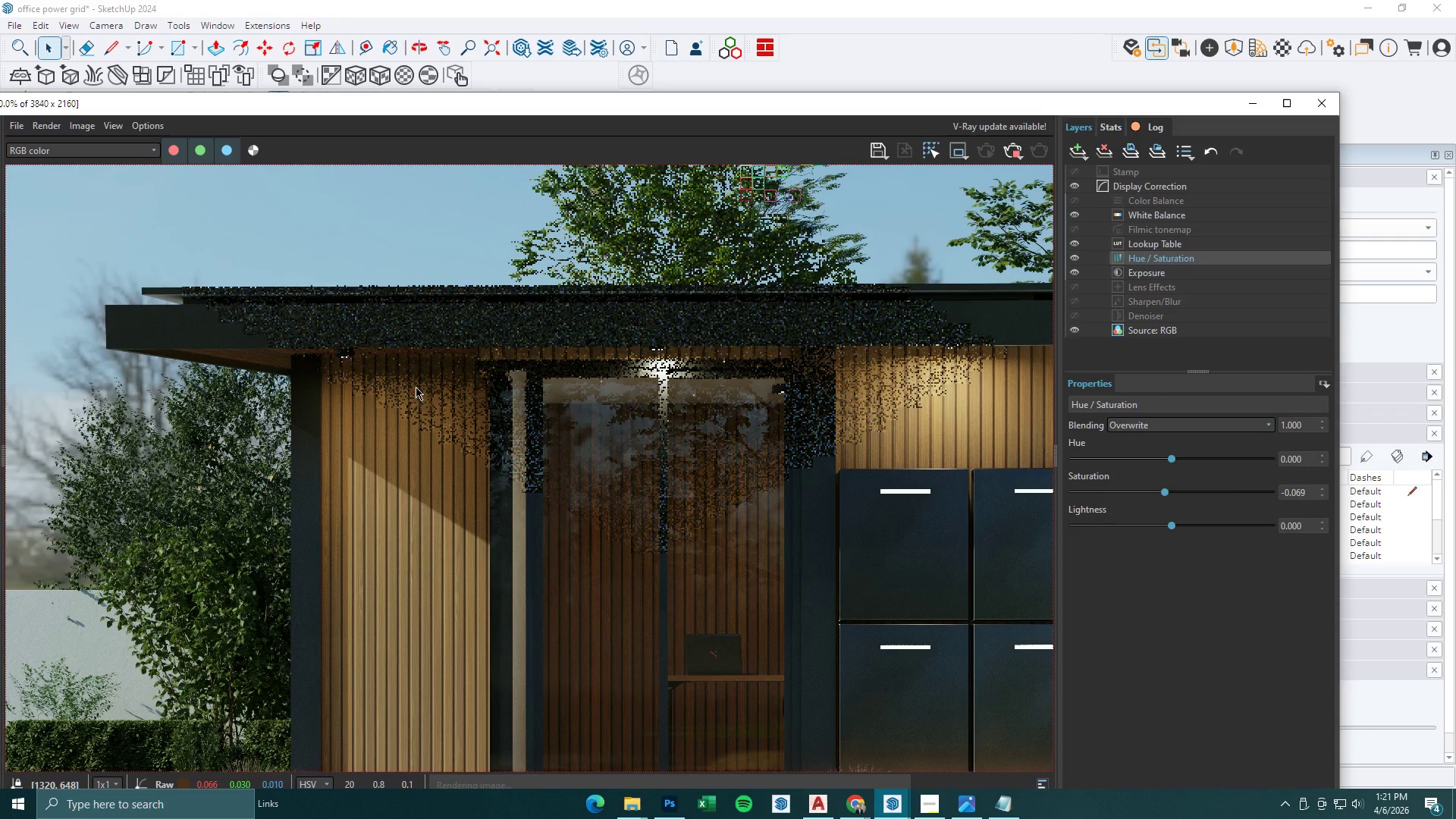 
scroll: coordinate [416, 387], scroll_direction: down, amount: 1.0
 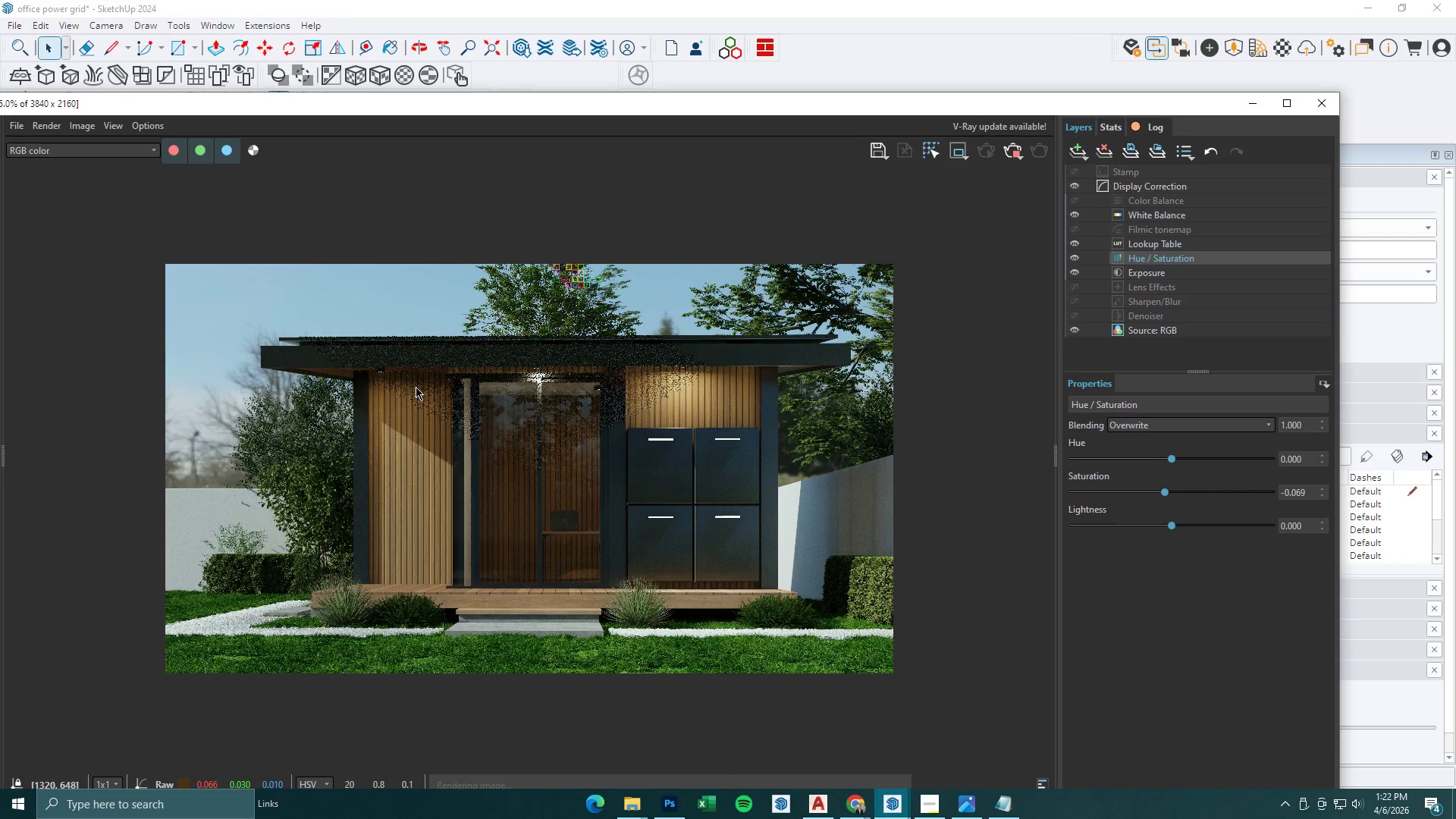 
wait(10.82)
 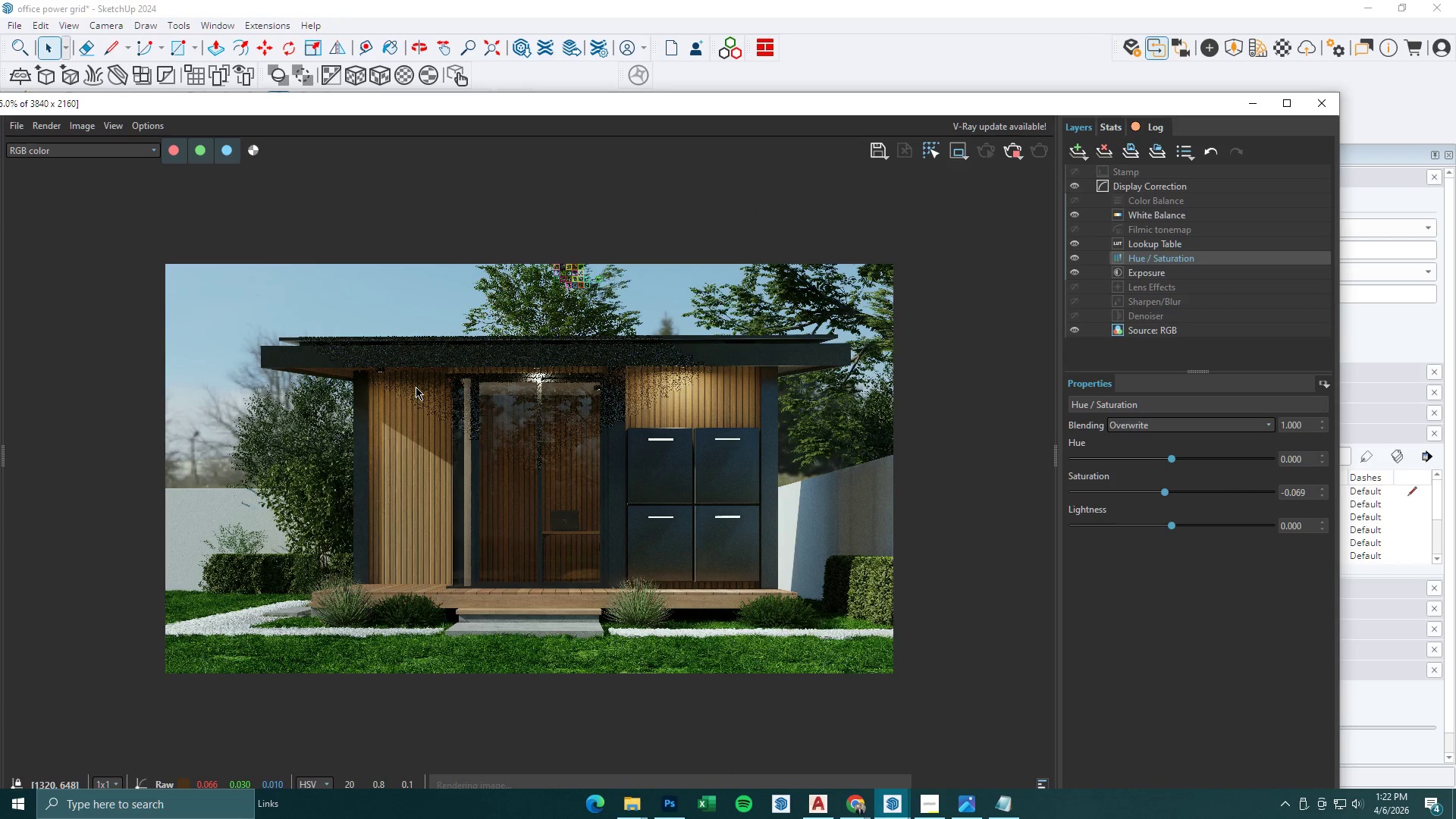 
scroll: coordinate [777, 489], scroll_direction: up, amount: 1.0
 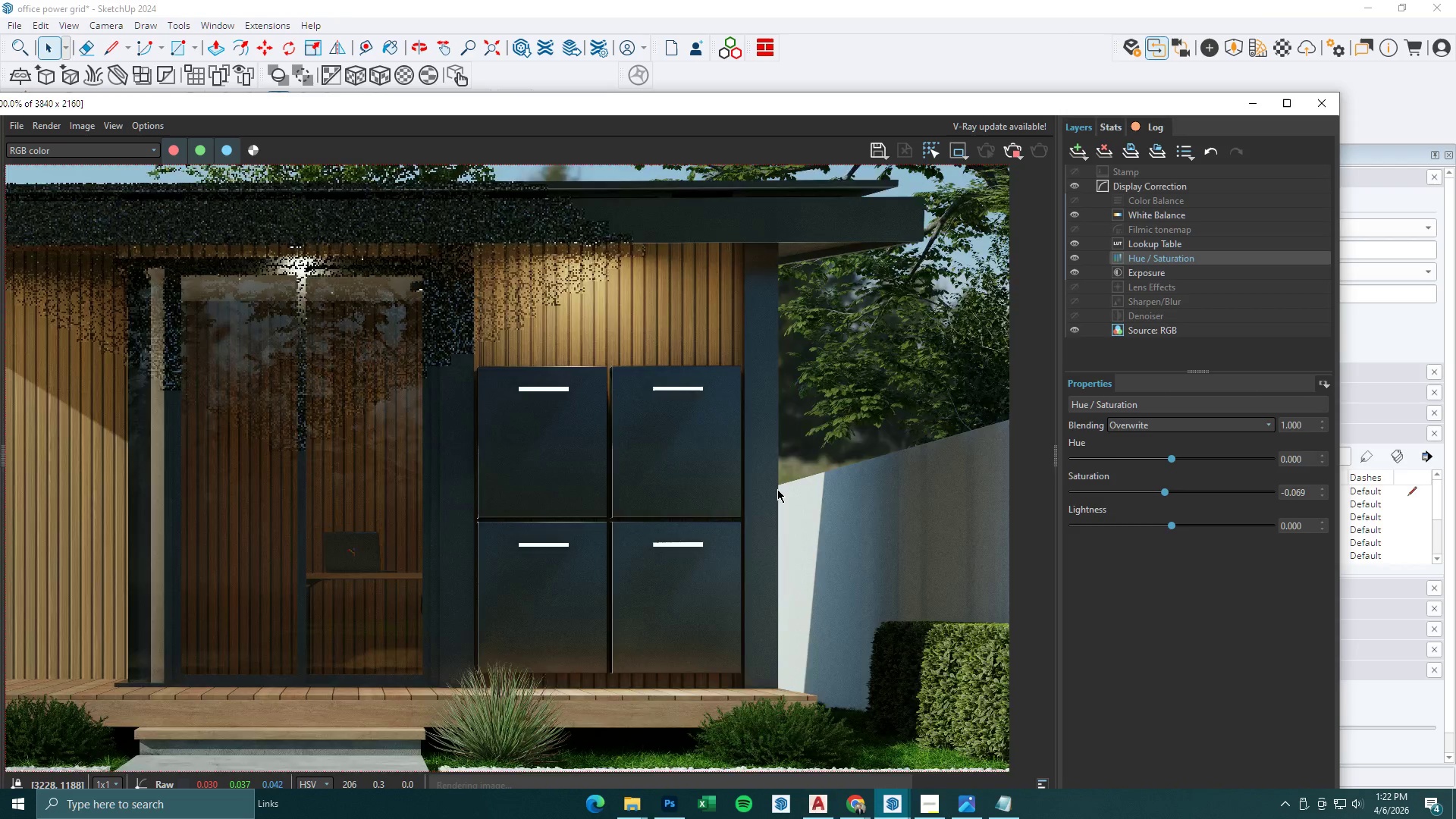 
scroll: coordinate [980, 547], scroll_direction: none, amount: 0.0
 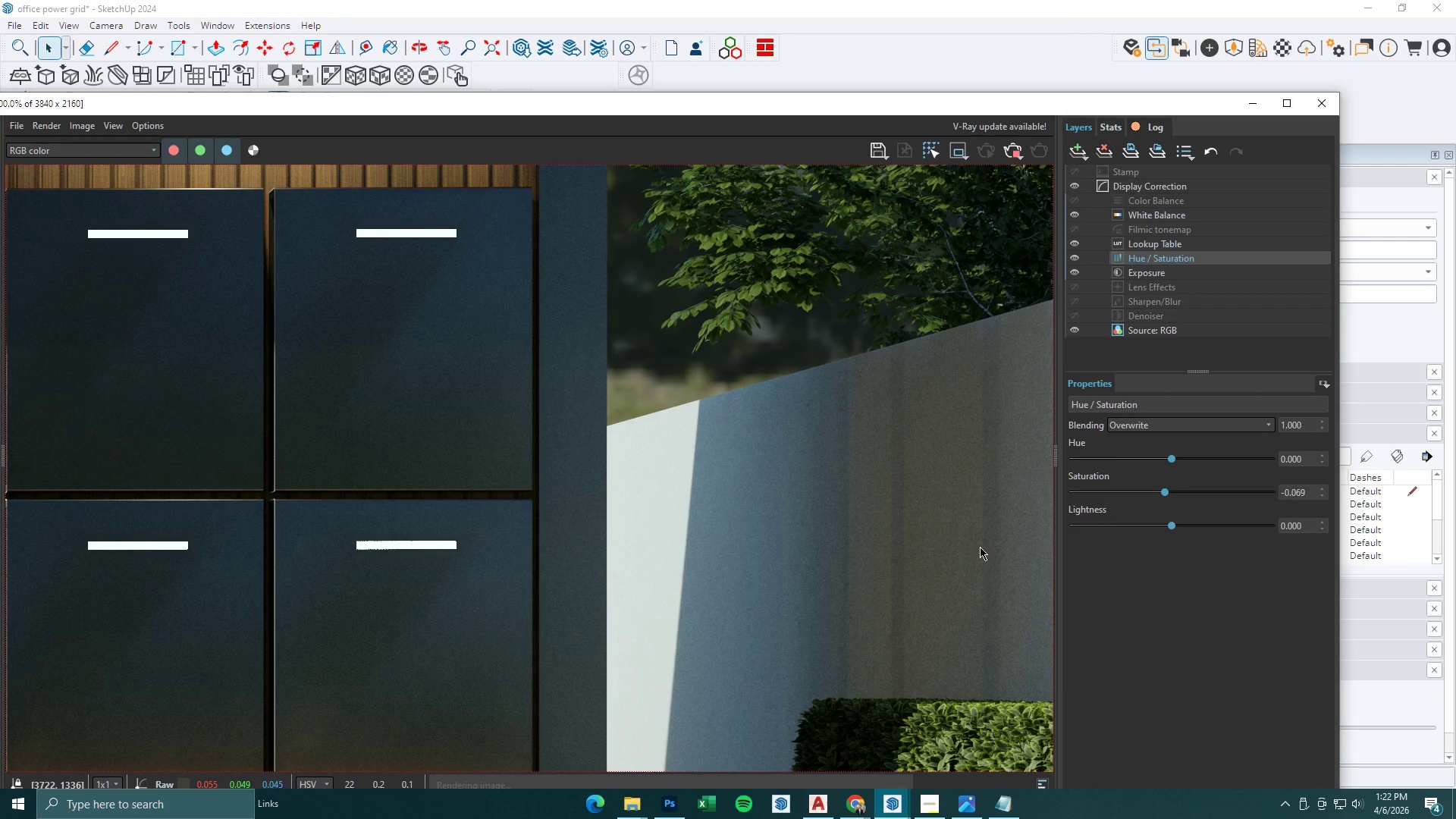 
scroll: coordinate [980, 547], scroll_direction: down, amount: 1.0
 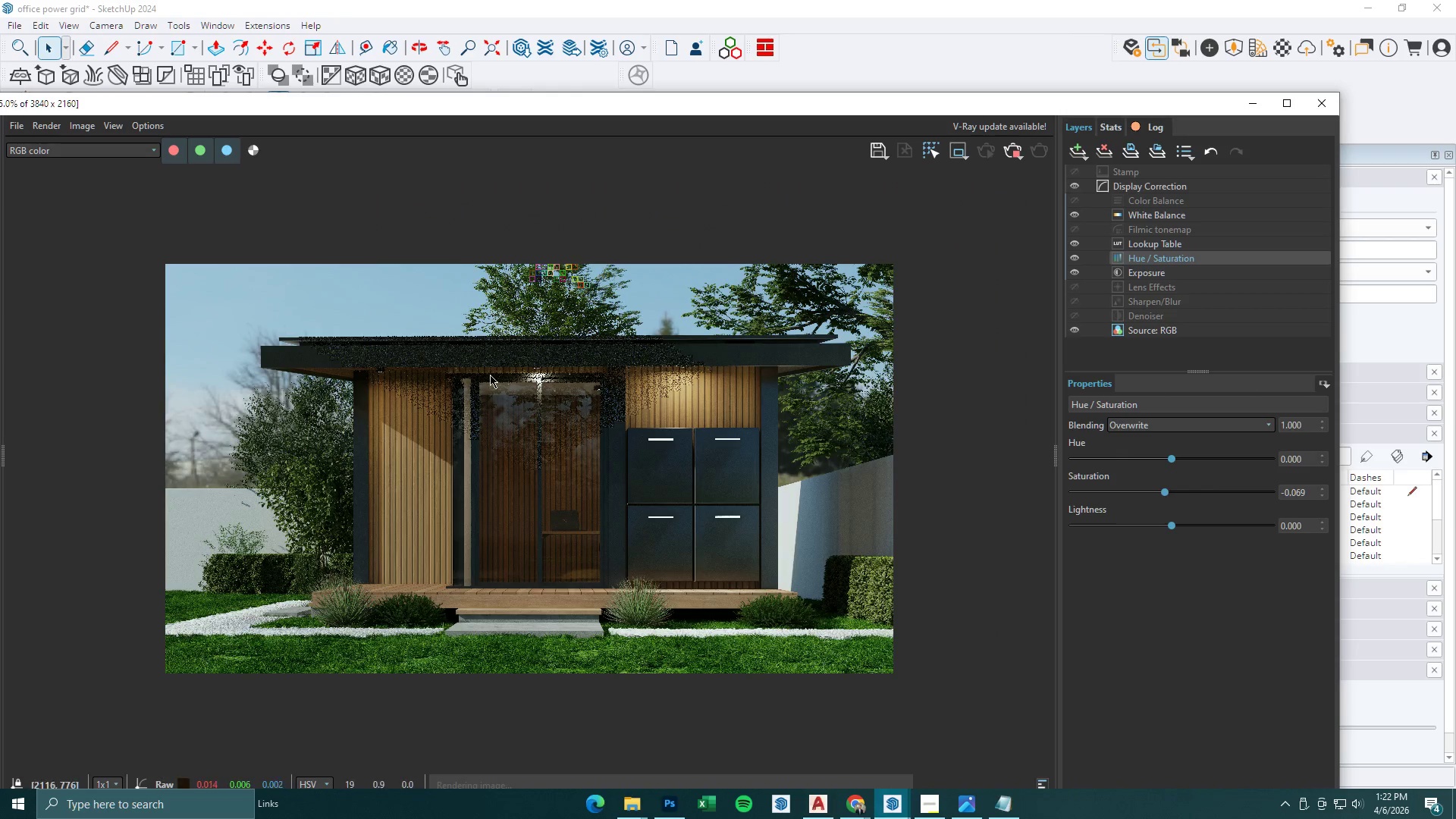 
scroll: coordinate [414, 325], scroll_direction: up, amount: 1.0
 